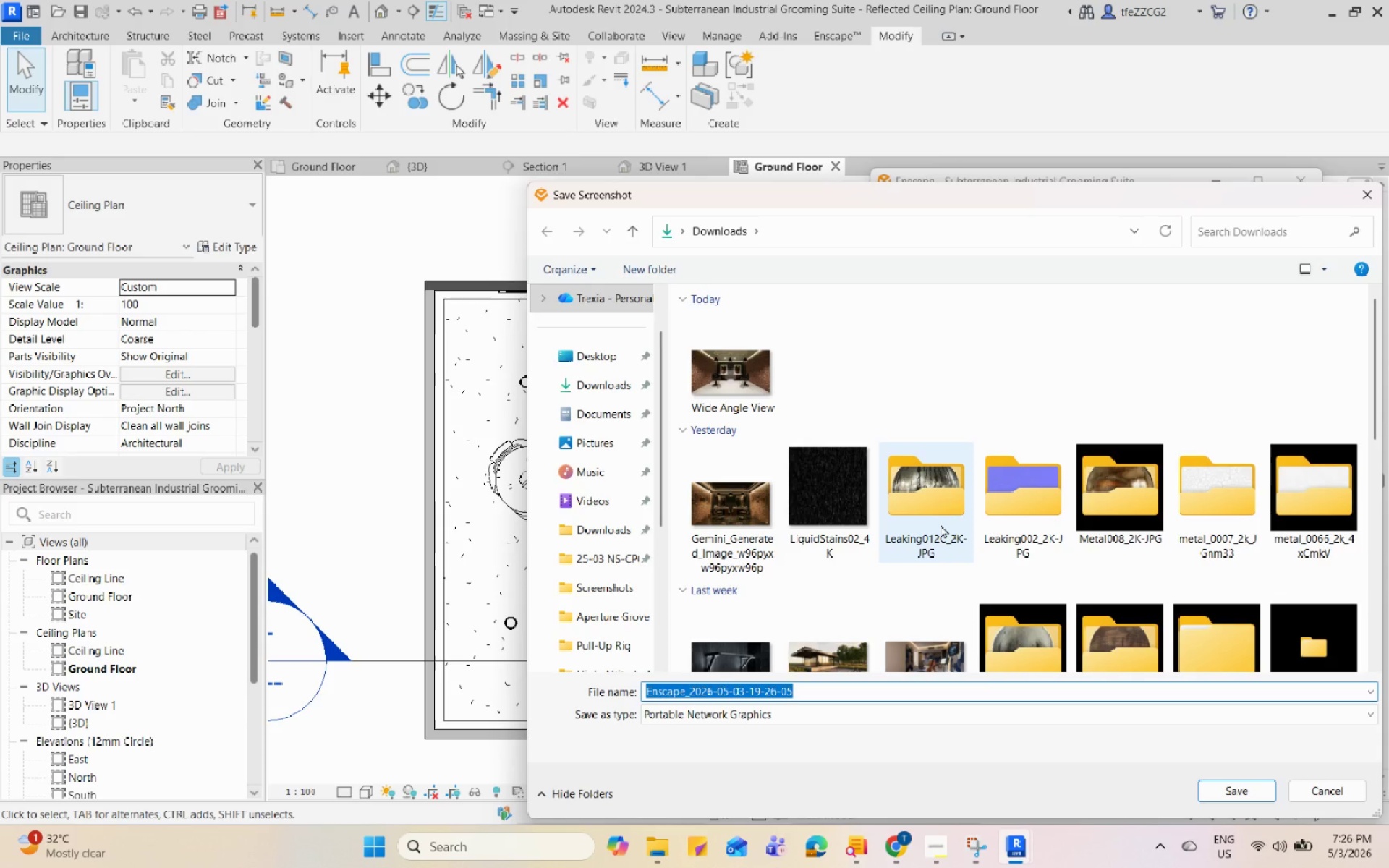 
type(Close-Up View)
 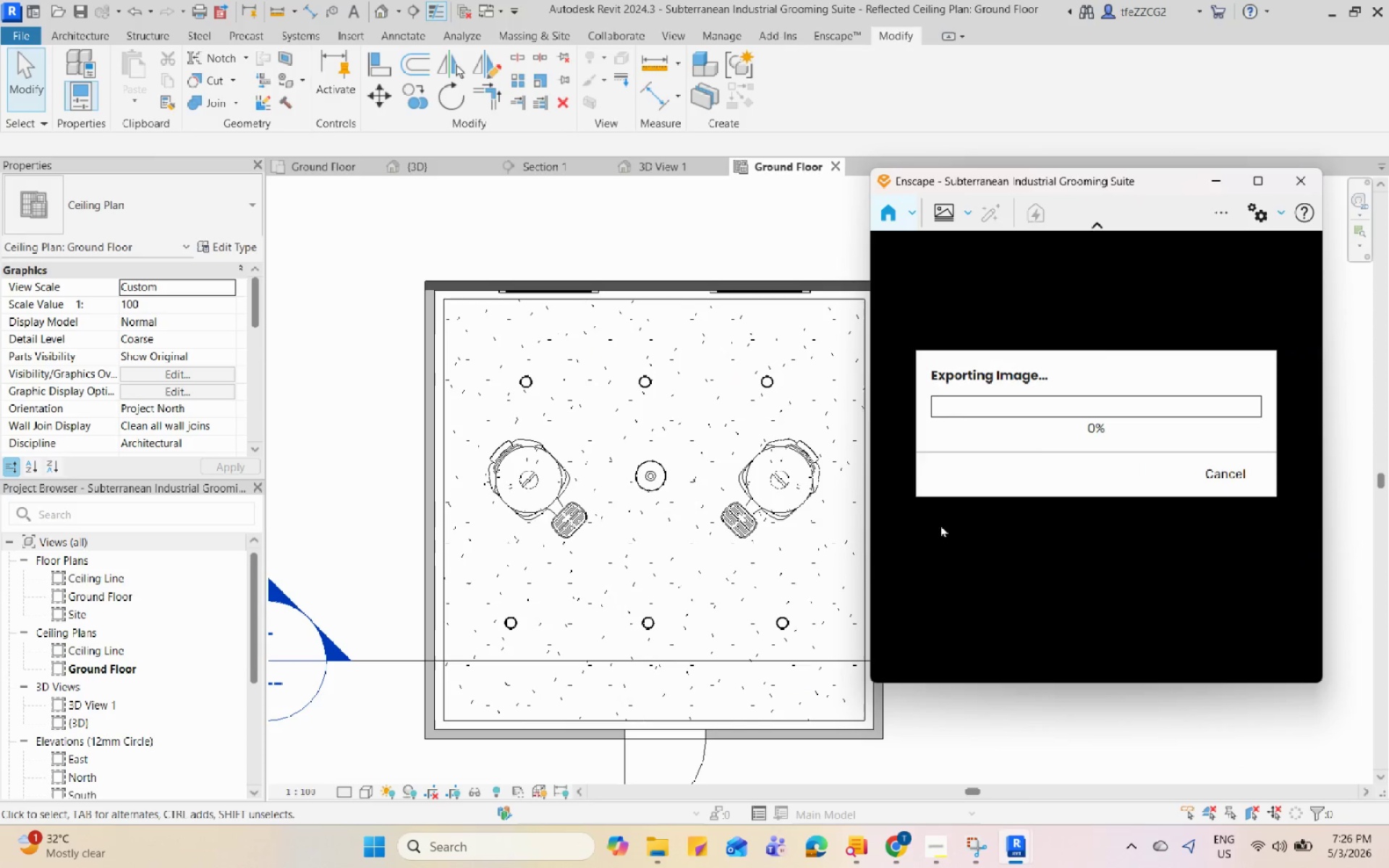 
 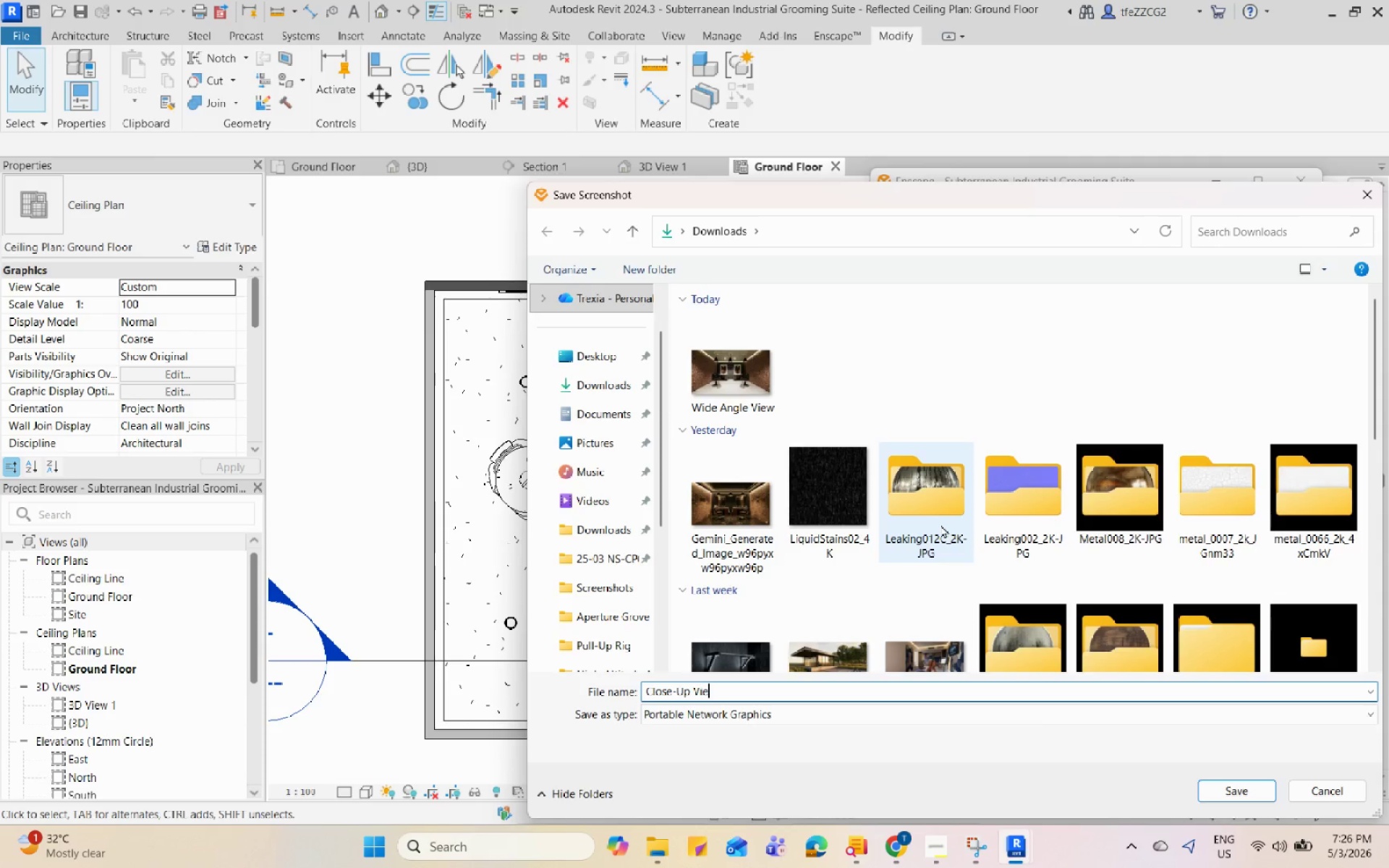 
key(Enter)
 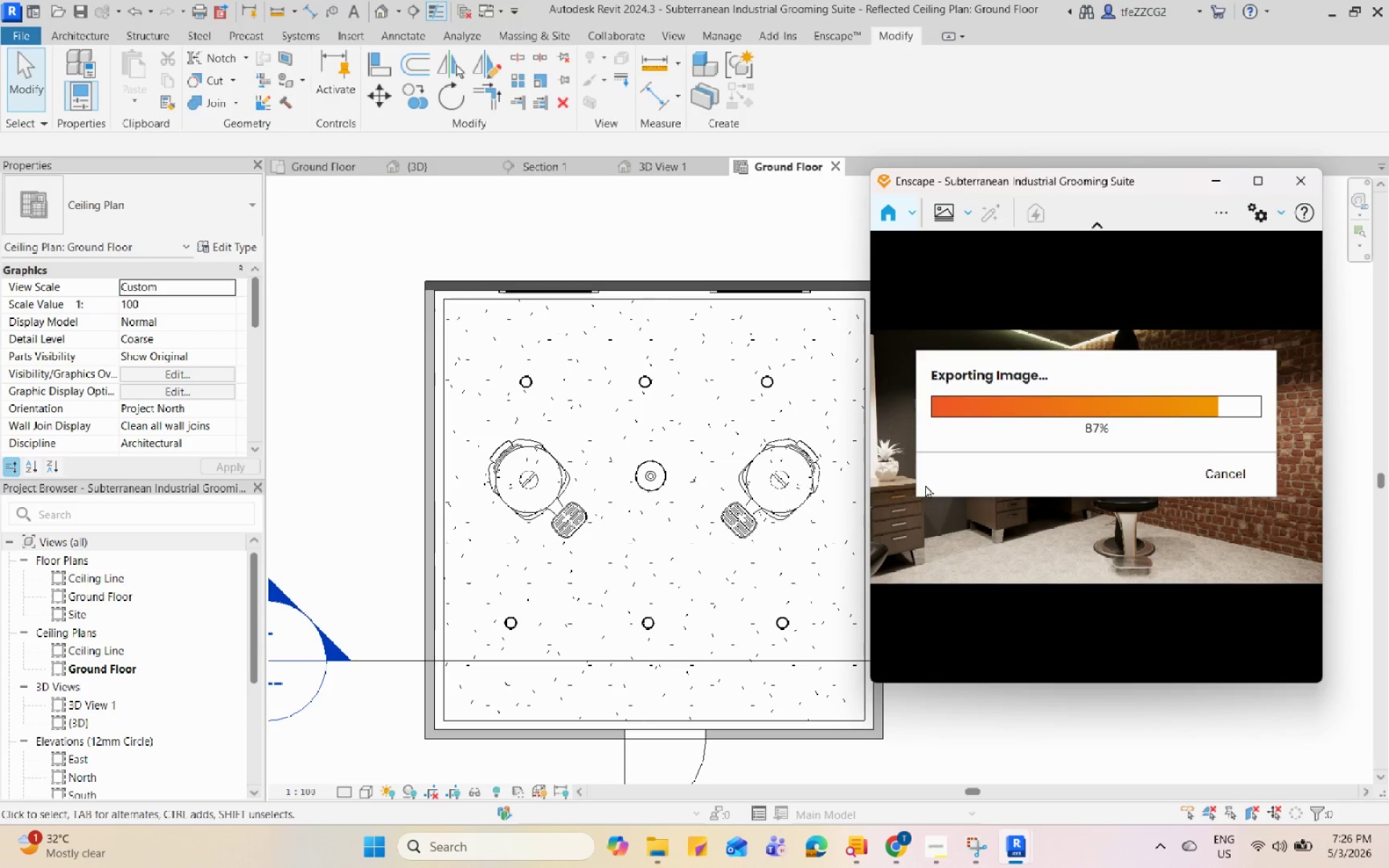 
wait(14.23)
 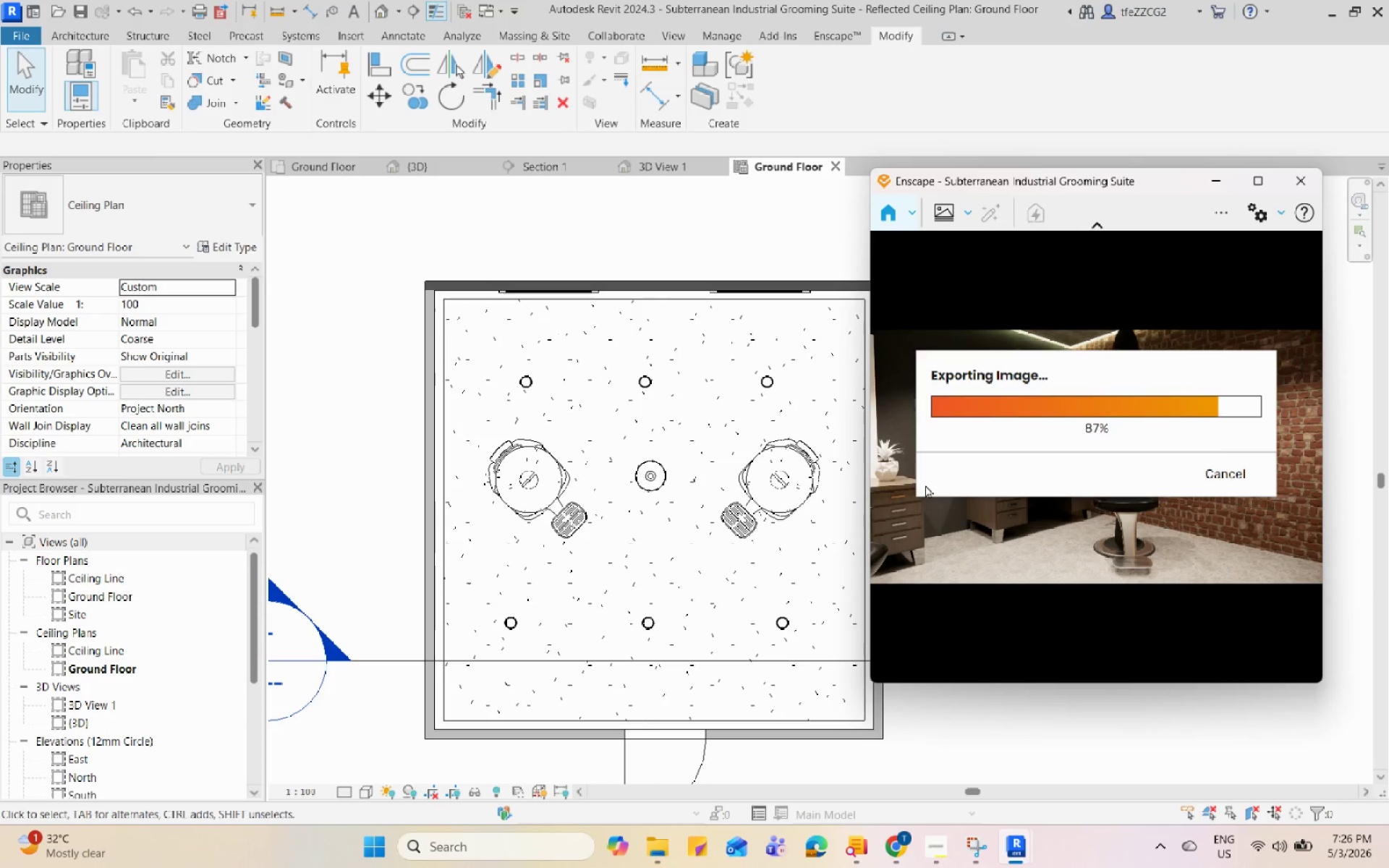 
left_click([842, 30])
 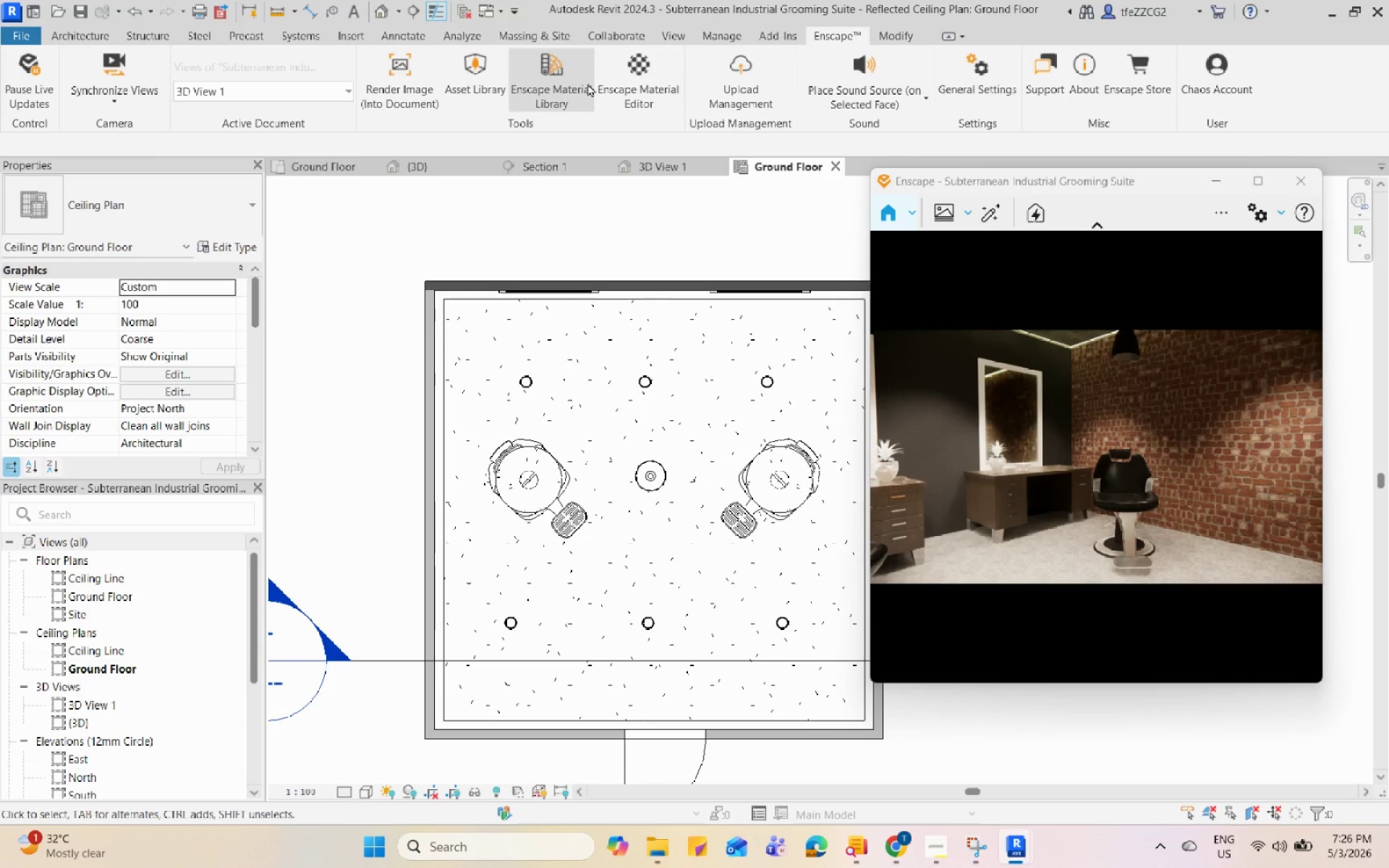 
left_click([583, 86])
 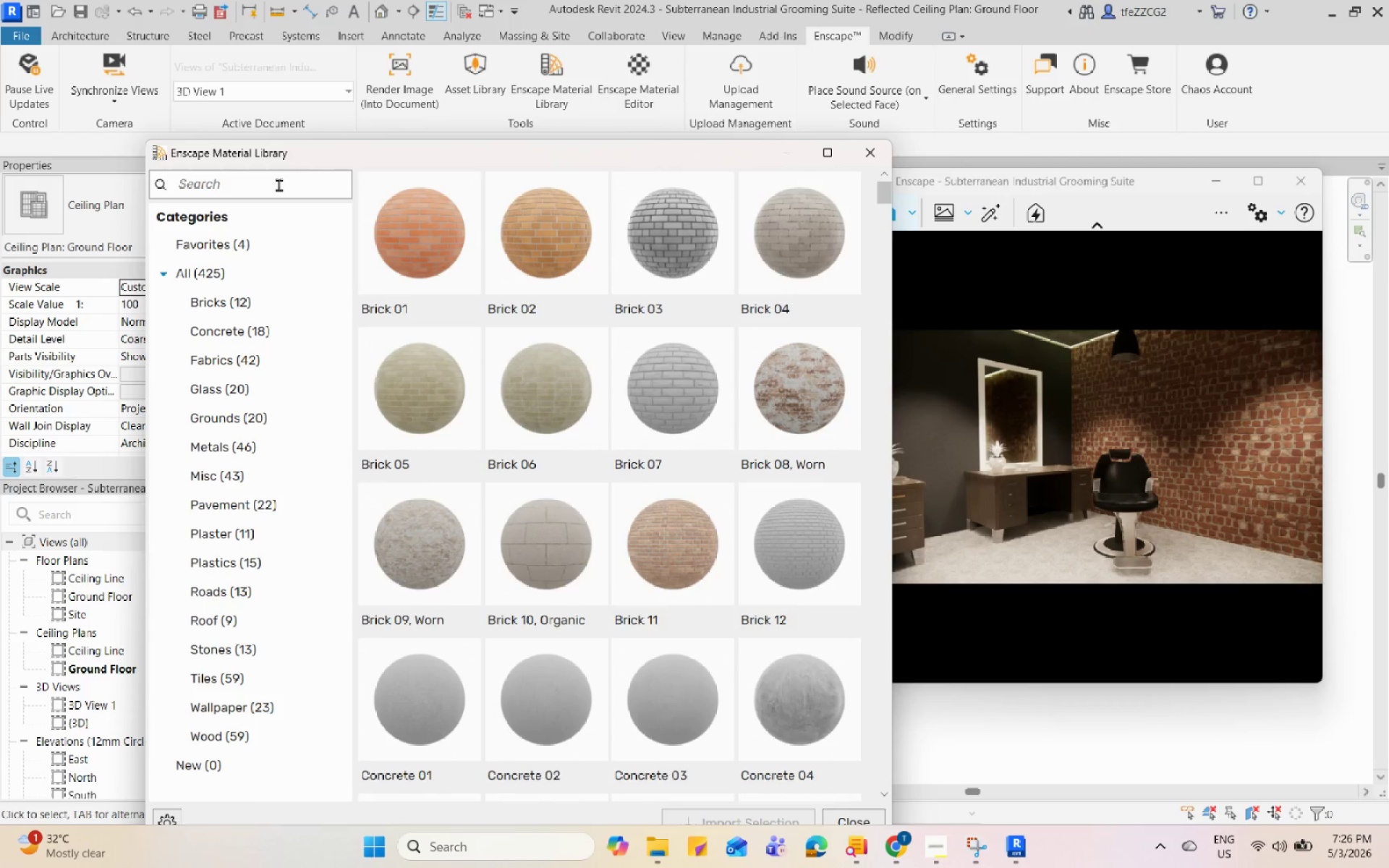 
left_click([273, 195])
 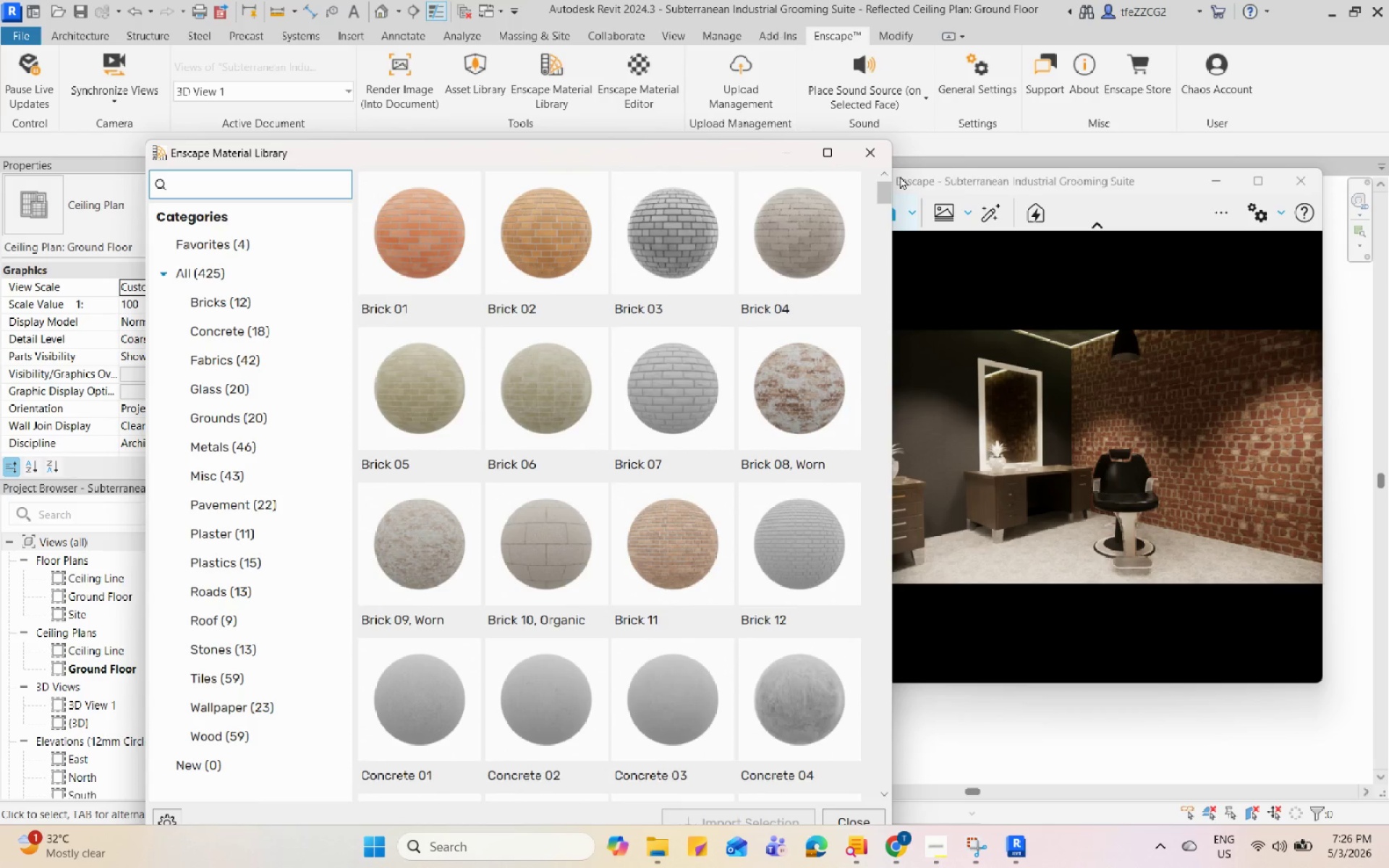 
left_click([876, 163])
 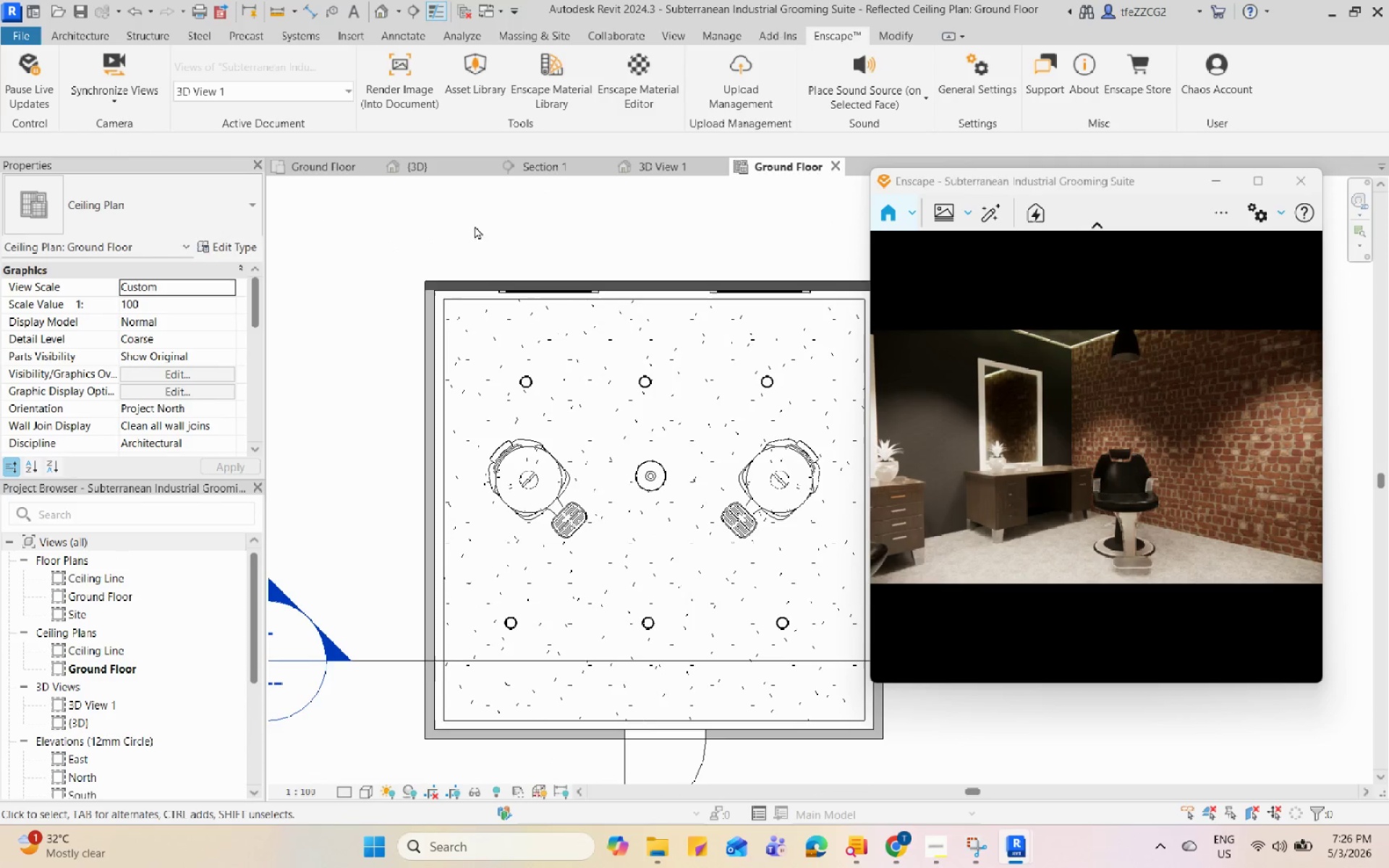 
left_click([590, 217])
 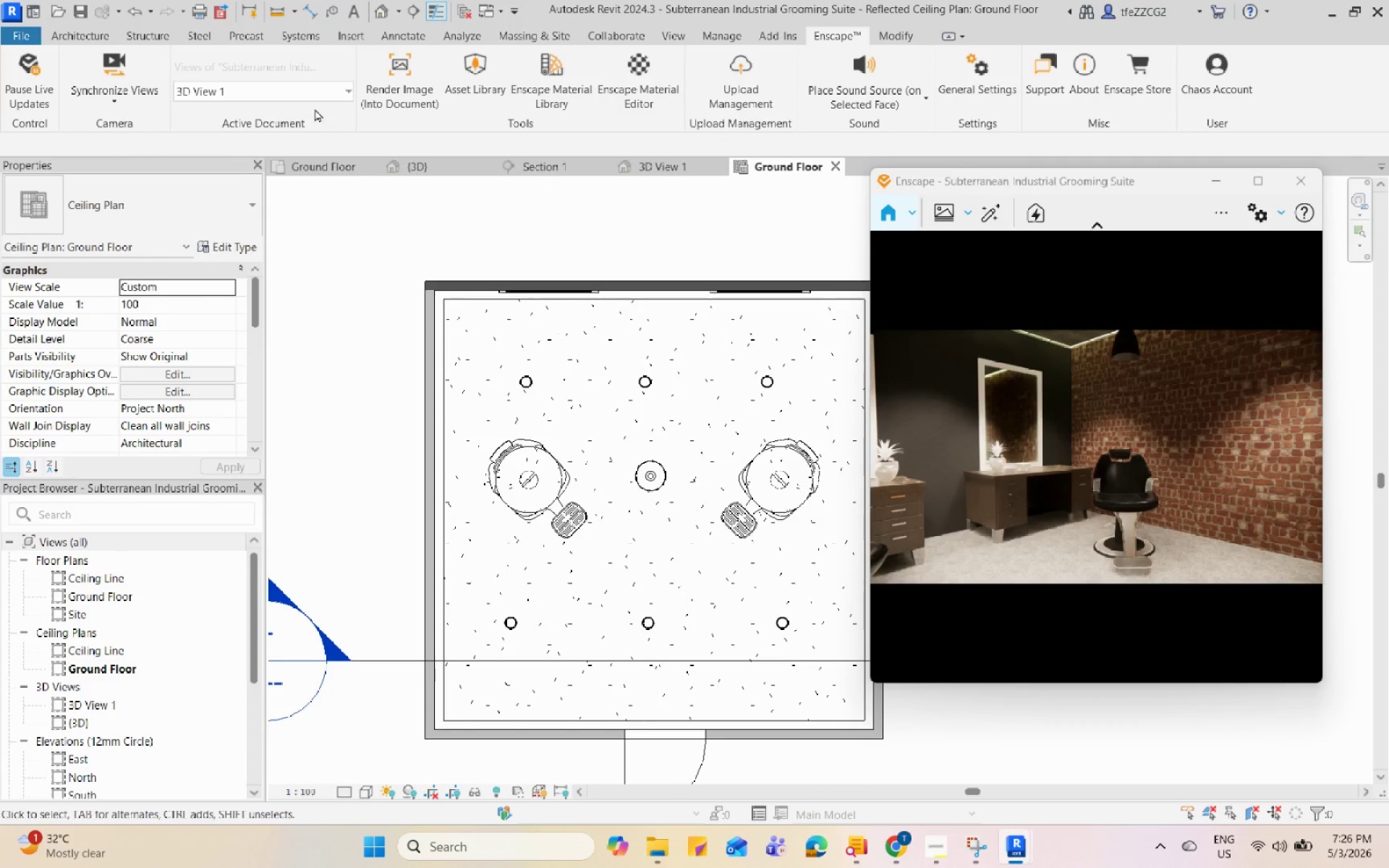 
left_click([628, 37])
 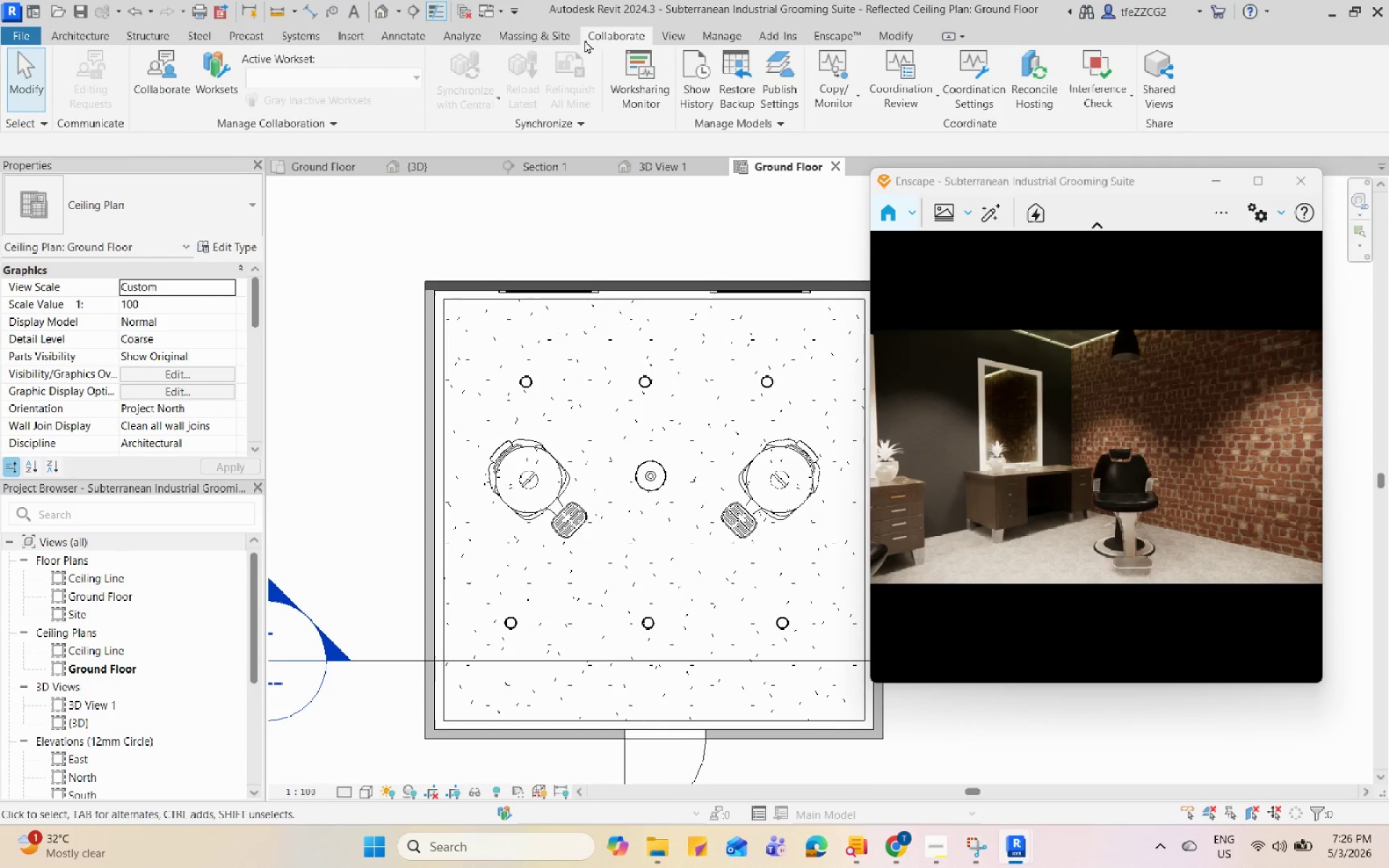 
double_click([547, 38])
 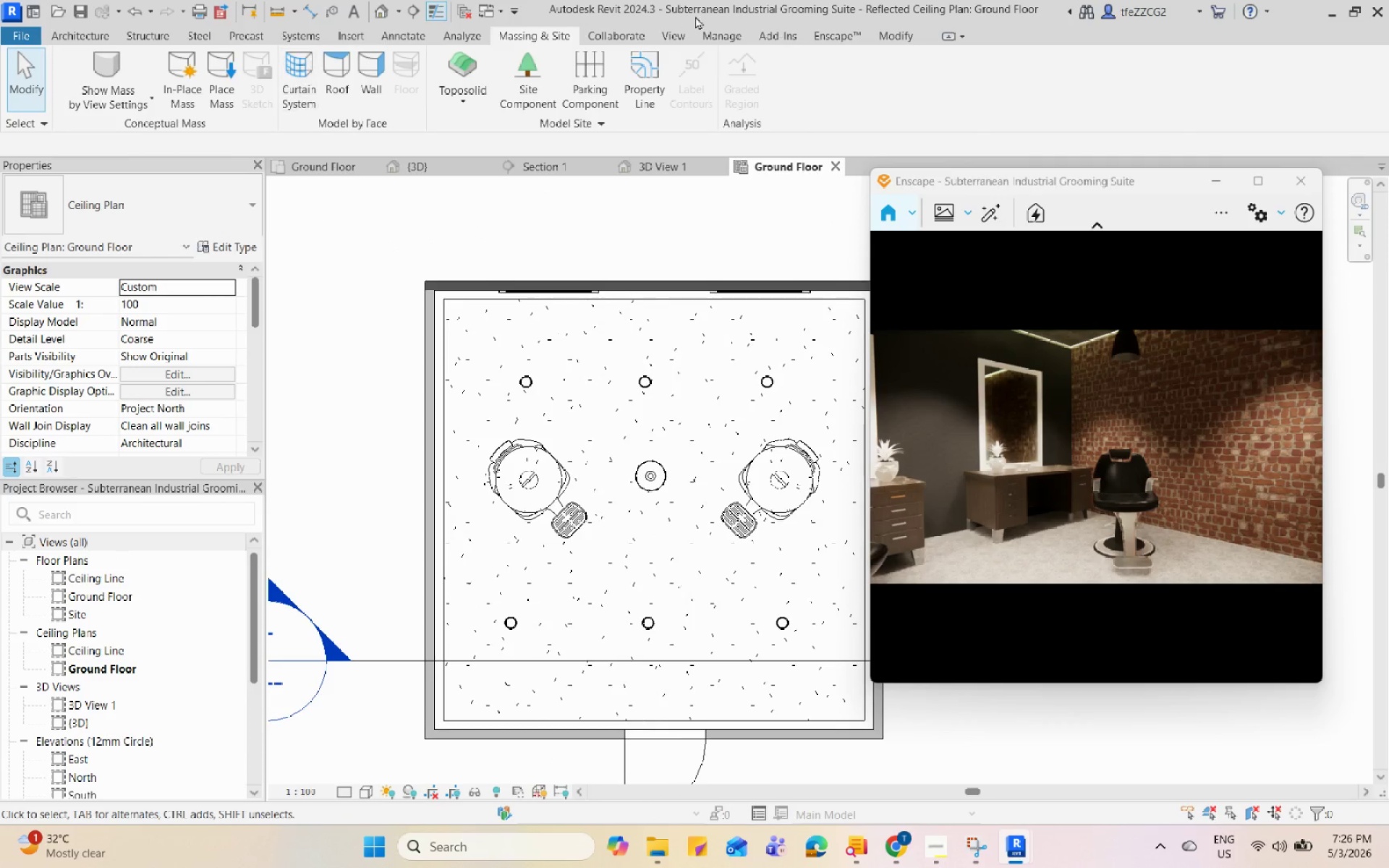 
left_click([681, 39])
 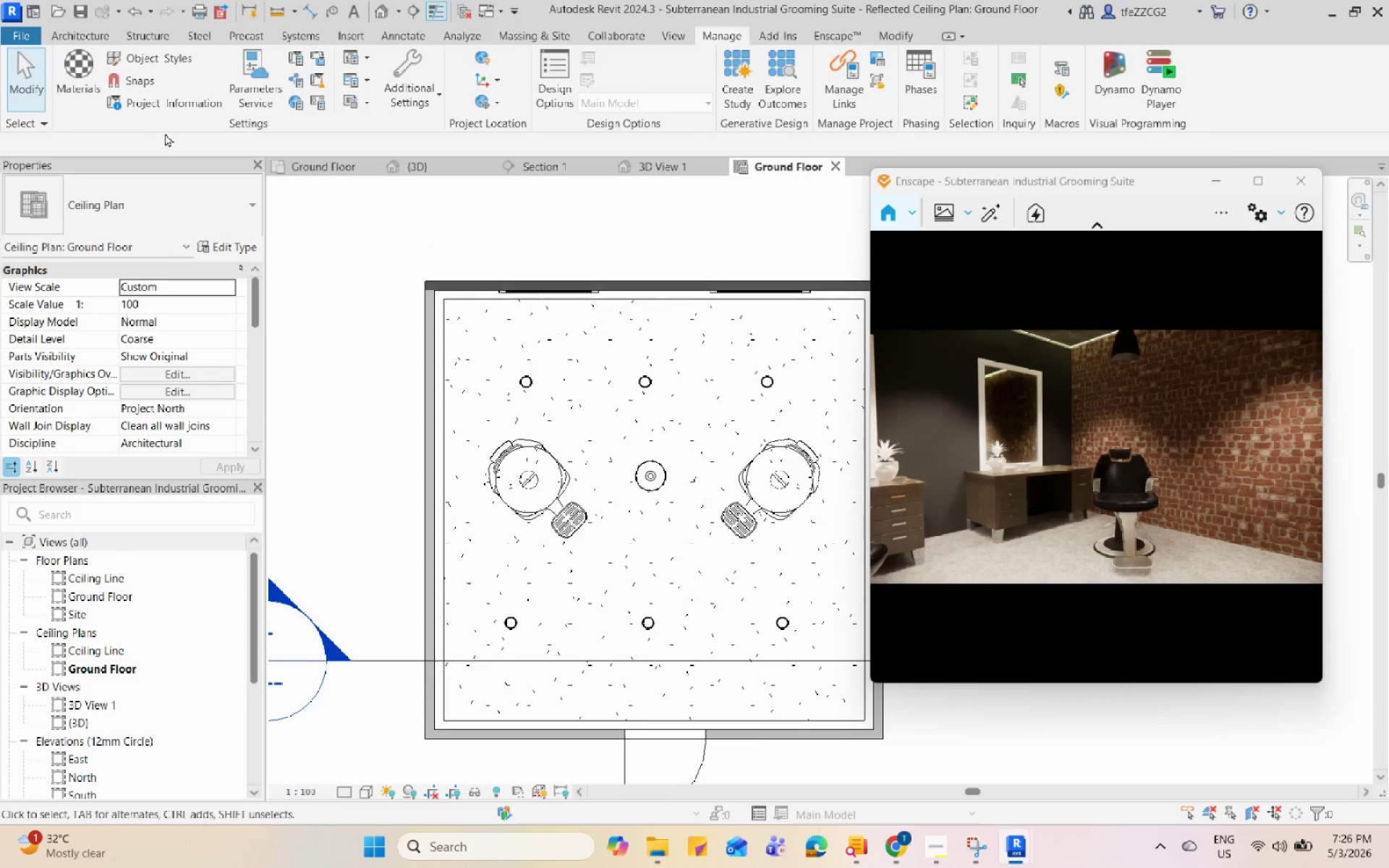 
left_click([68, 103])
 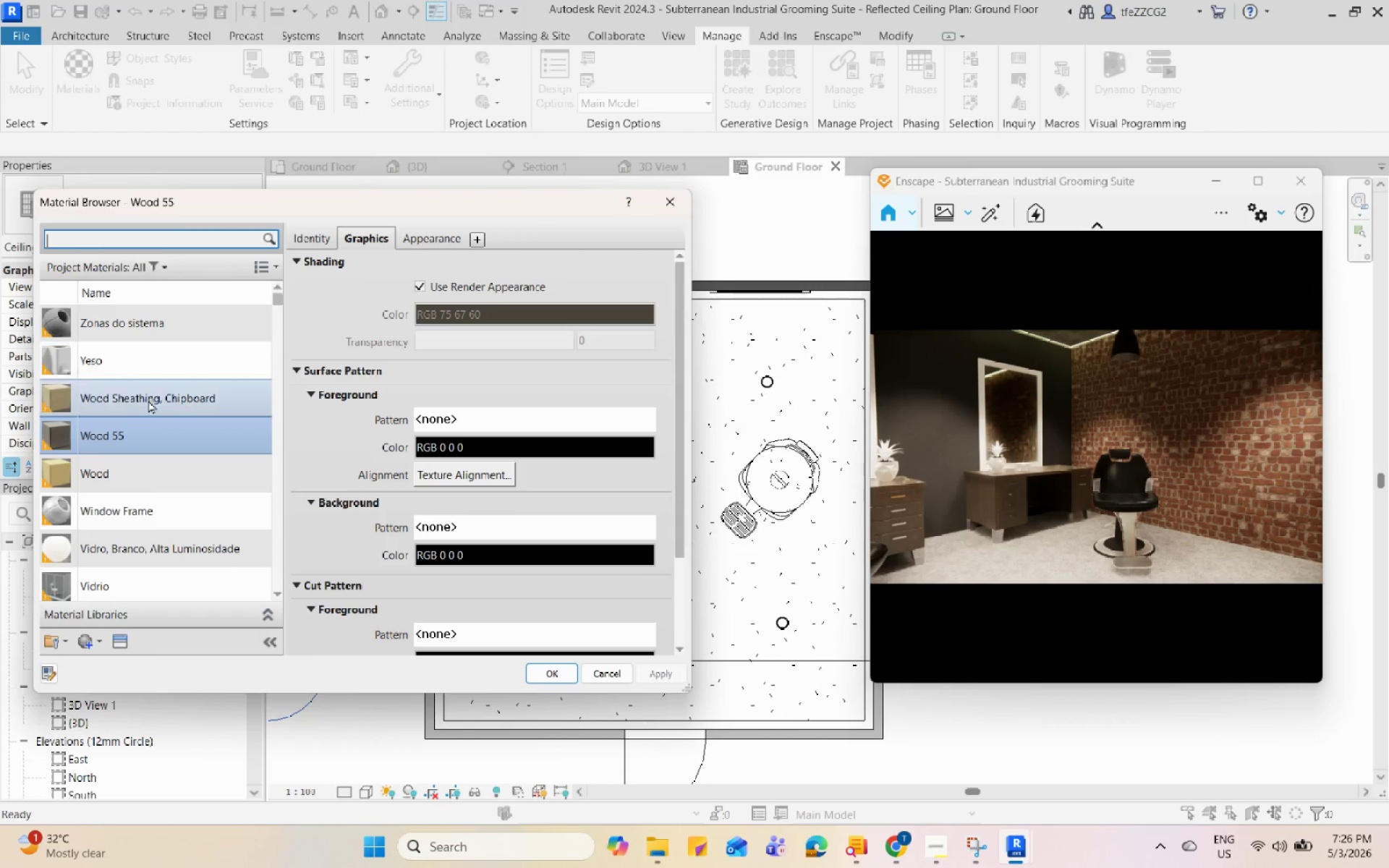 
left_click([205, 239])
 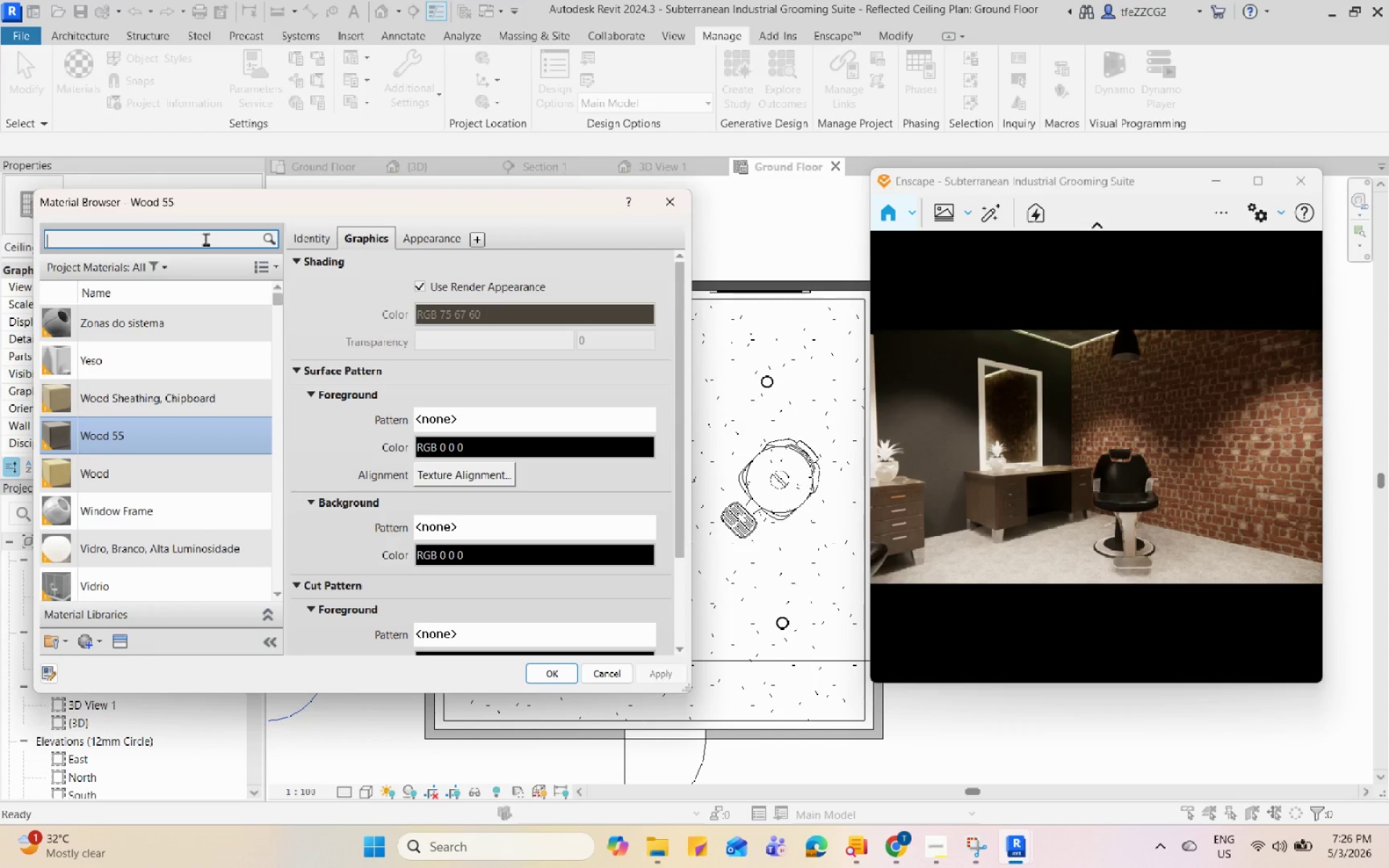 
type(polished)
 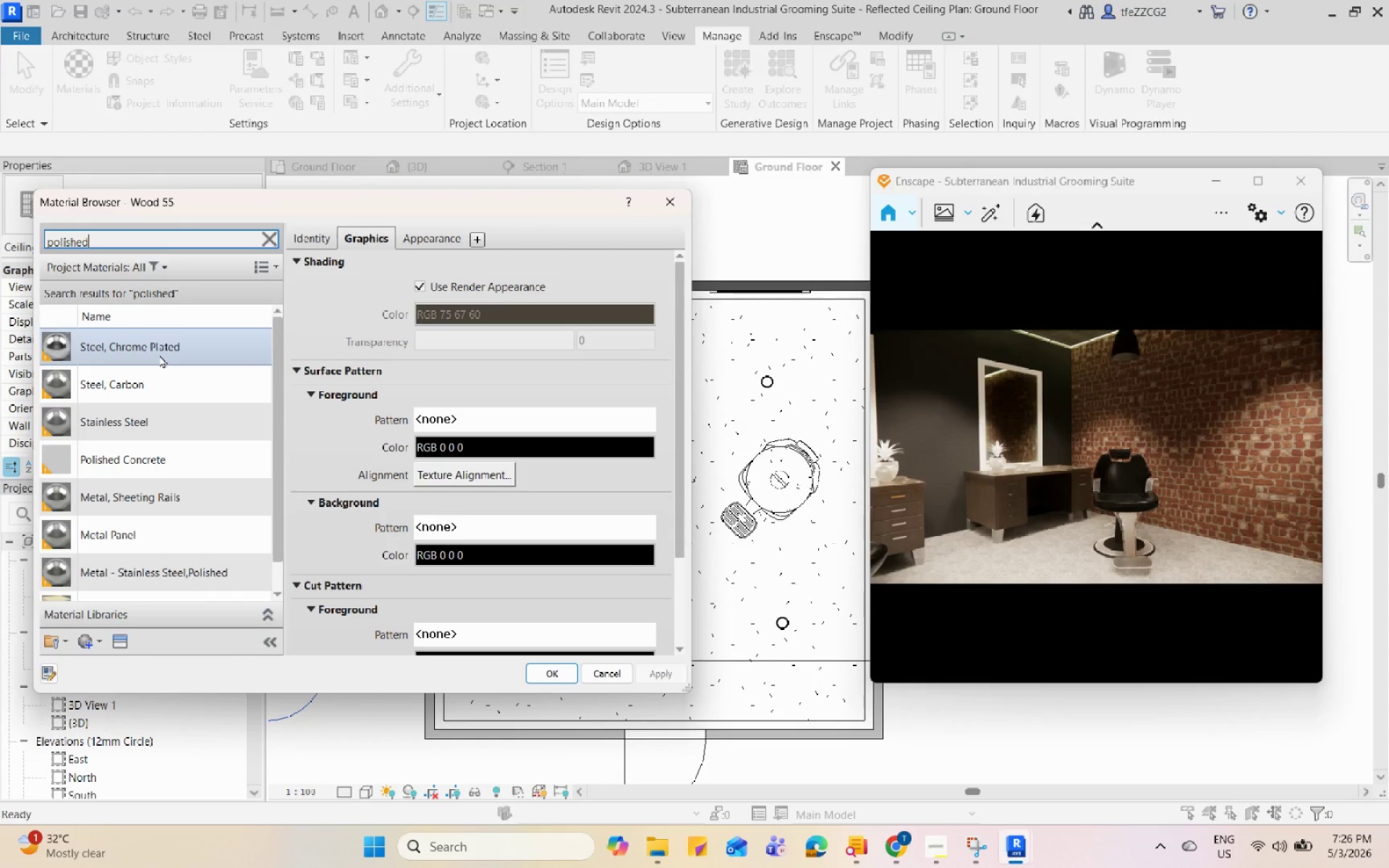 
scroll: coordinate [170, 439], scroll_direction: down, amount: 1.0
 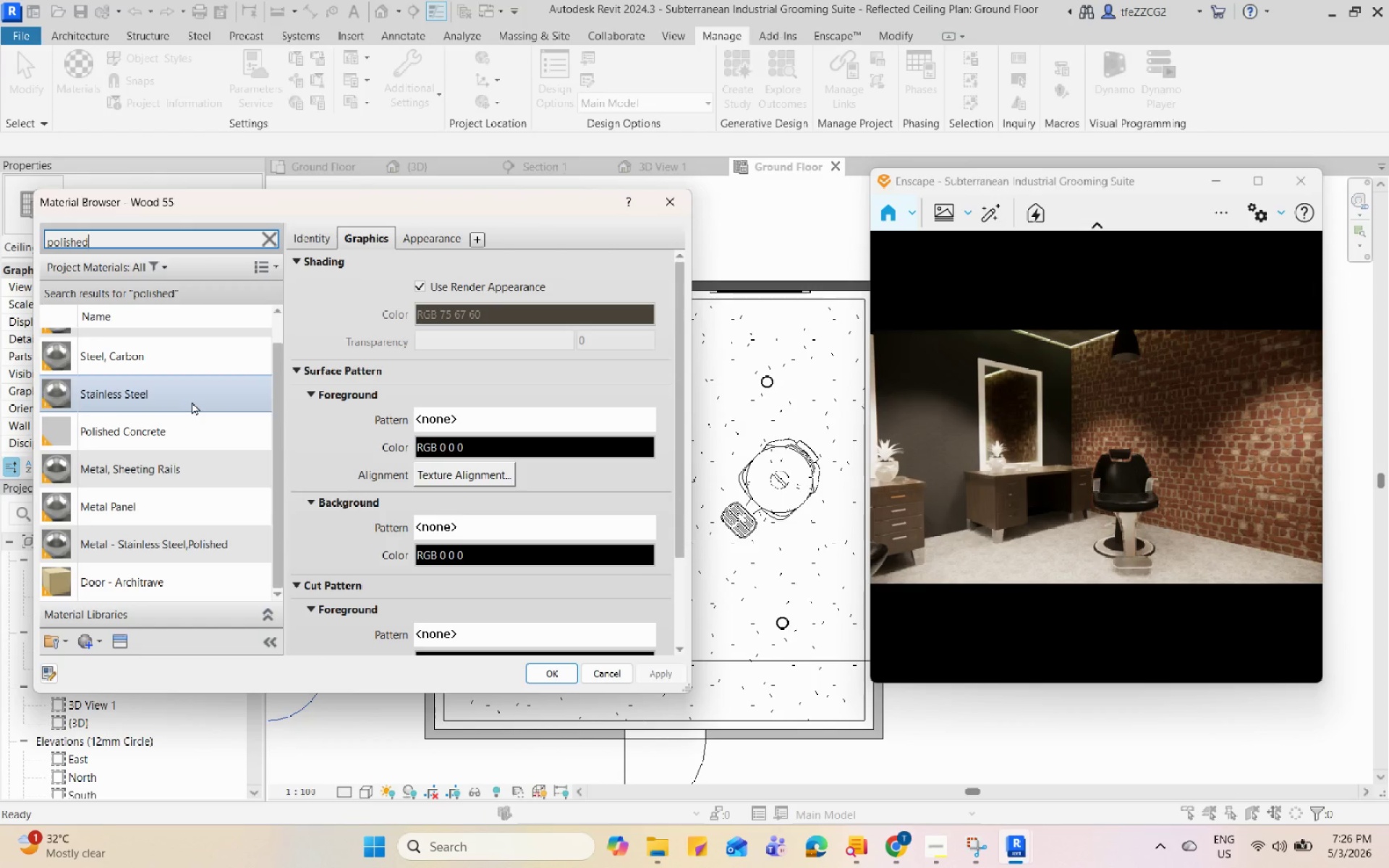 
left_click([190, 426])
 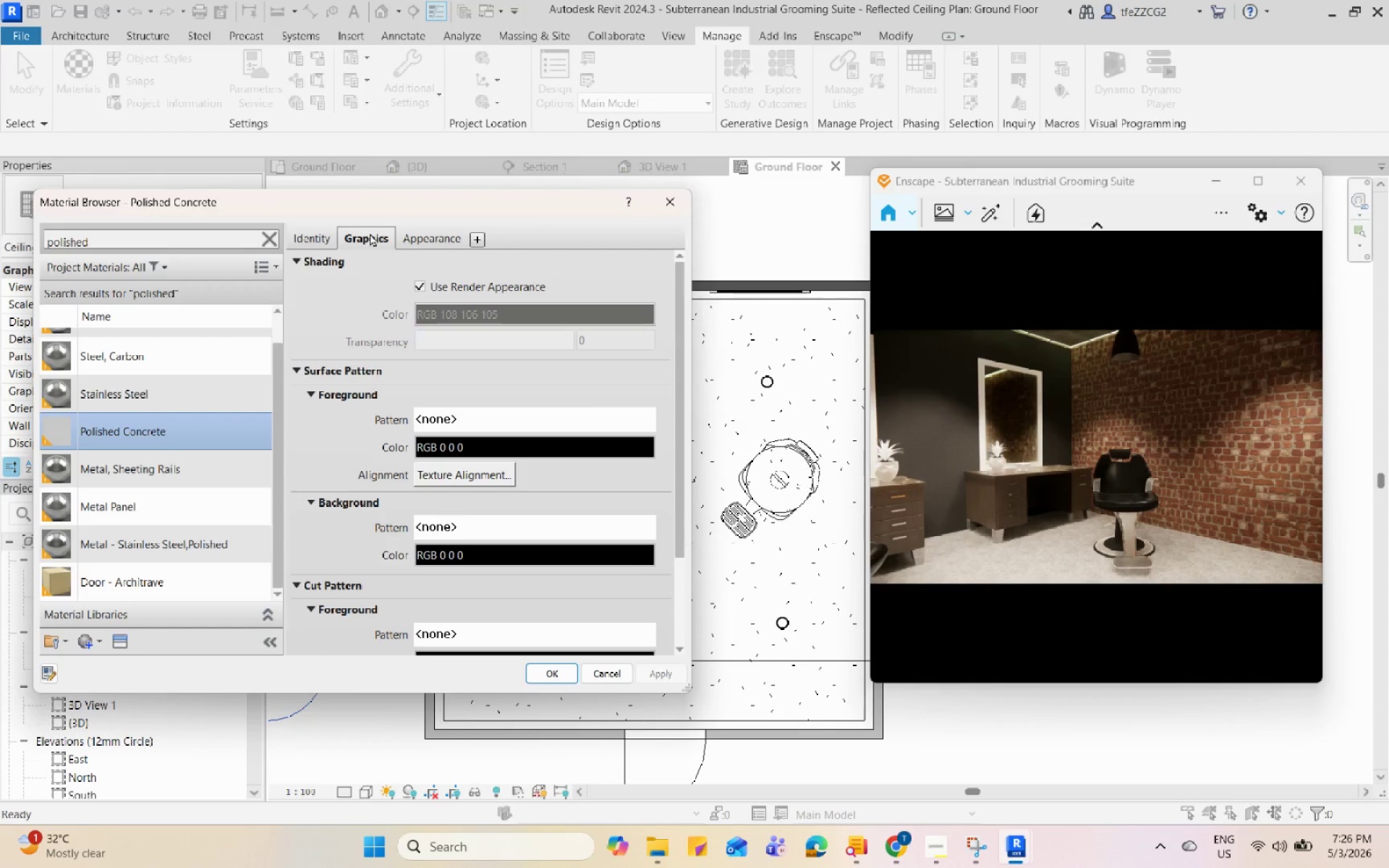 
left_click([443, 234])
 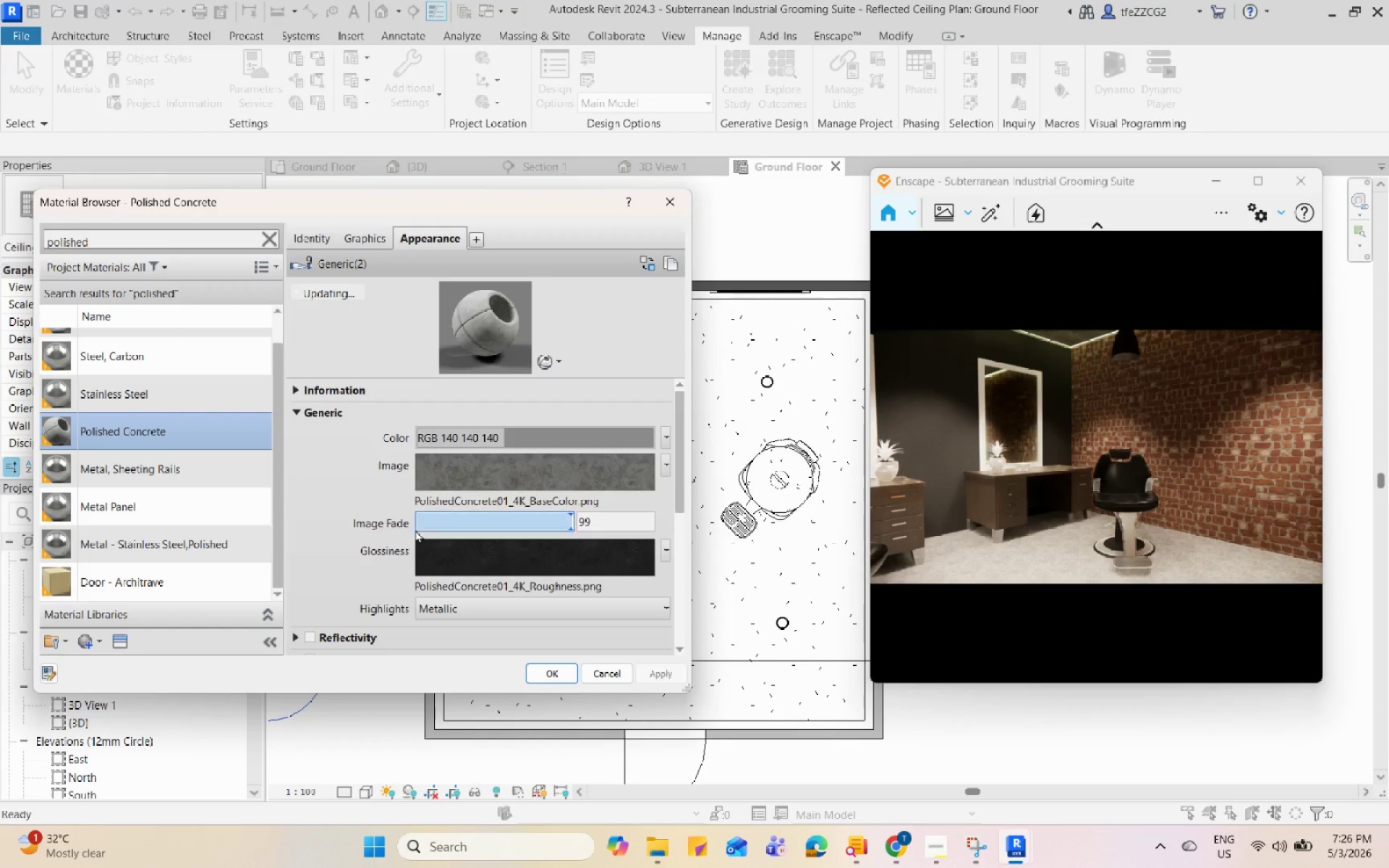 
scroll: coordinate [335, 514], scroll_direction: down, amount: 2.0
 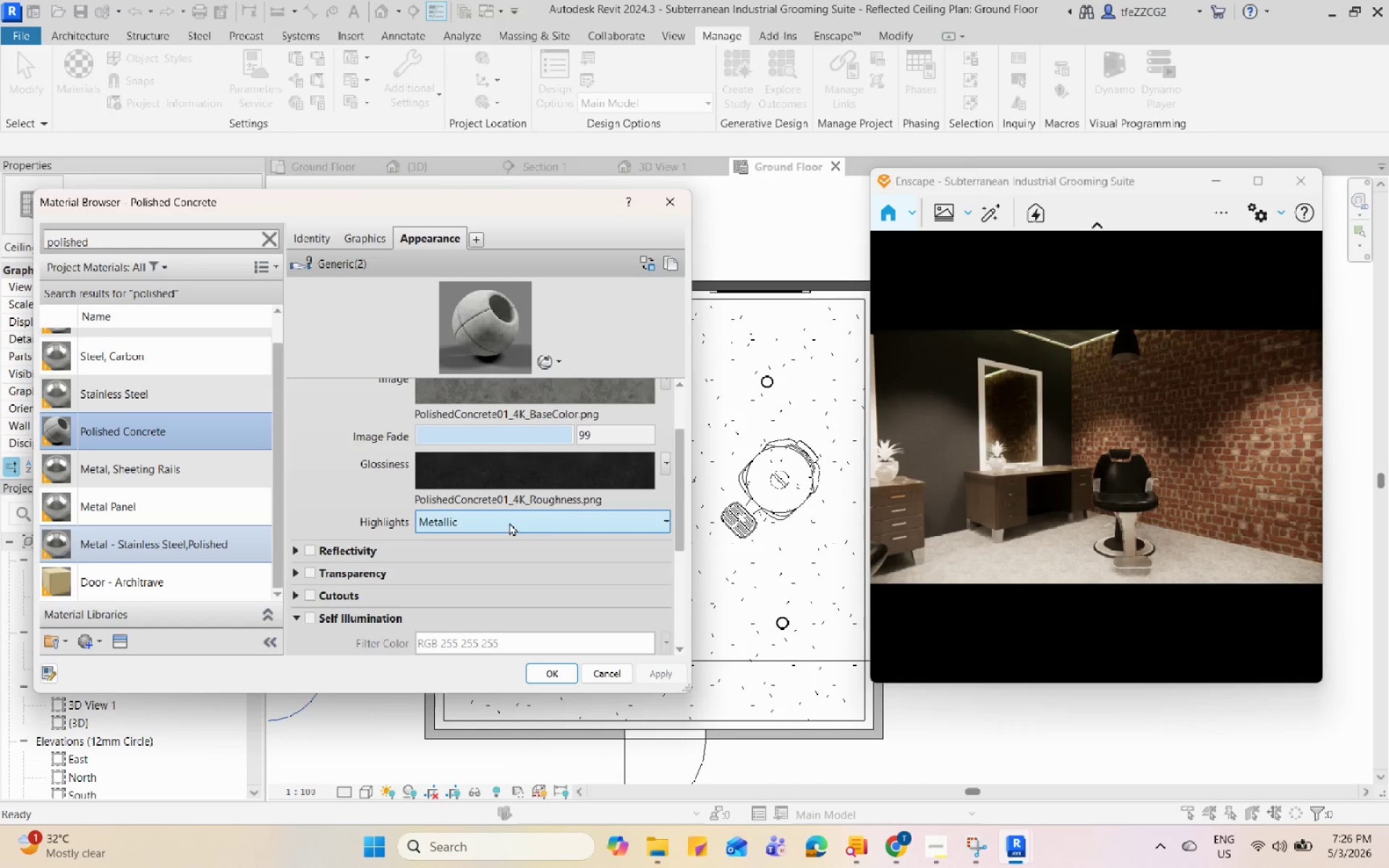 
left_click([509, 522])
 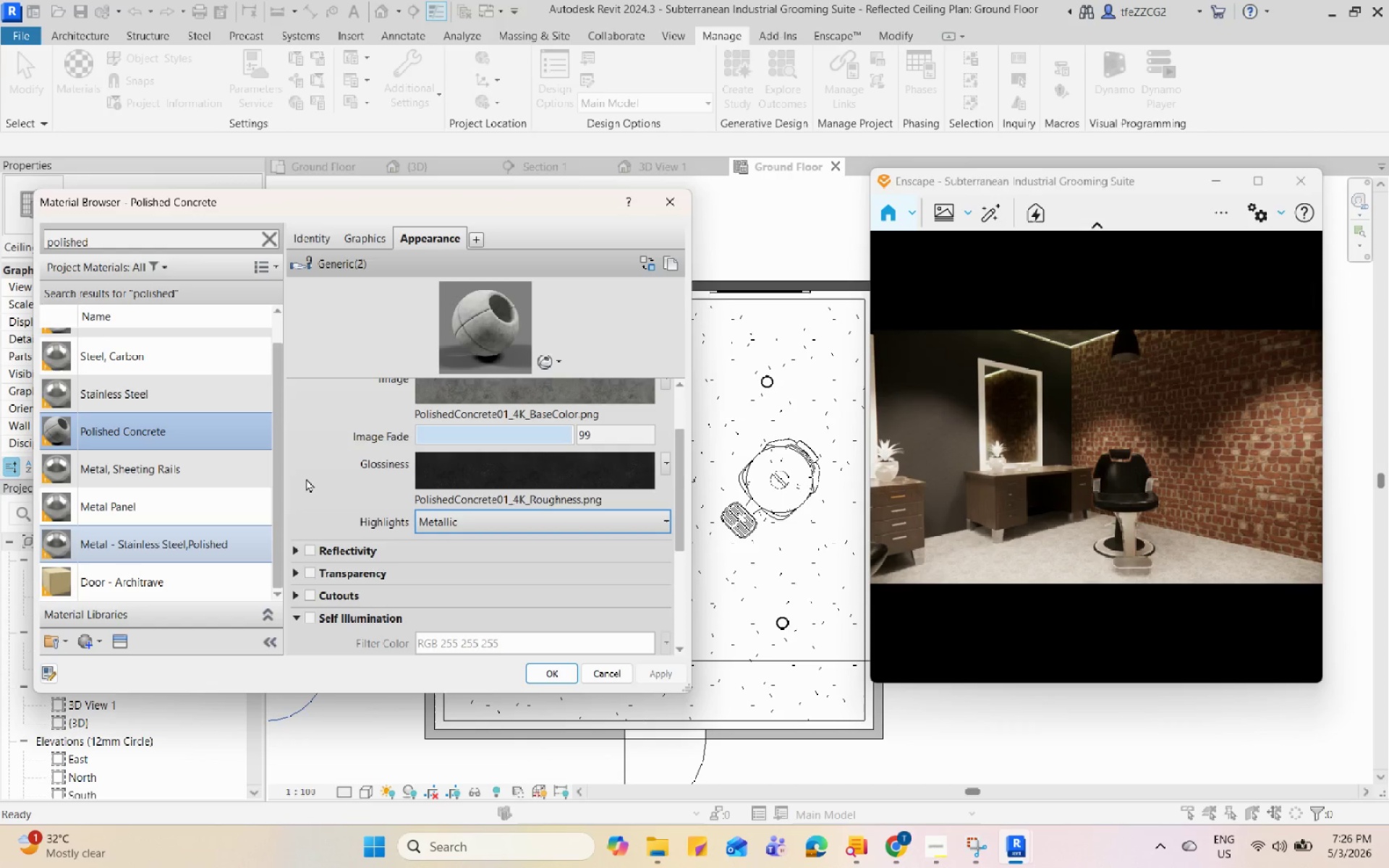 
scroll: coordinate [313, 477], scroll_direction: down, amount: 3.0
 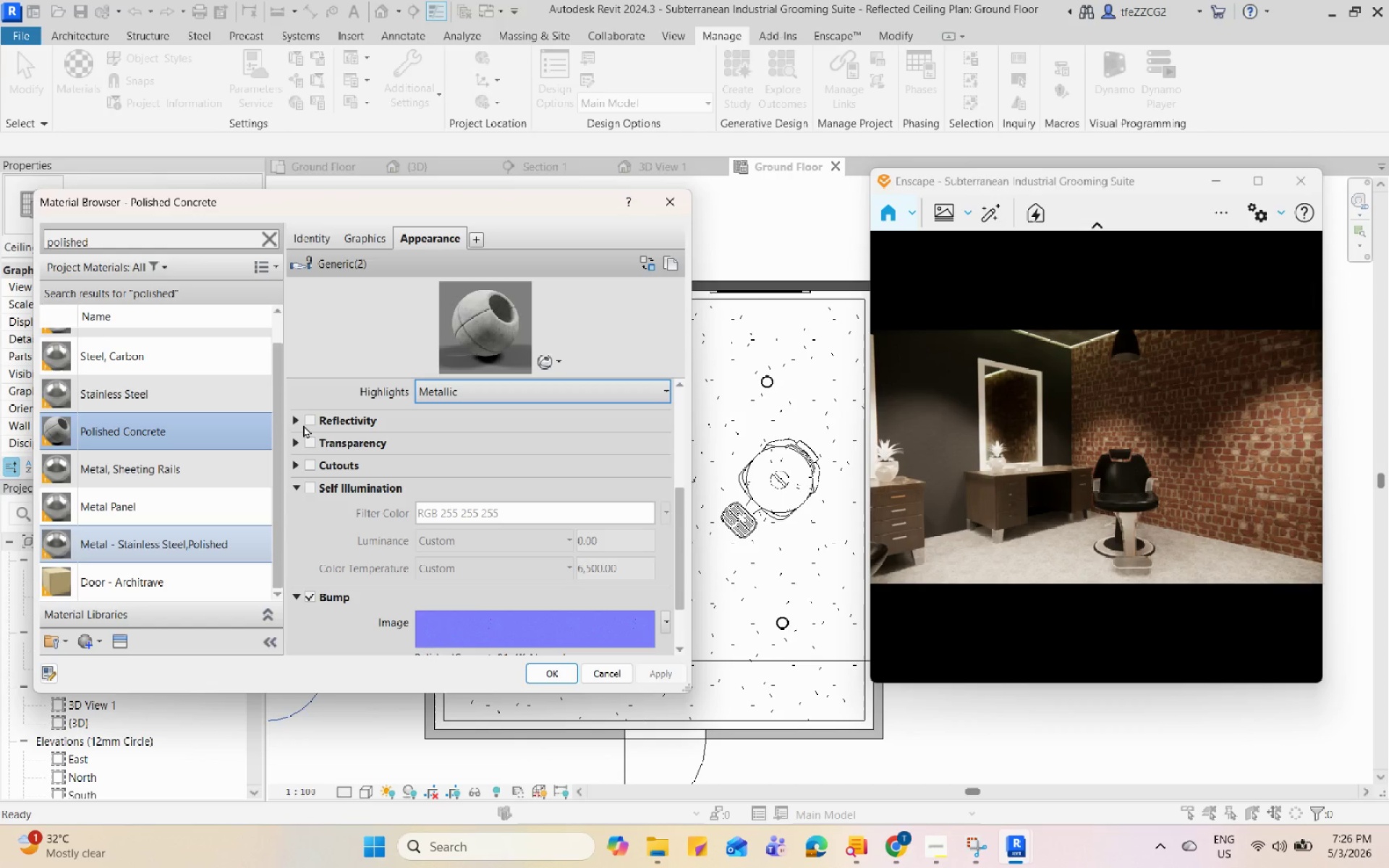 
left_click([297, 421])
 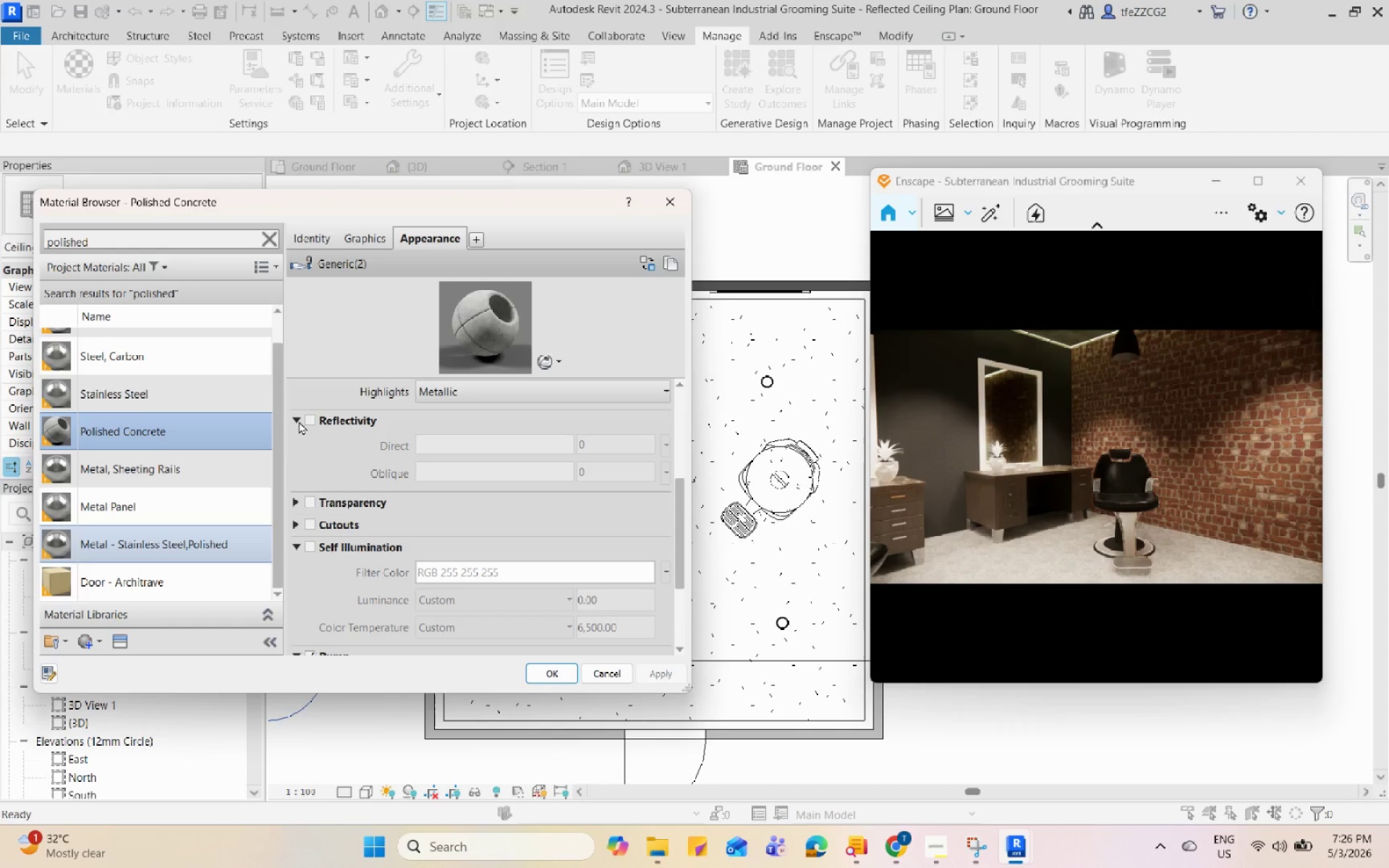 
left_click([299, 421])
 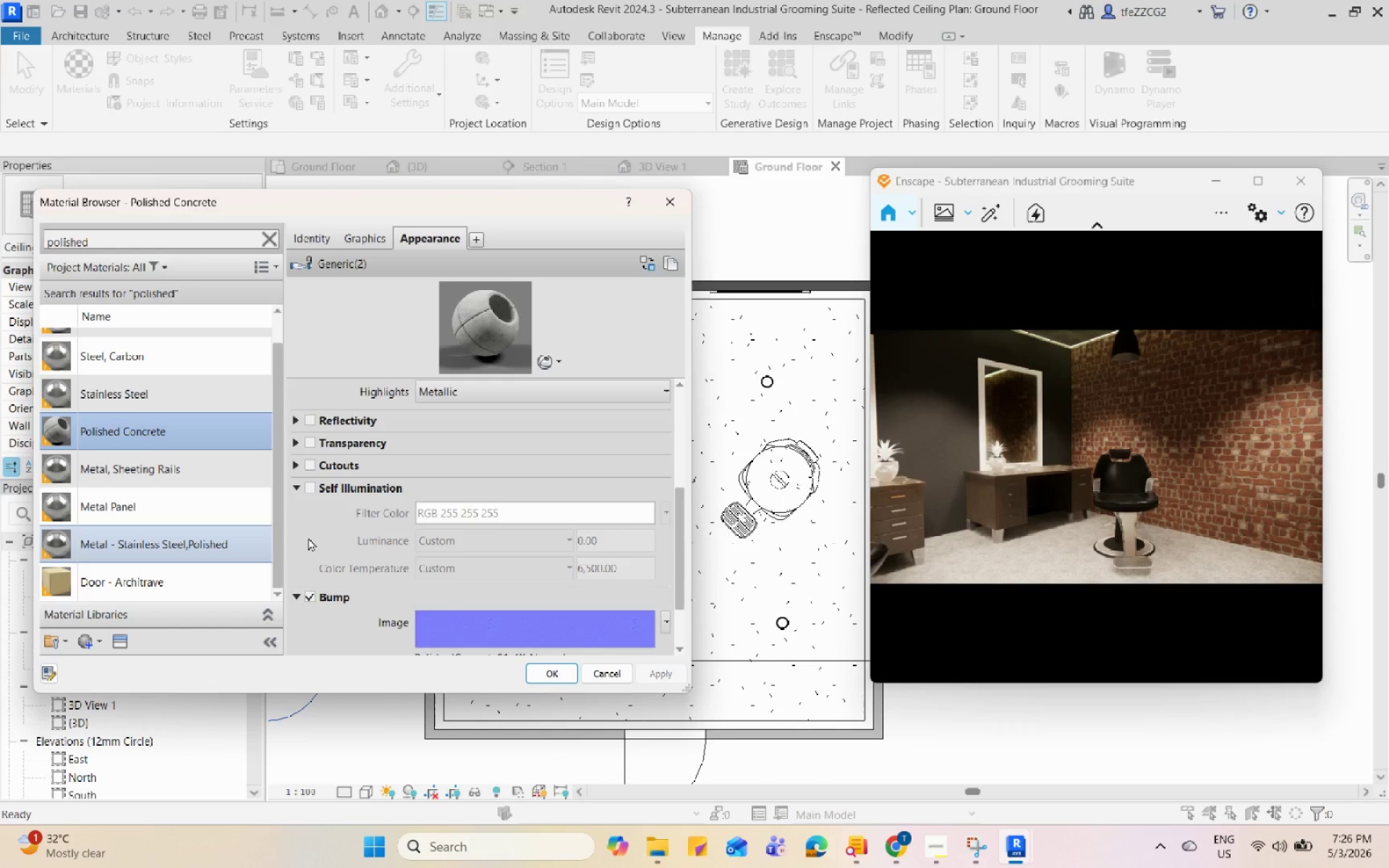 
scroll: coordinate [310, 587], scroll_direction: down, amount: 8.0
 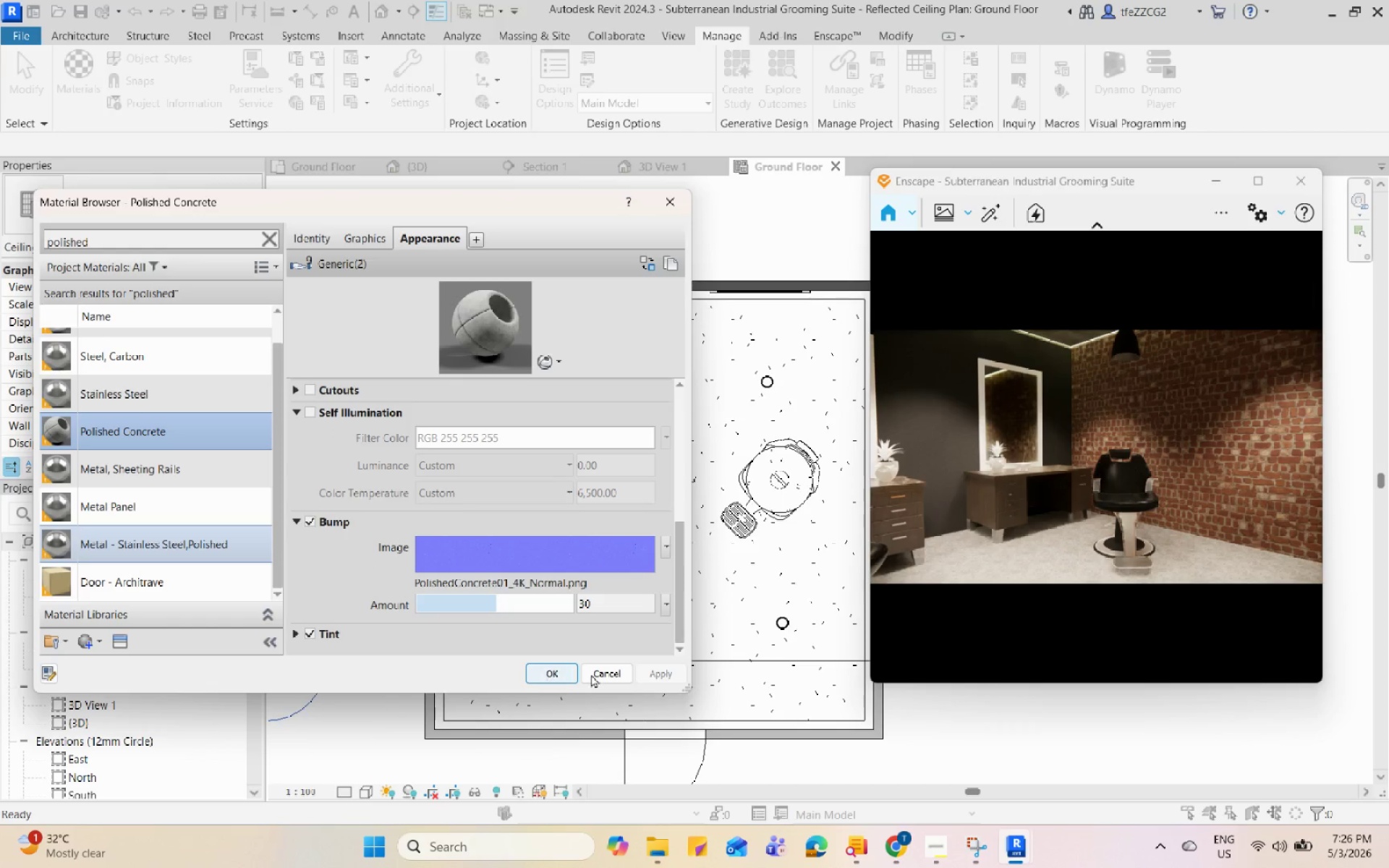 
left_click([594, 674])
 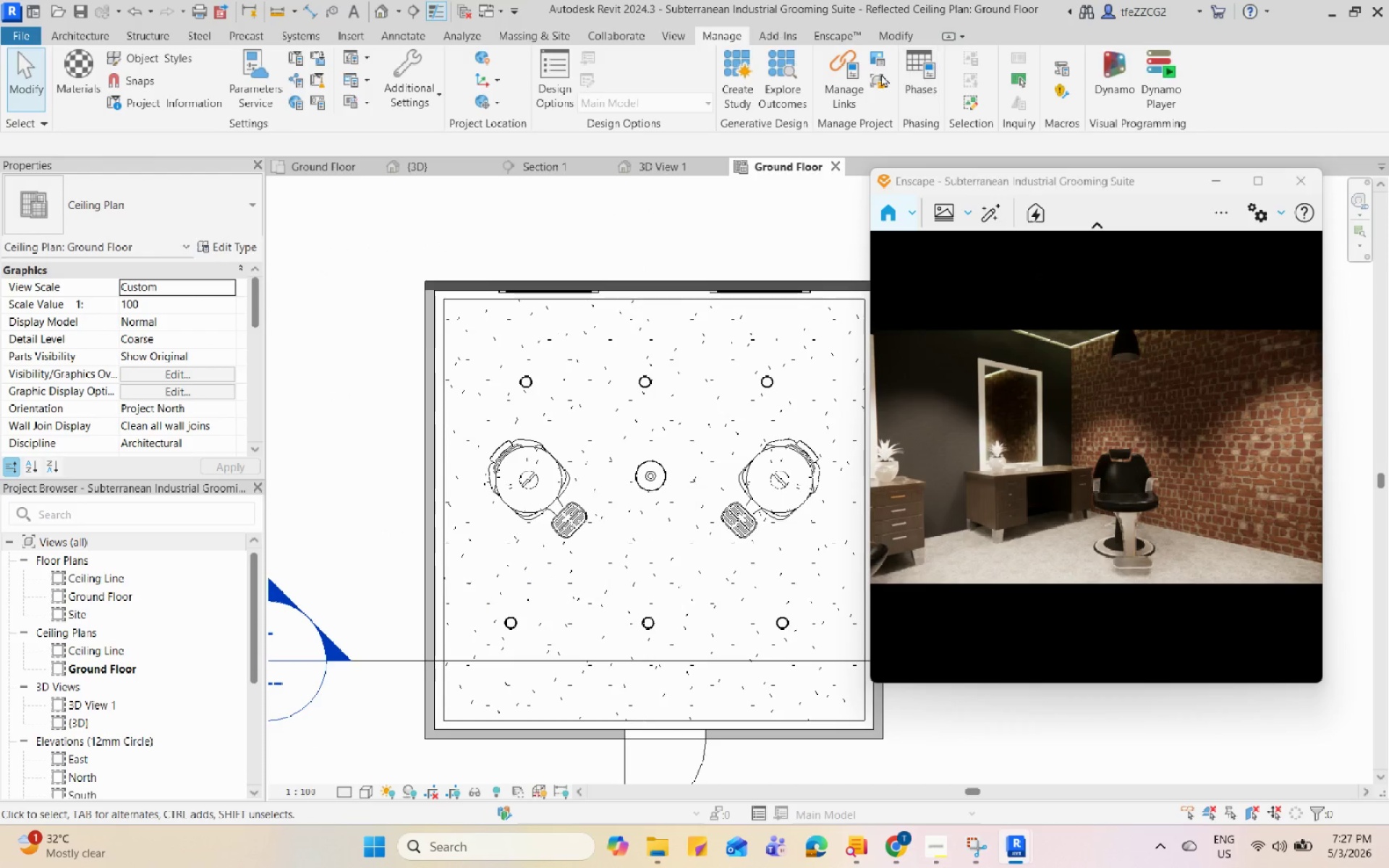 
left_click([828, 35])
 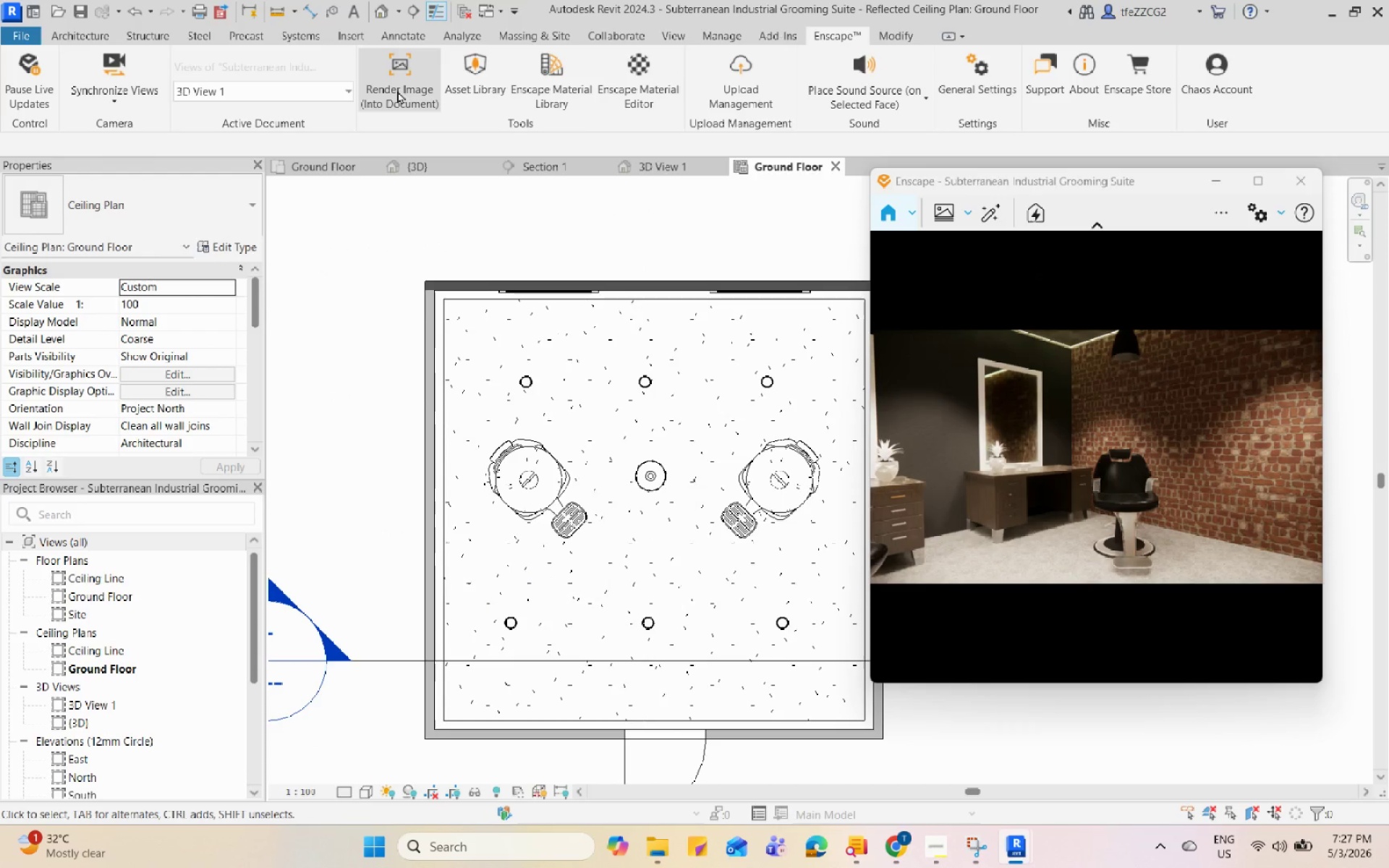 
left_click([580, 69])
 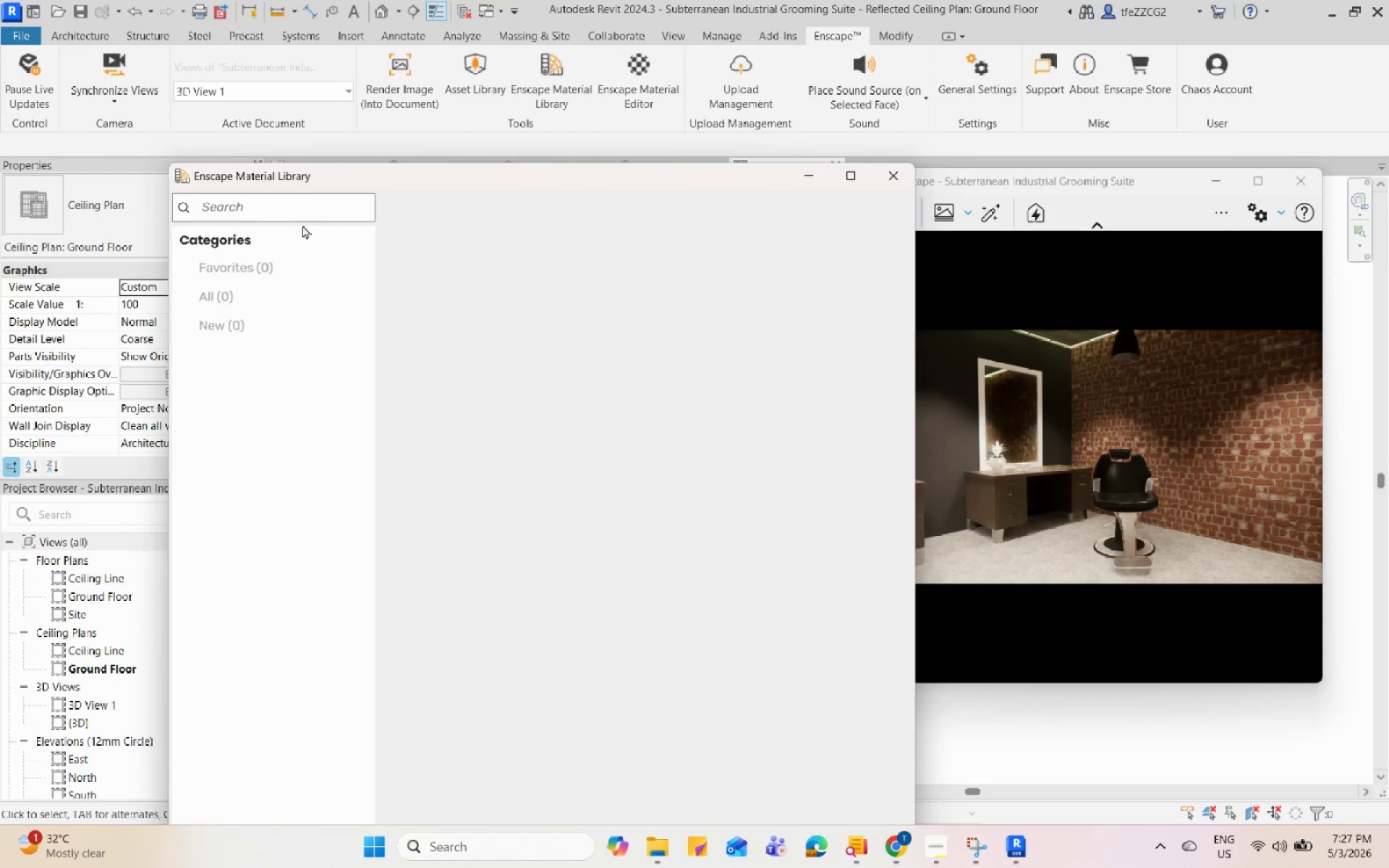 
left_click([305, 213])
 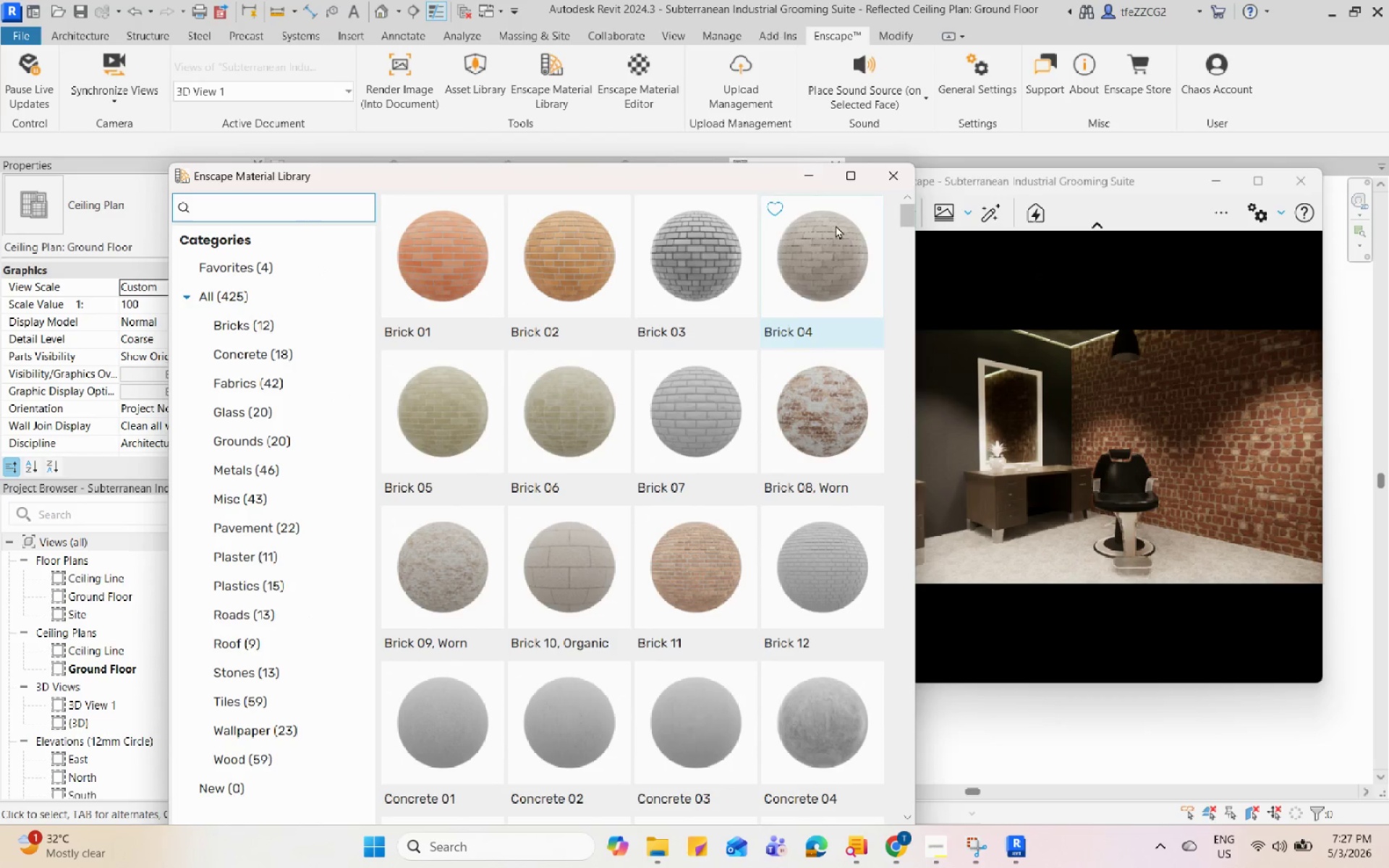 
left_click([897, 176])
 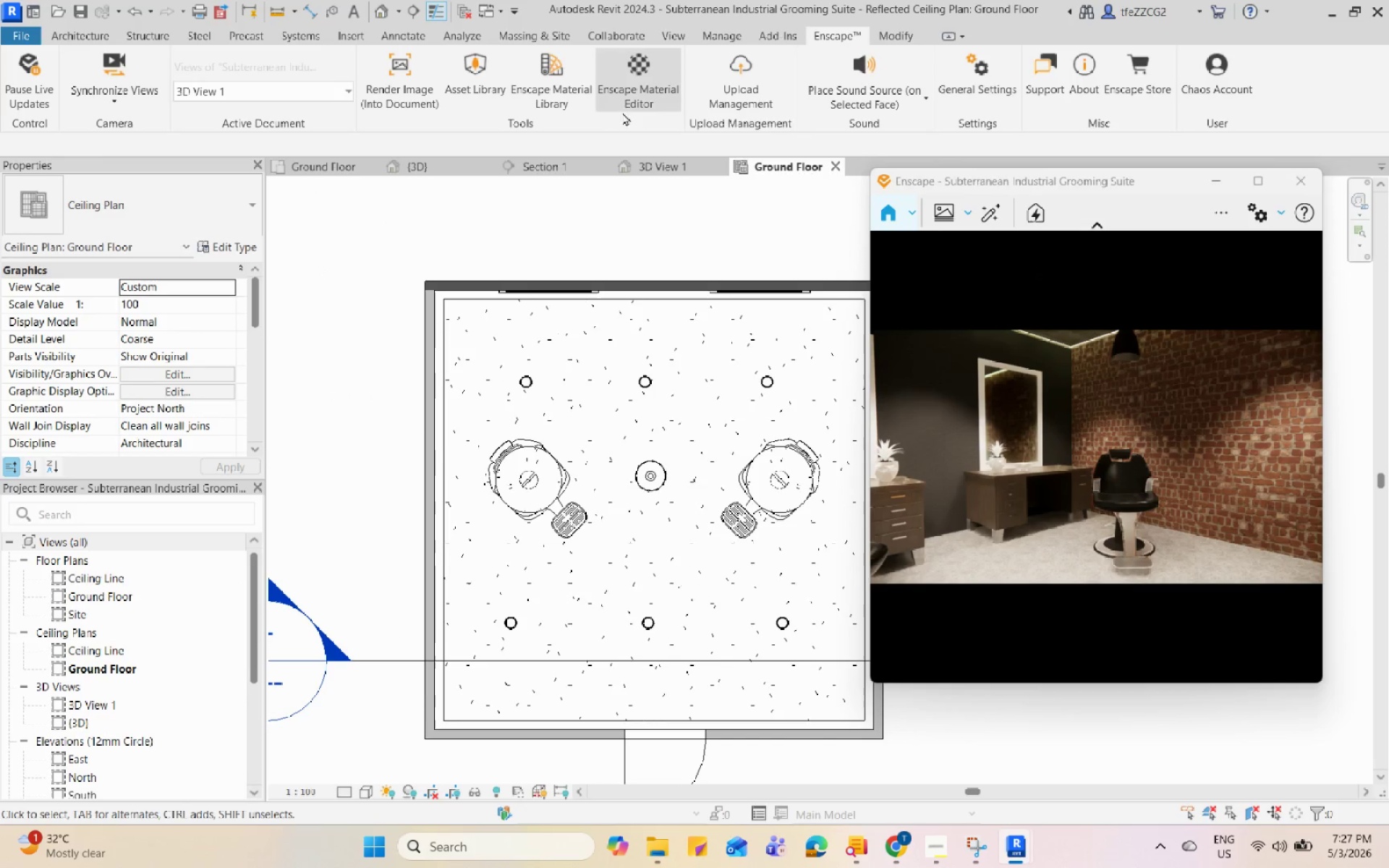 
left_click([658, 88])
 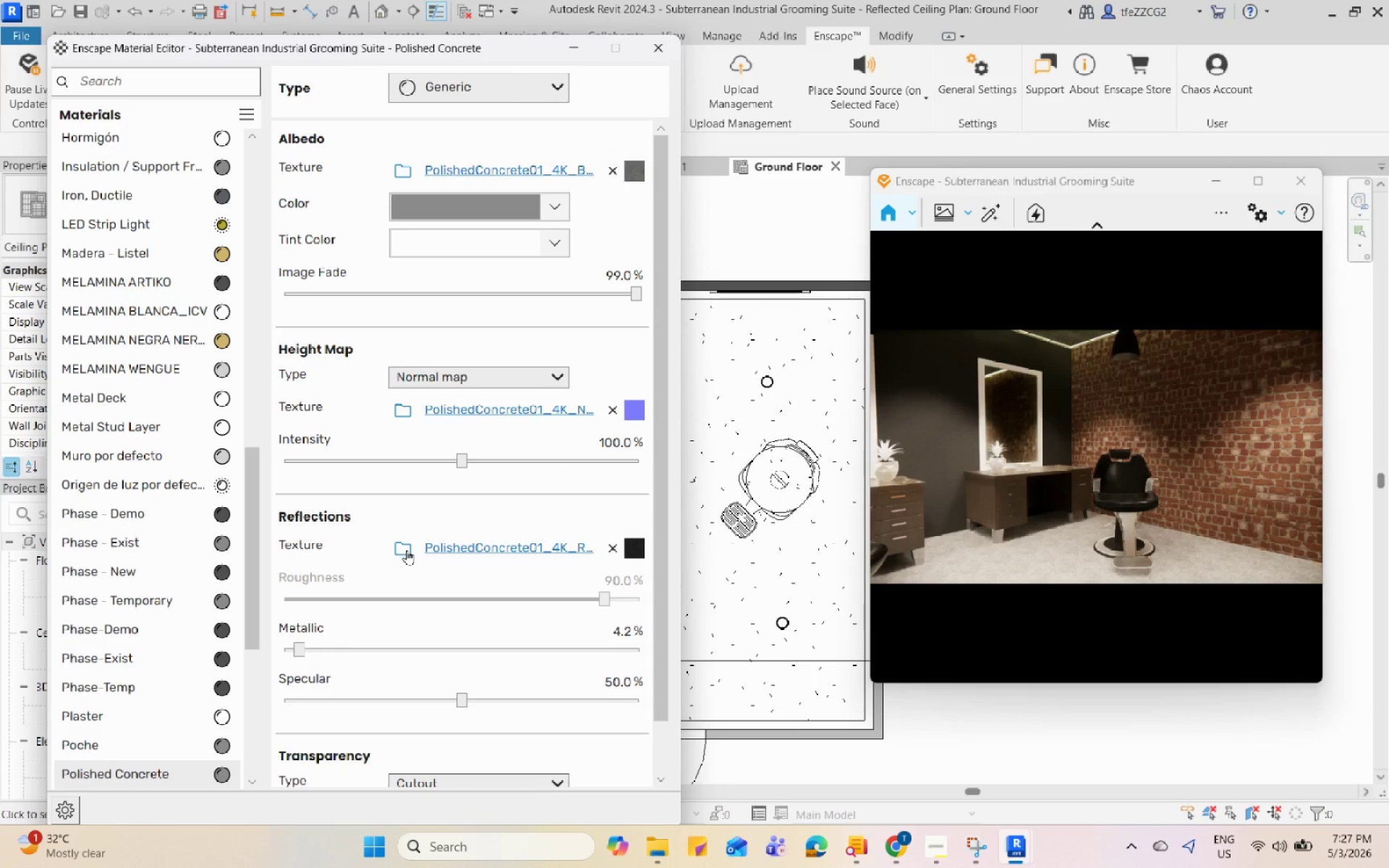 
left_click_drag(start_coordinate=[297, 644], to_coordinate=[400, 657])
 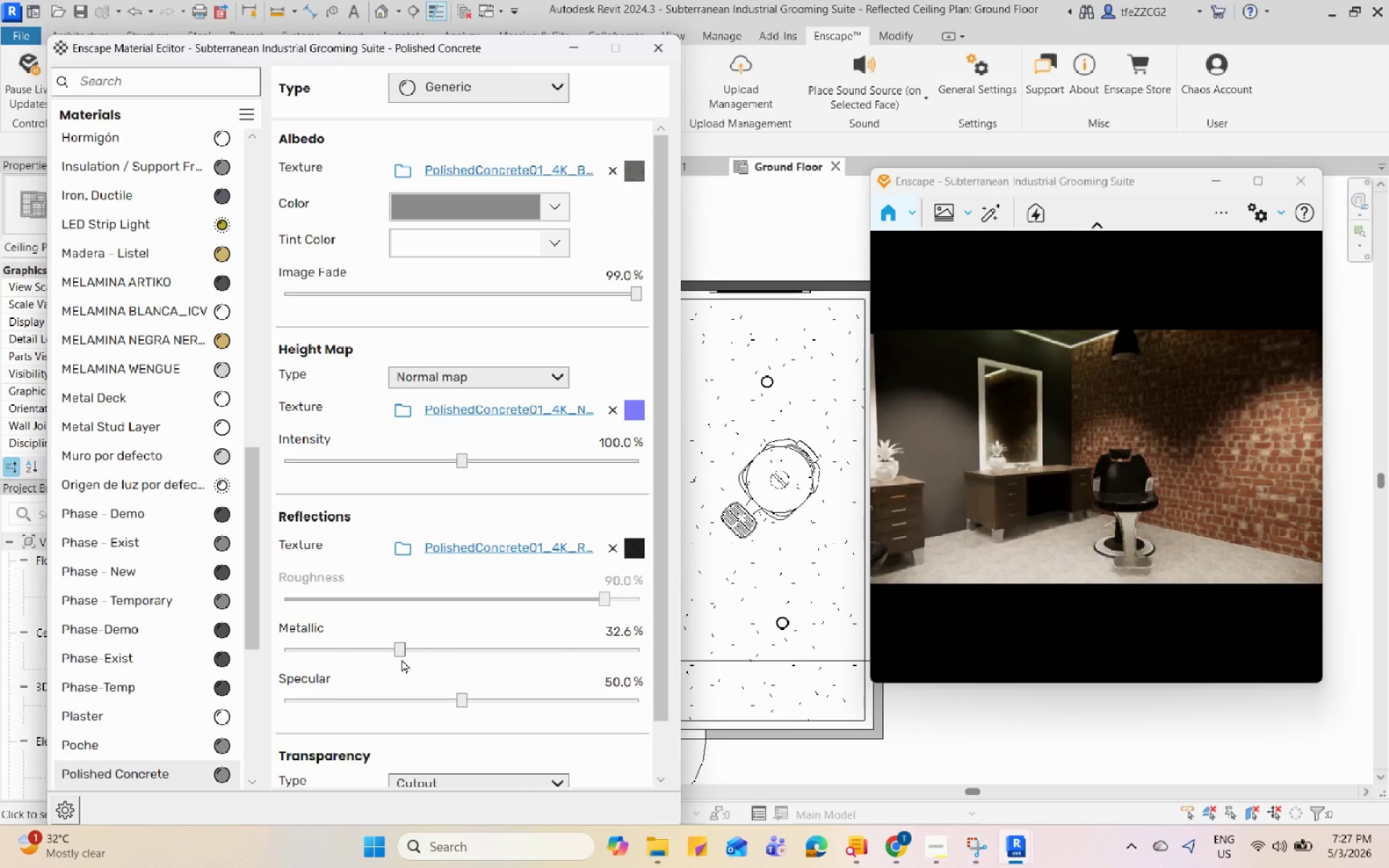 
left_click_drag(start_coordinate=[399, 647], to_coordinate=[455, 647])
 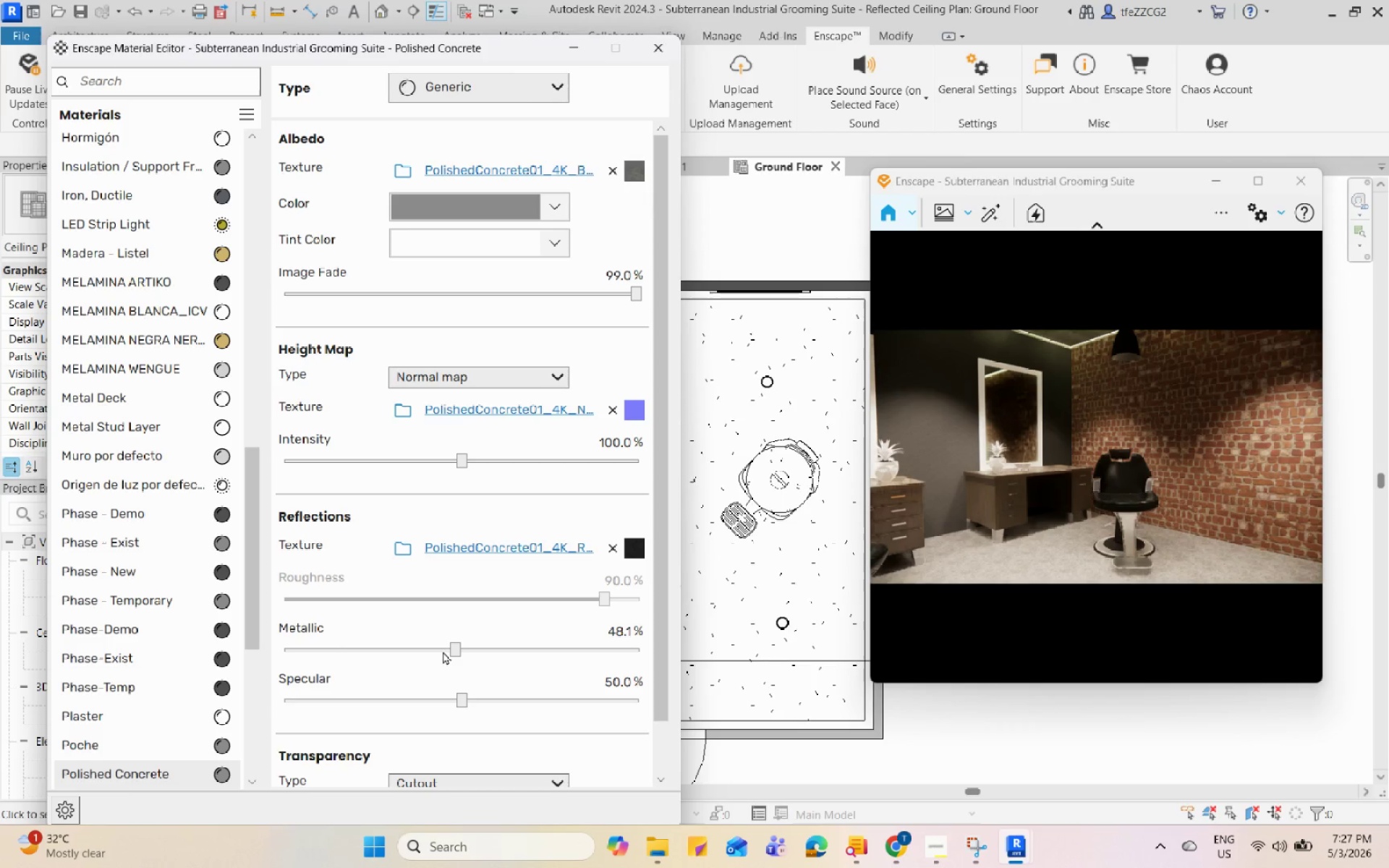 
left_click_drag(start_coordinate=[453, 650], to_coordinate=[516, 650])
 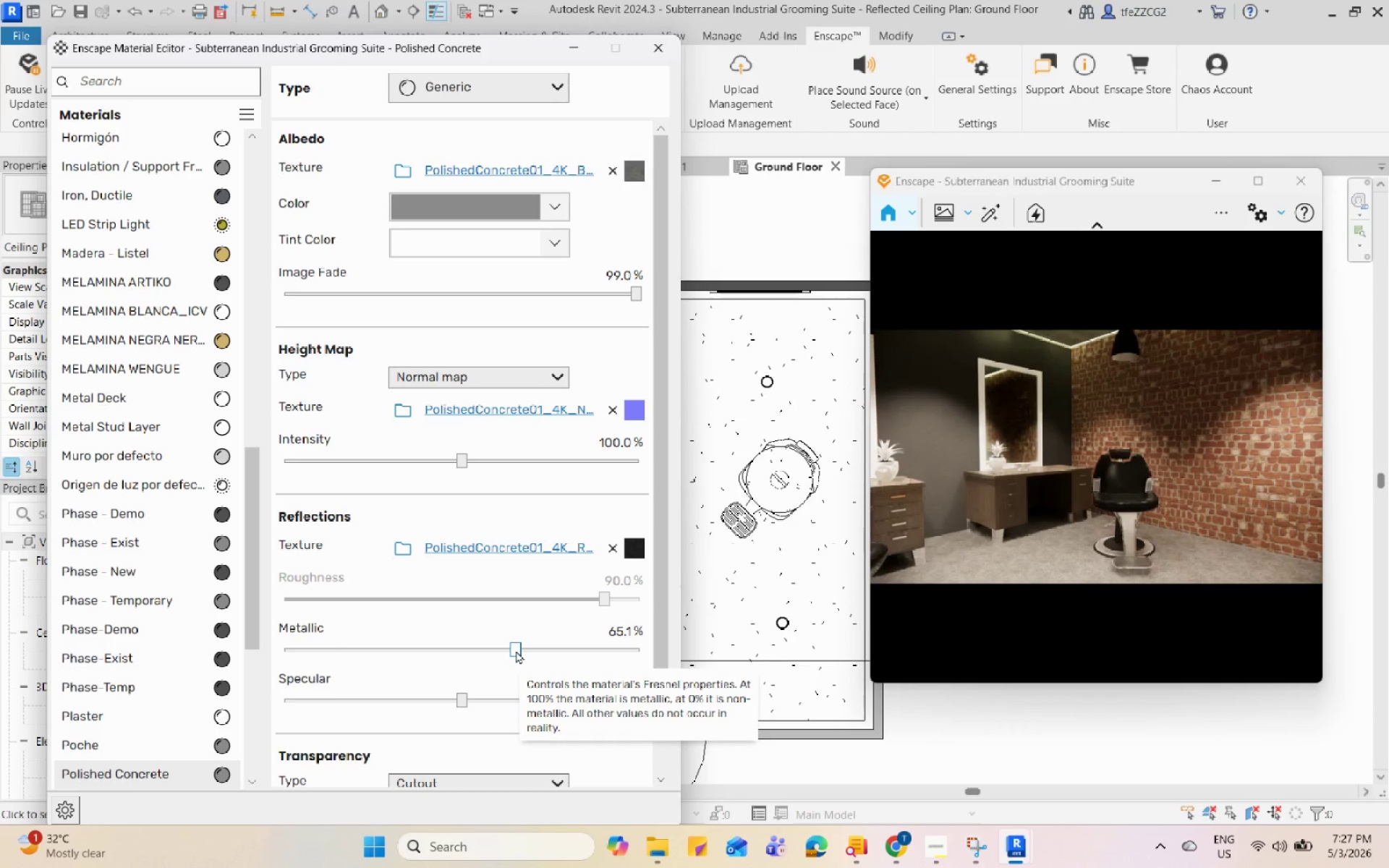 
left_click_drag(start_coordinate=[516, 650], to_coordinate=[498, 649])
 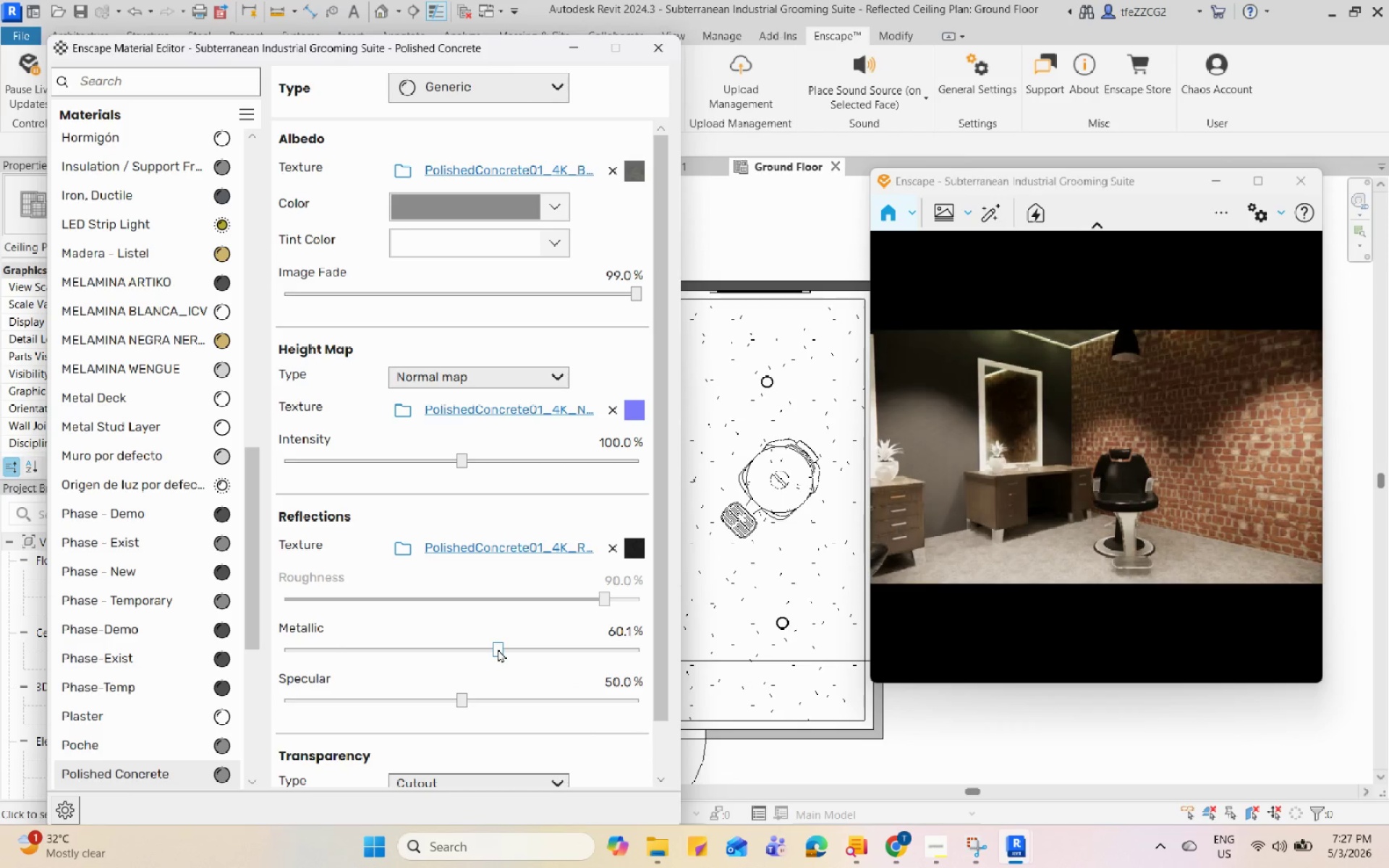 
left_click_drag(start_coordinate=[498, 649], to_coordinate=[436, 649])
 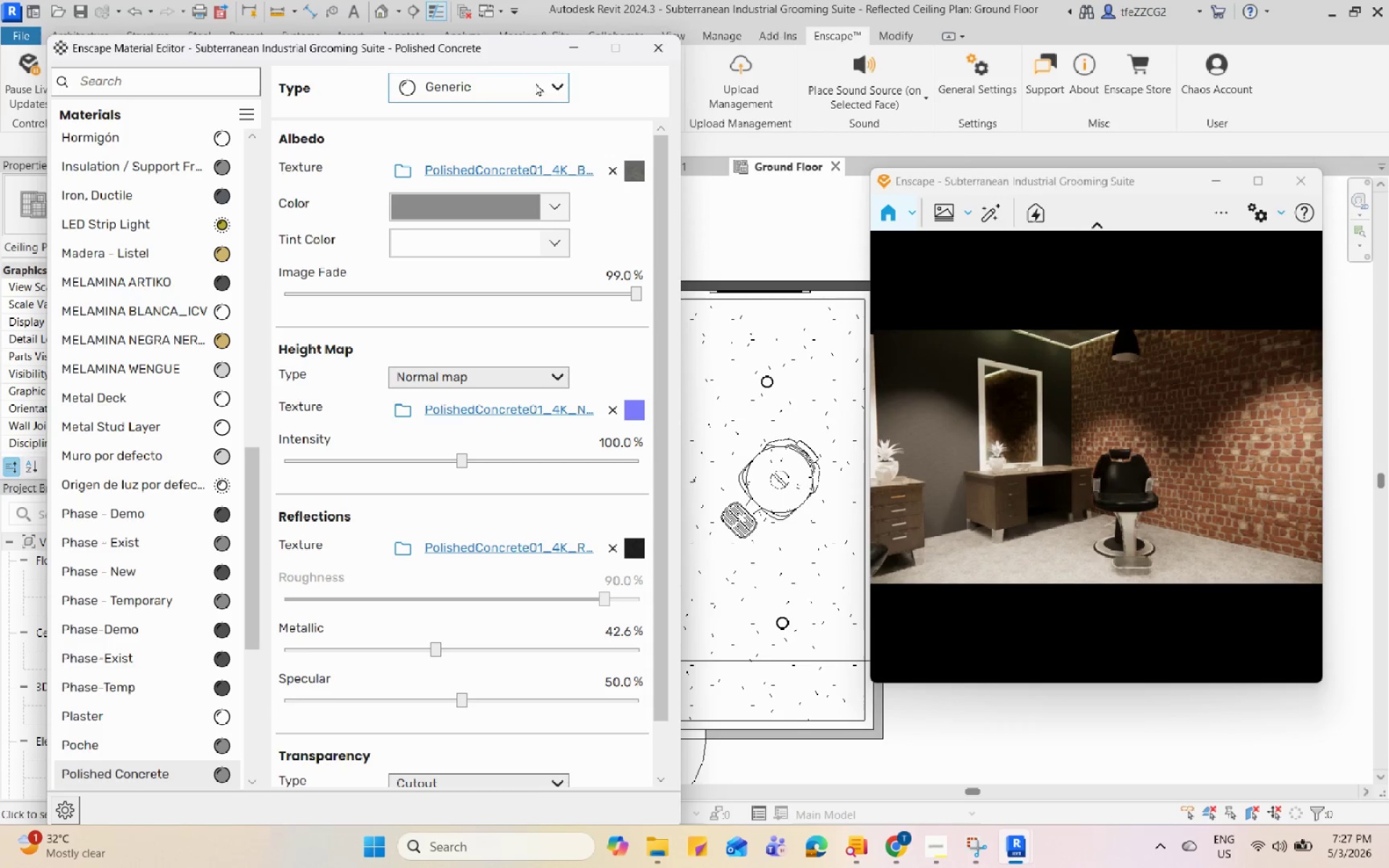 
left_click([577, 47])
 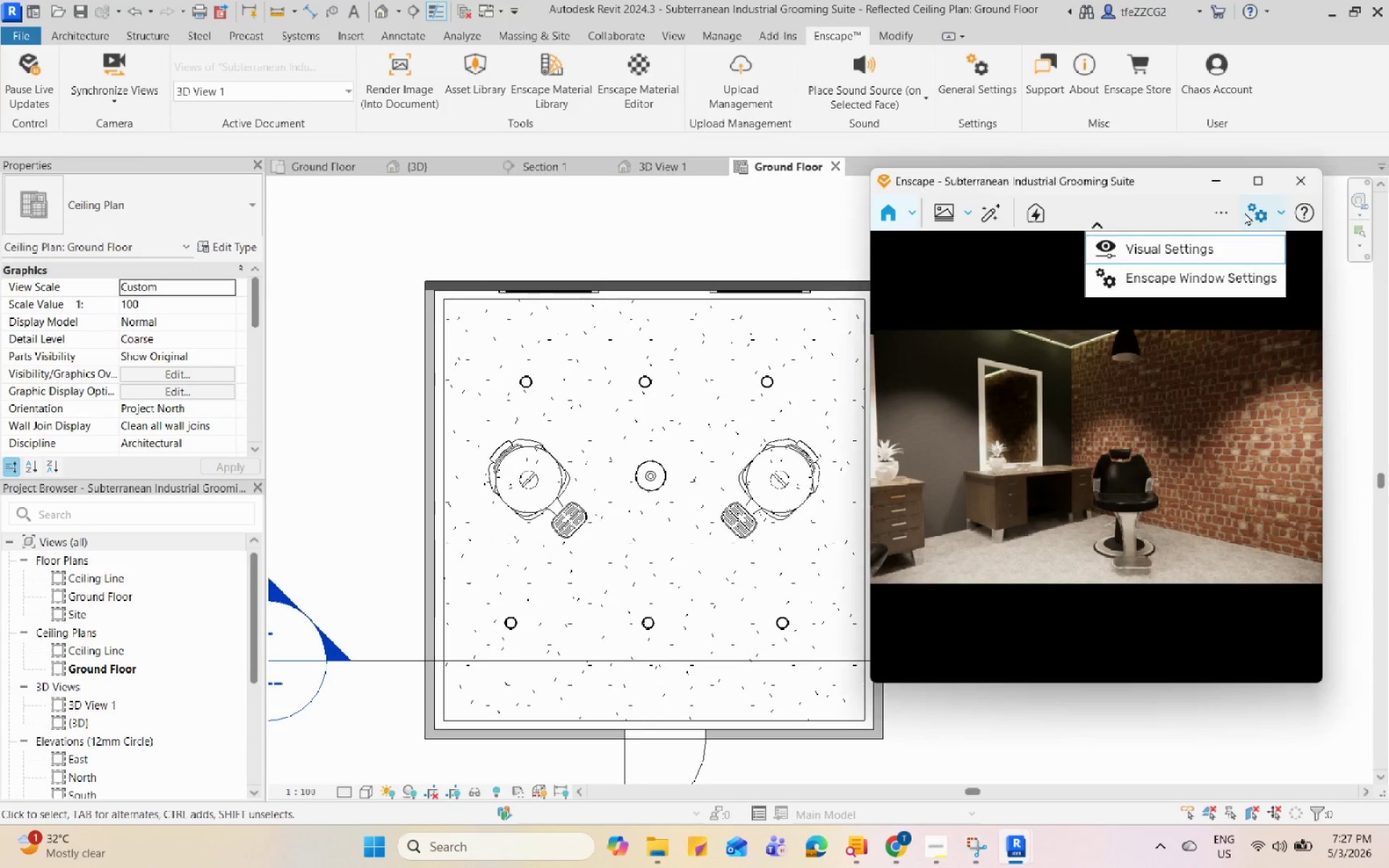 
double_click([1241, 245])
 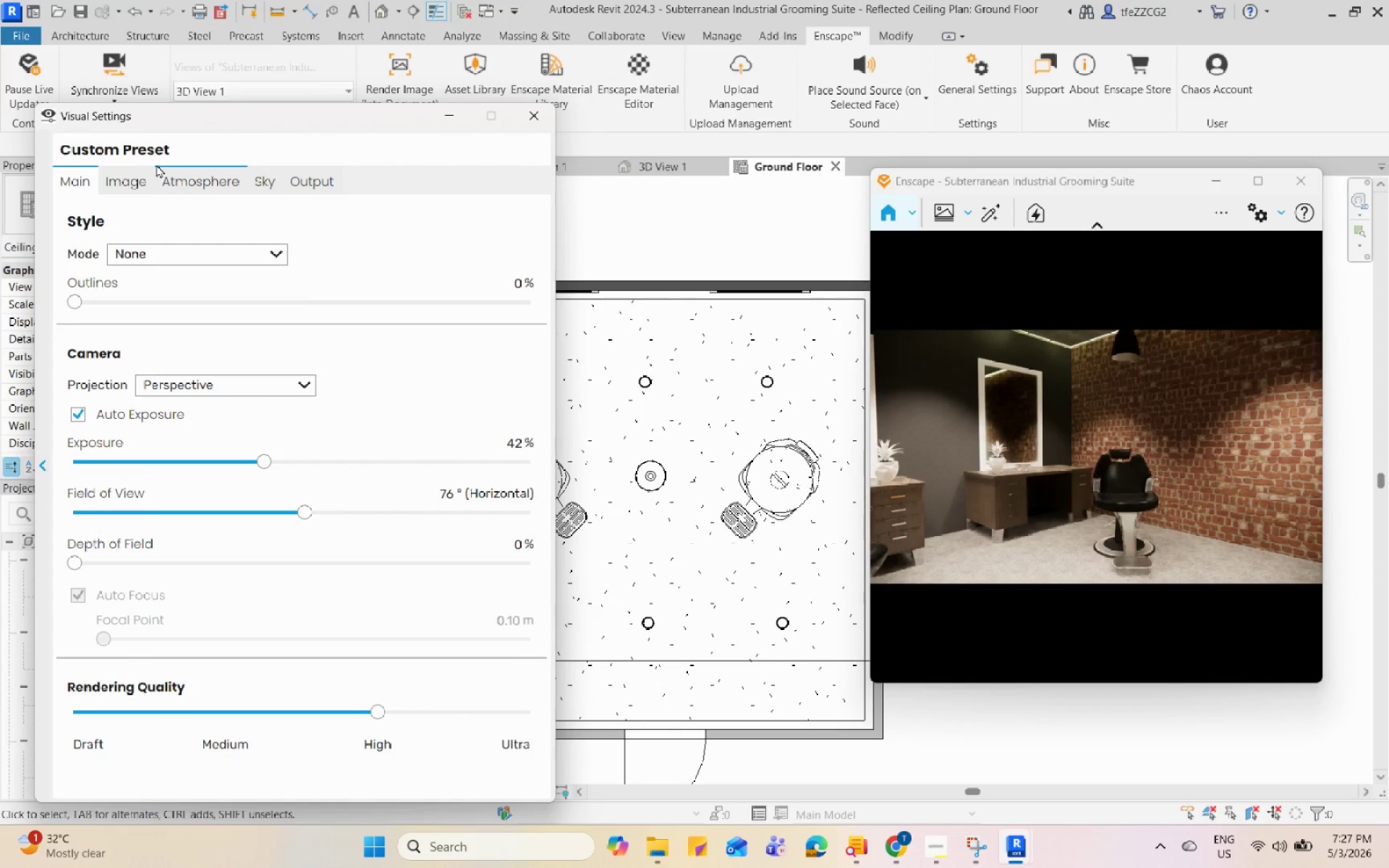 
double_click([184, 174])
 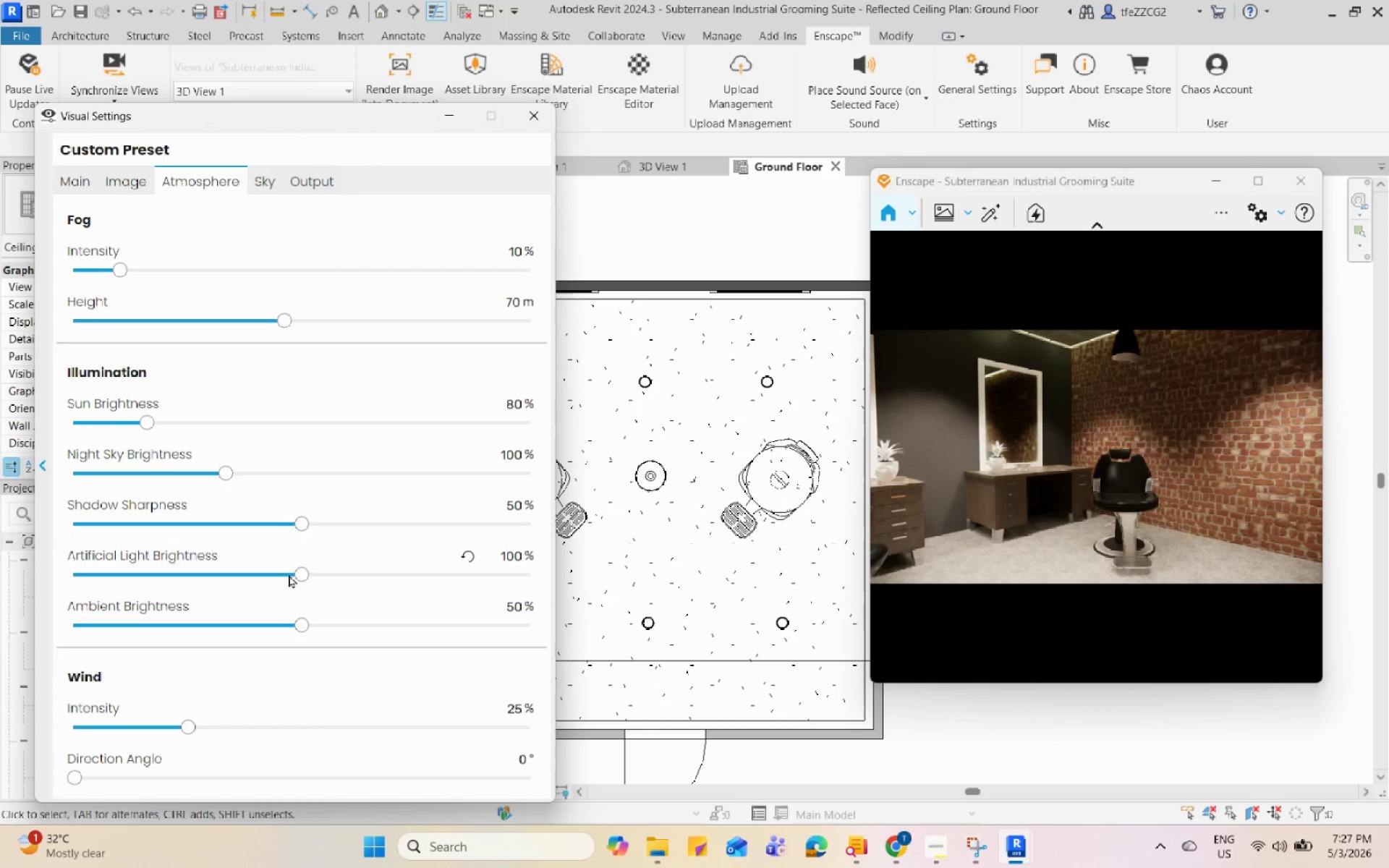 
left_click_drag(start_coordinate=[294, 573], to_coordinate=[268, 578])
 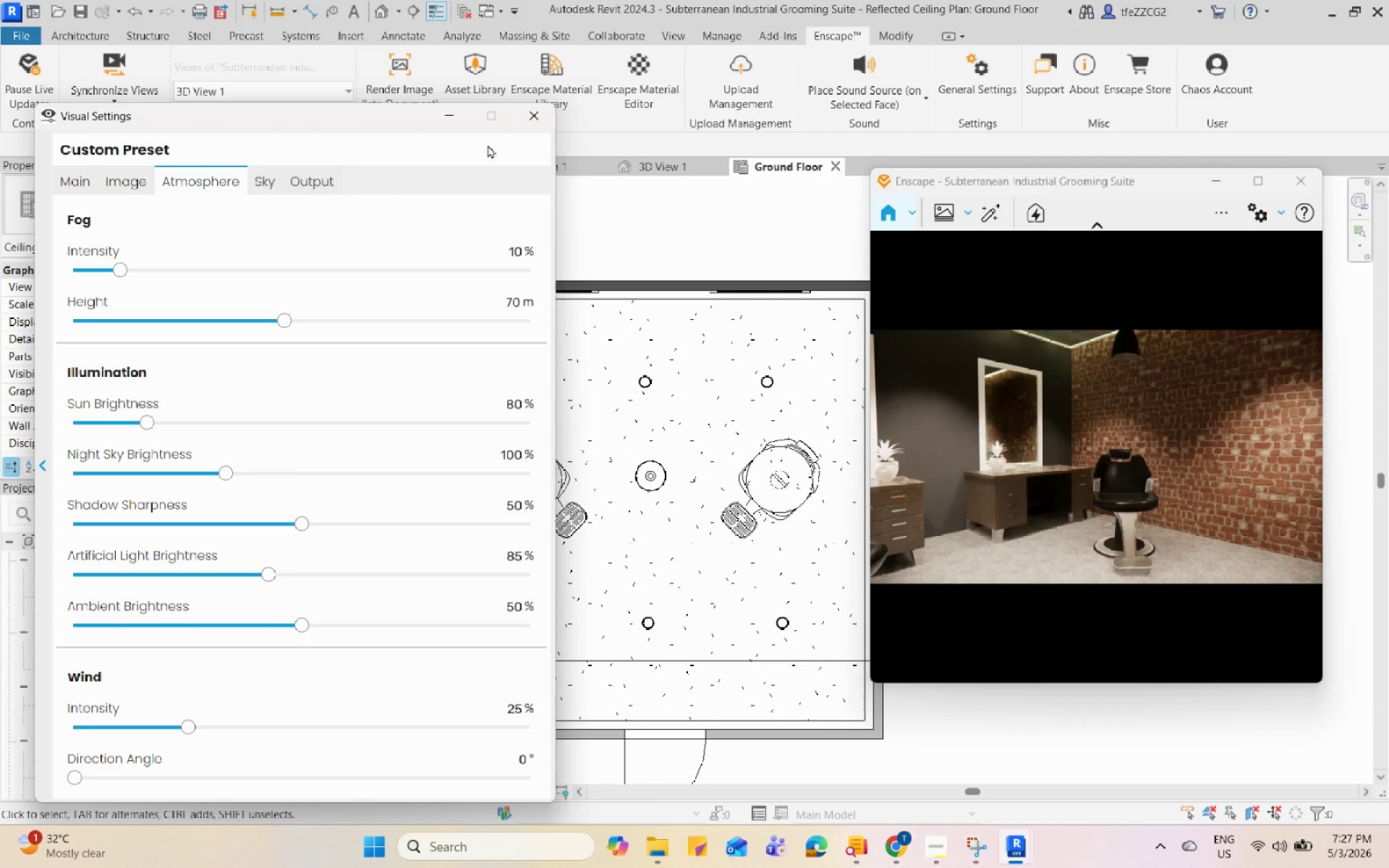 
left_click([443, 116])
 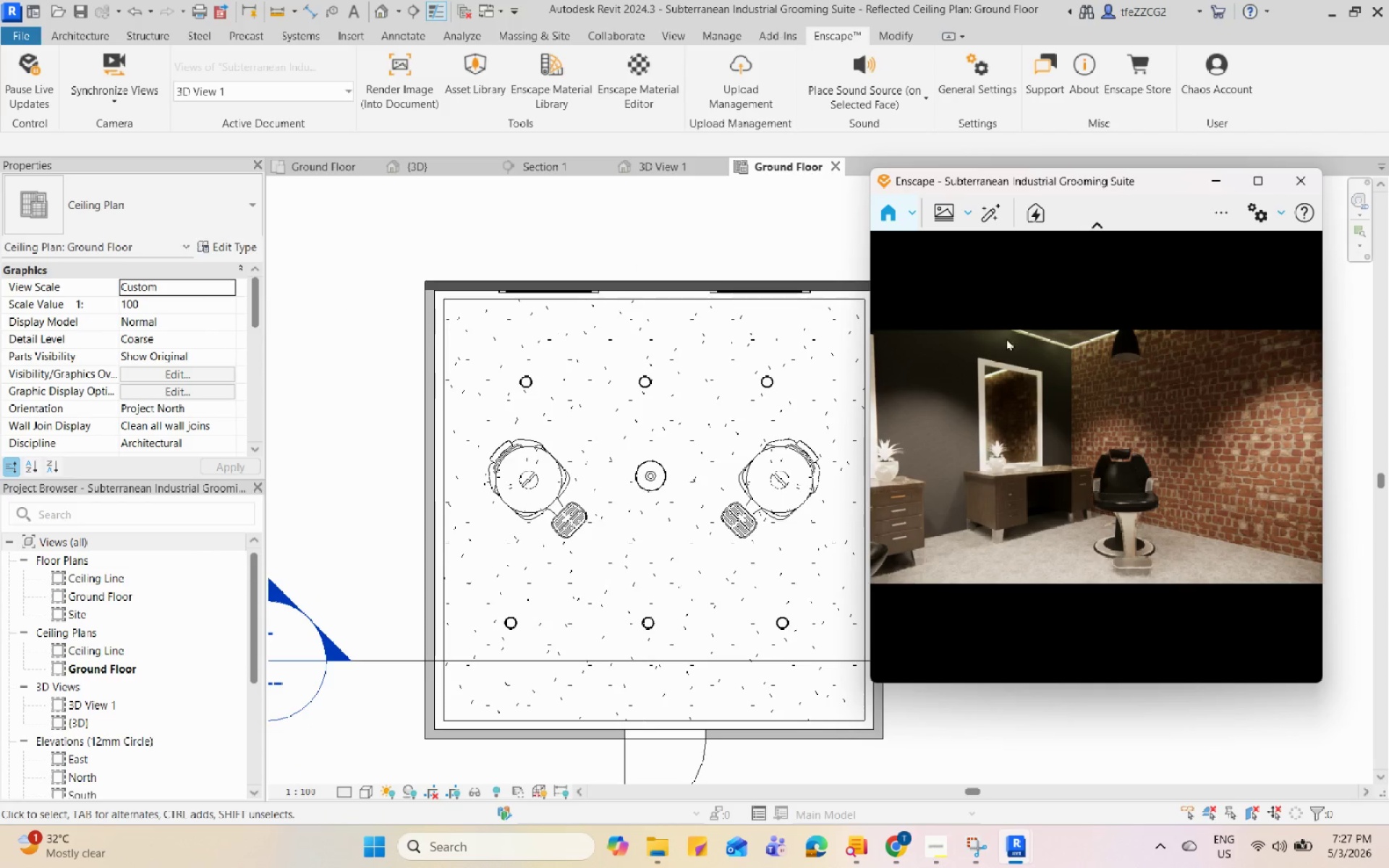 
left_click([947, 215])
 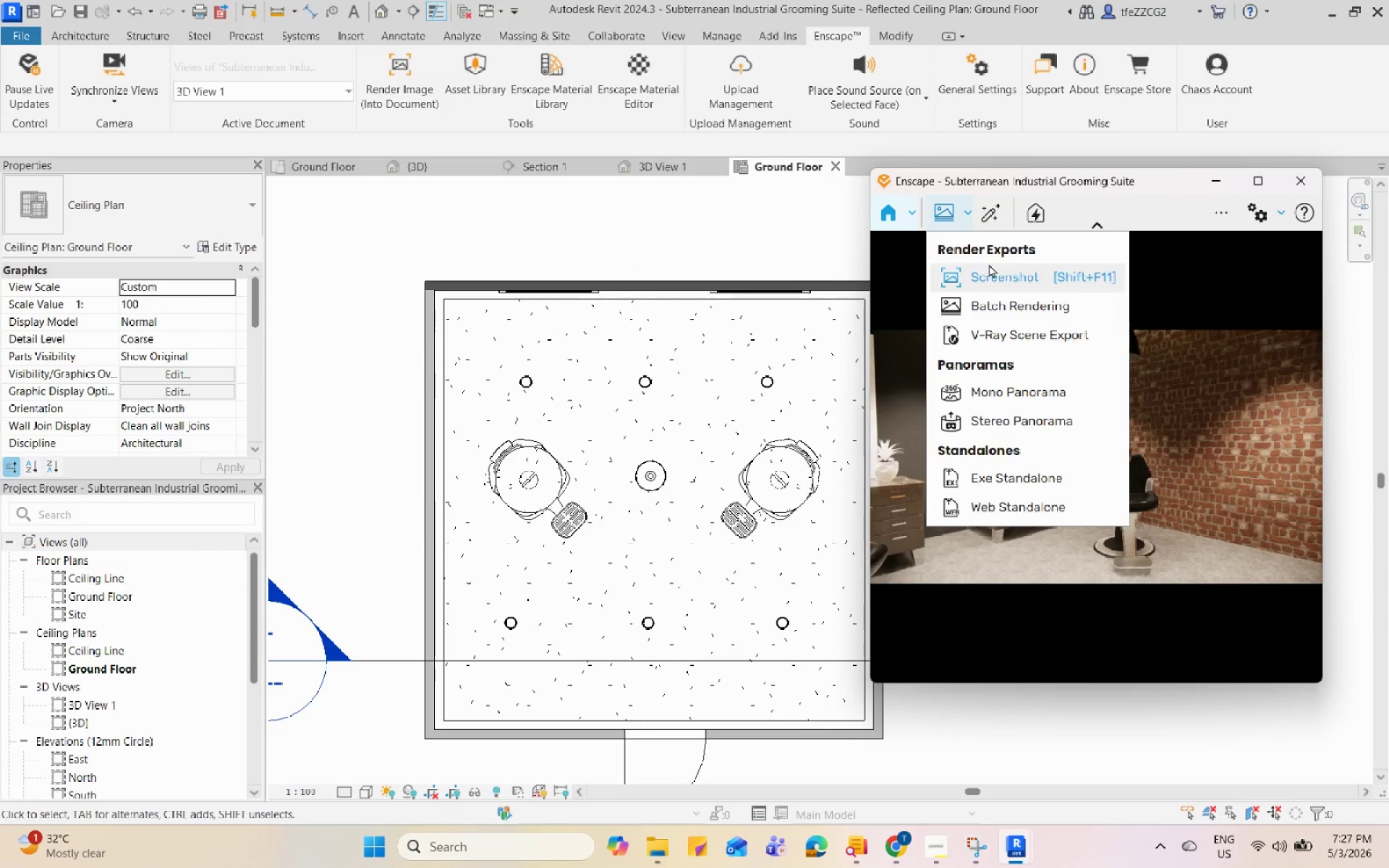 
left_click([988, 278])
 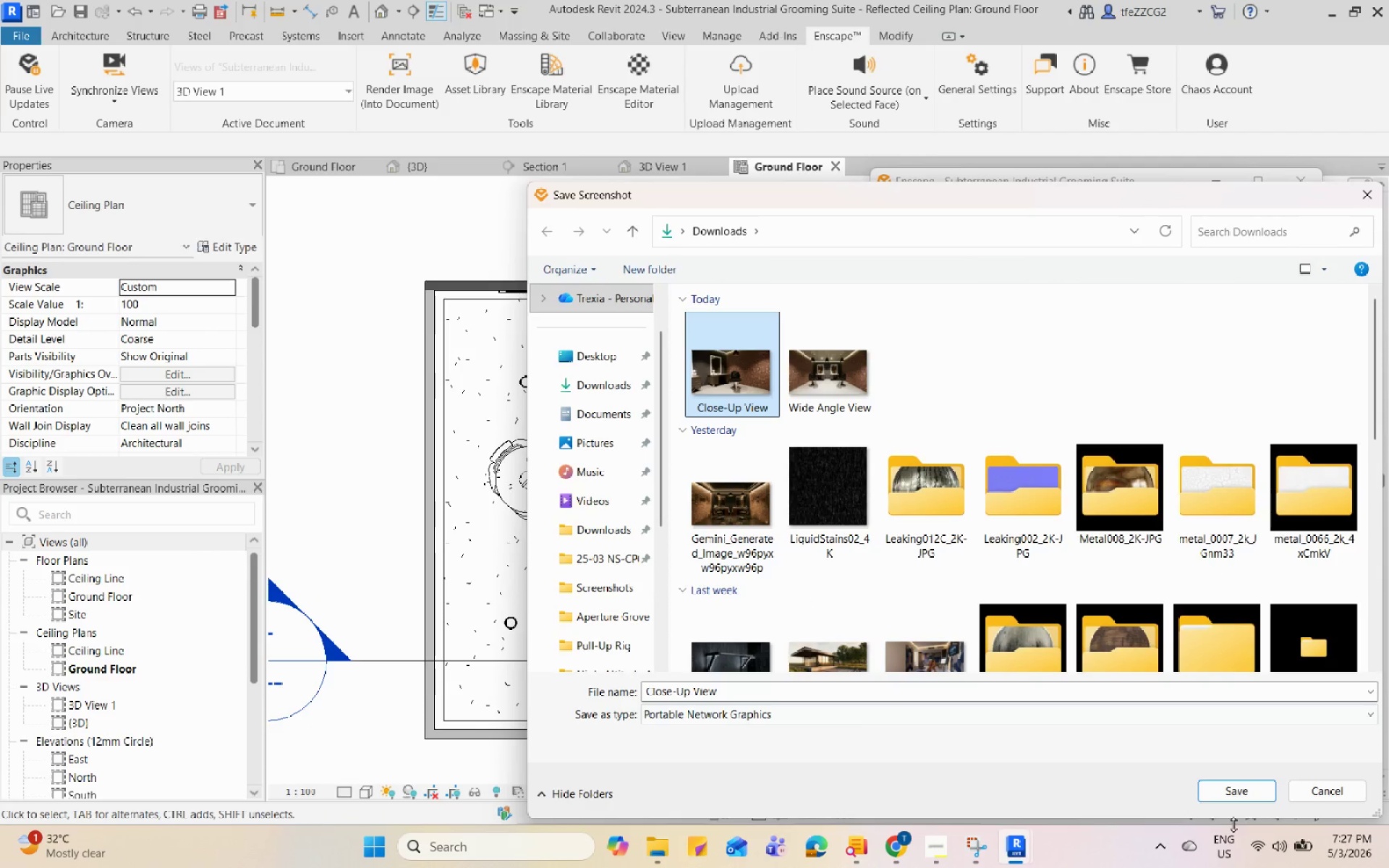 
double_click([1234, 790])
 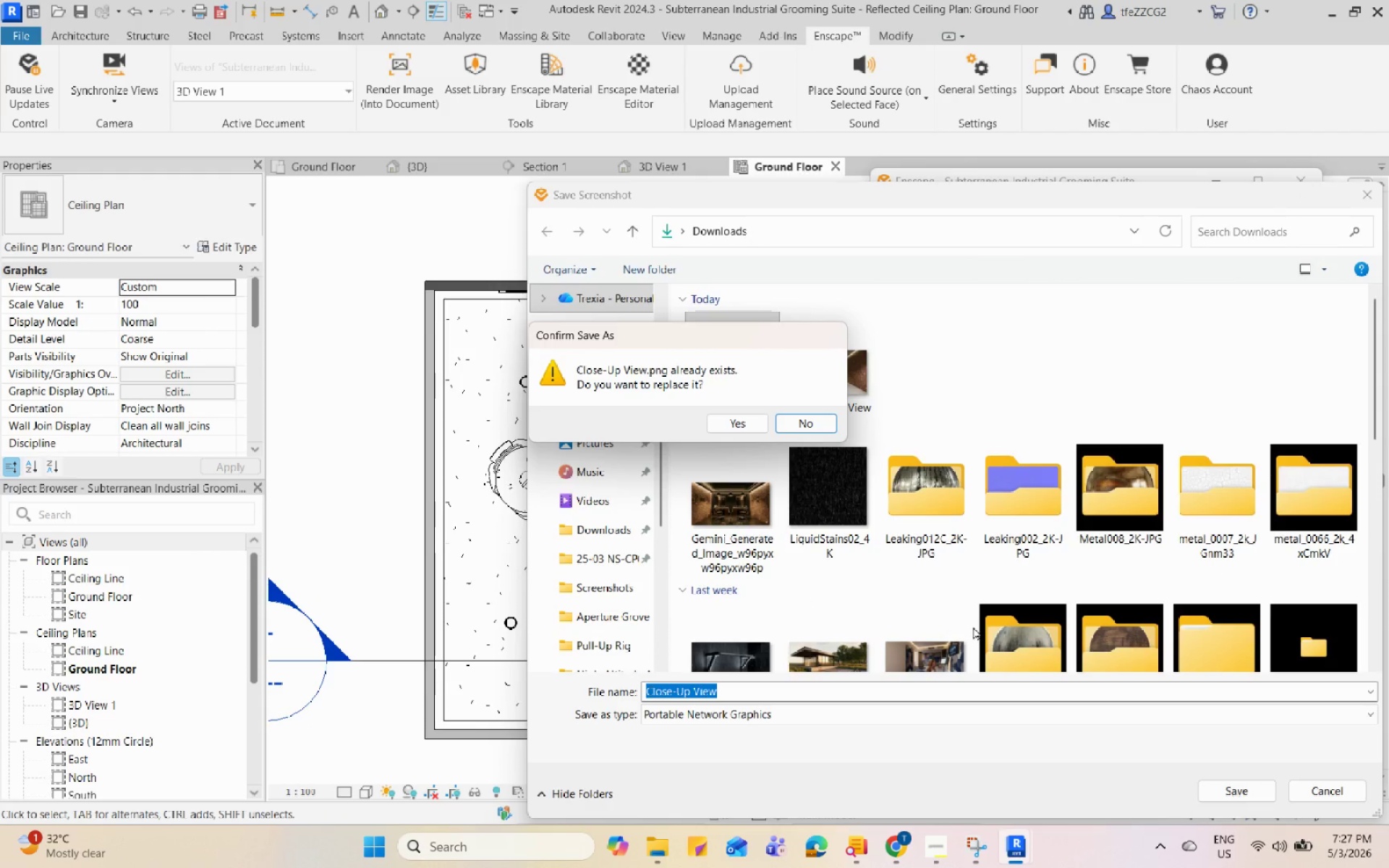 
left_click([747, 422])
 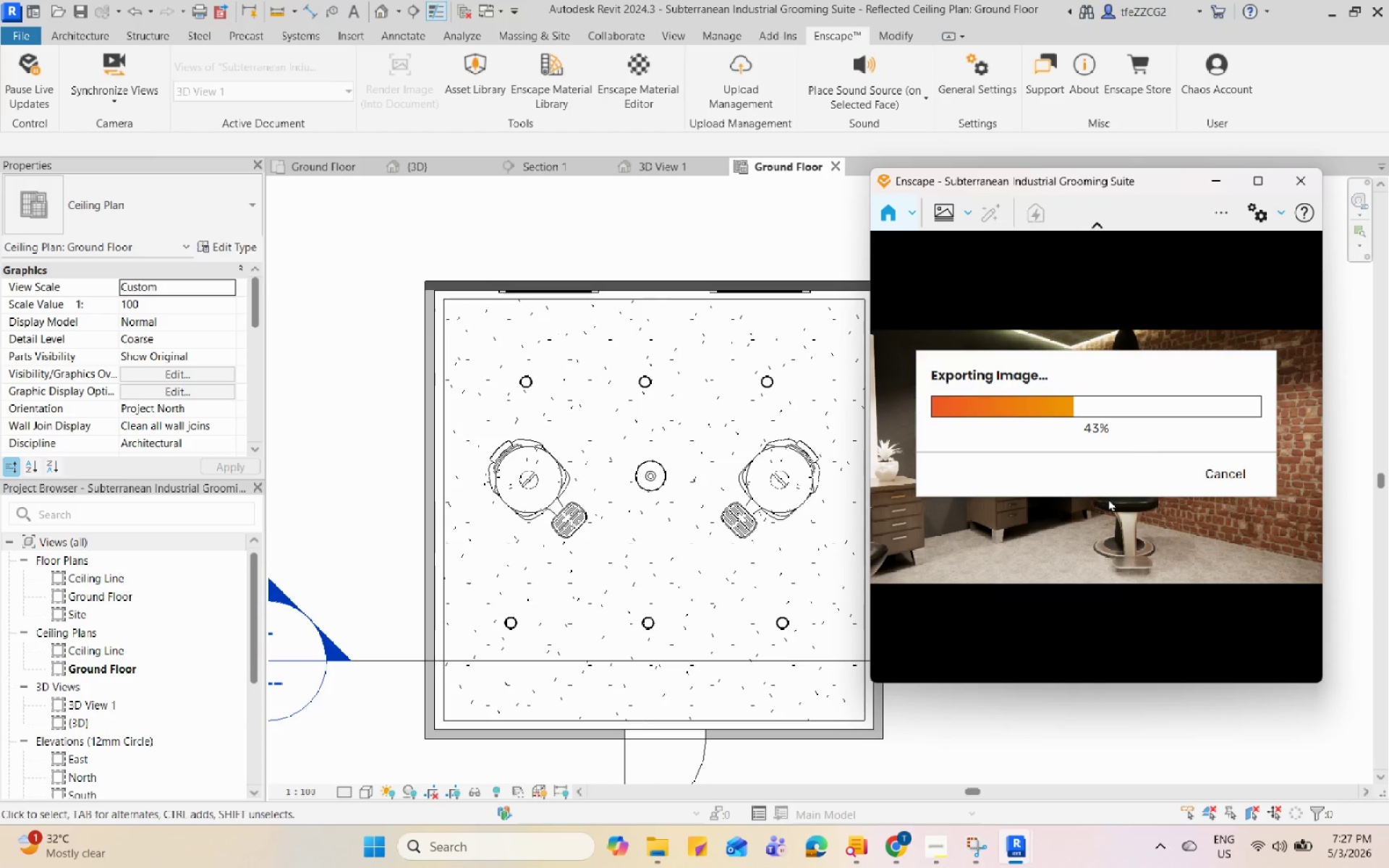 
wait(10.02)
 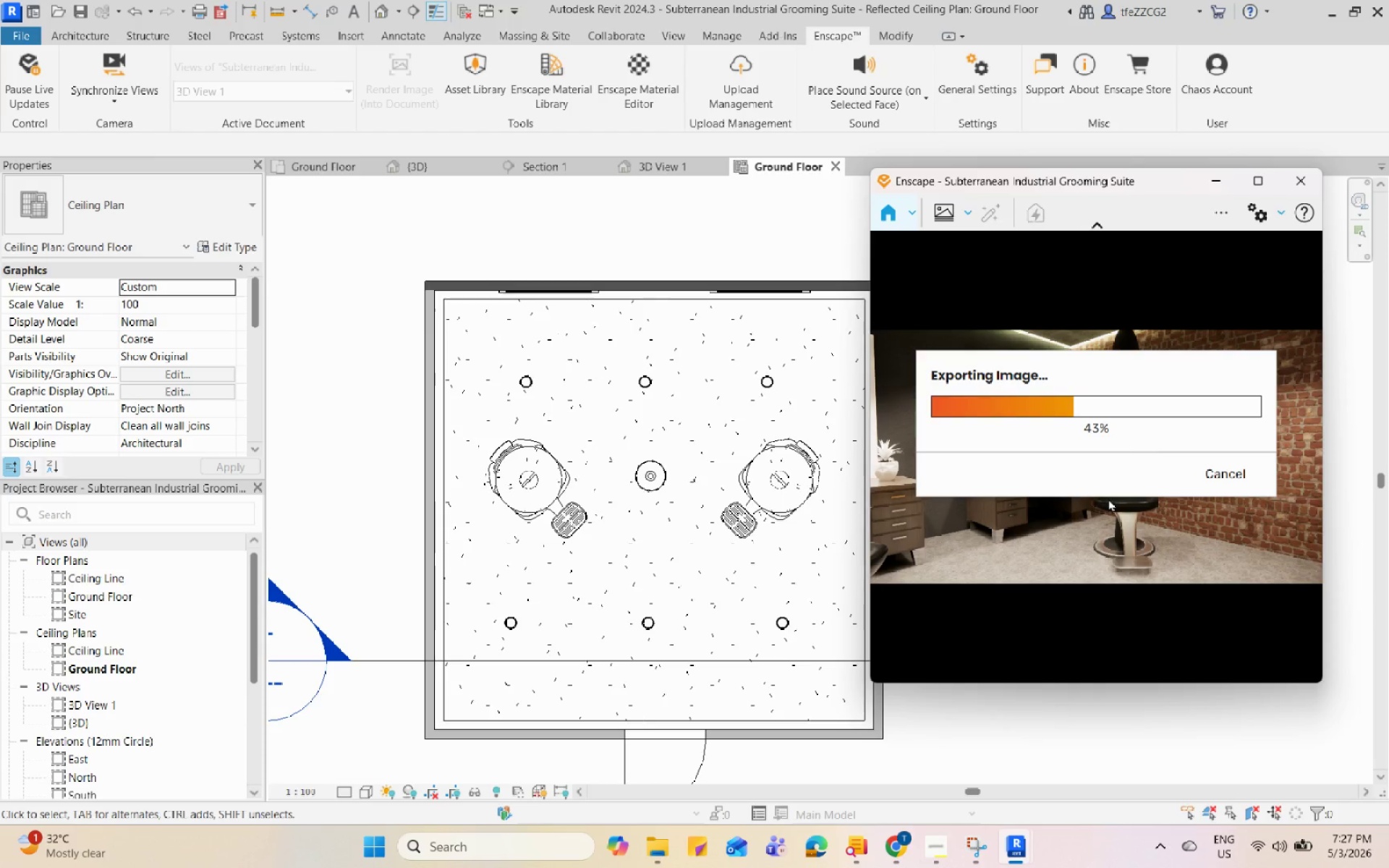 
left_click([961, 858])
 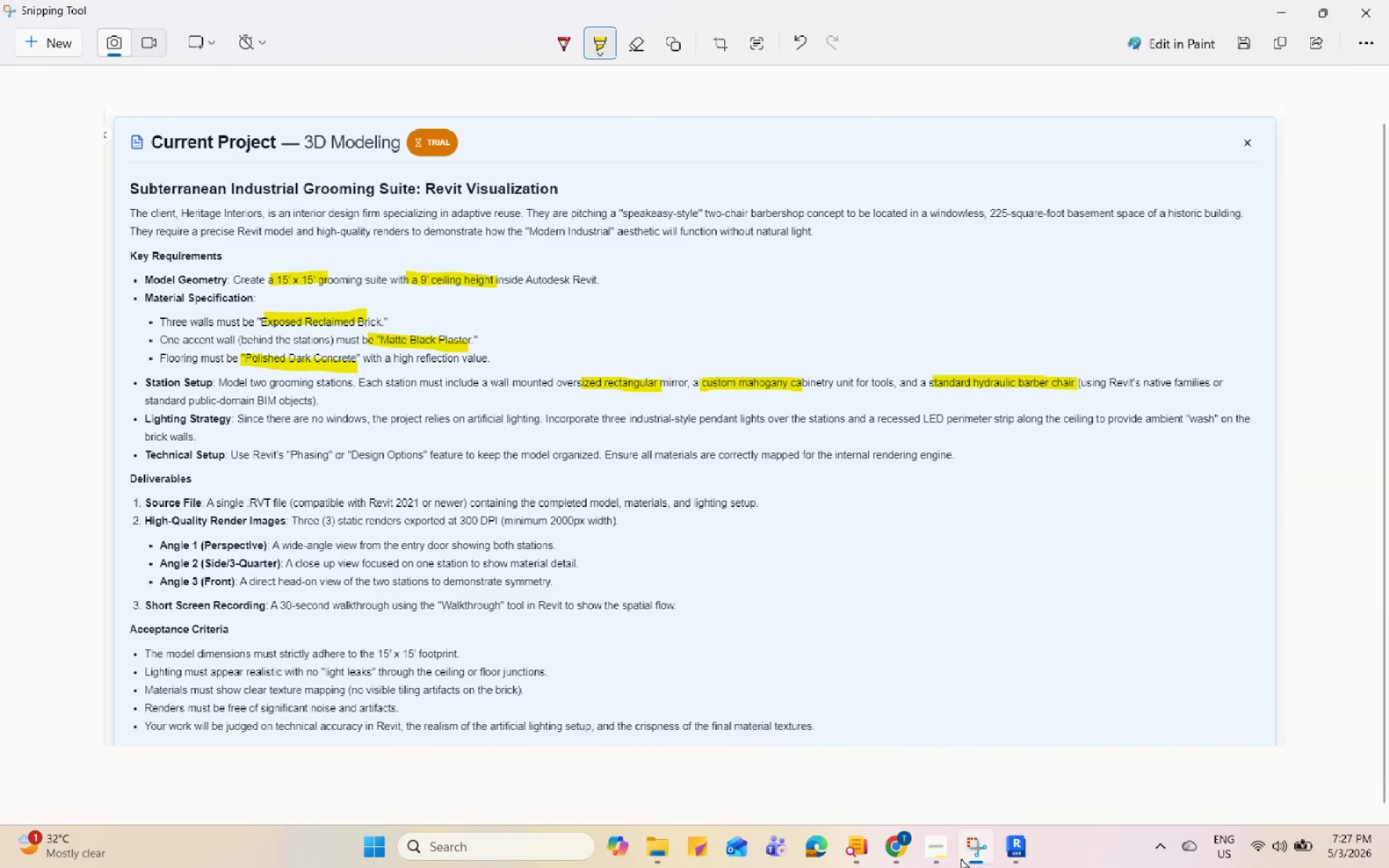 
left_click([961, 858])
 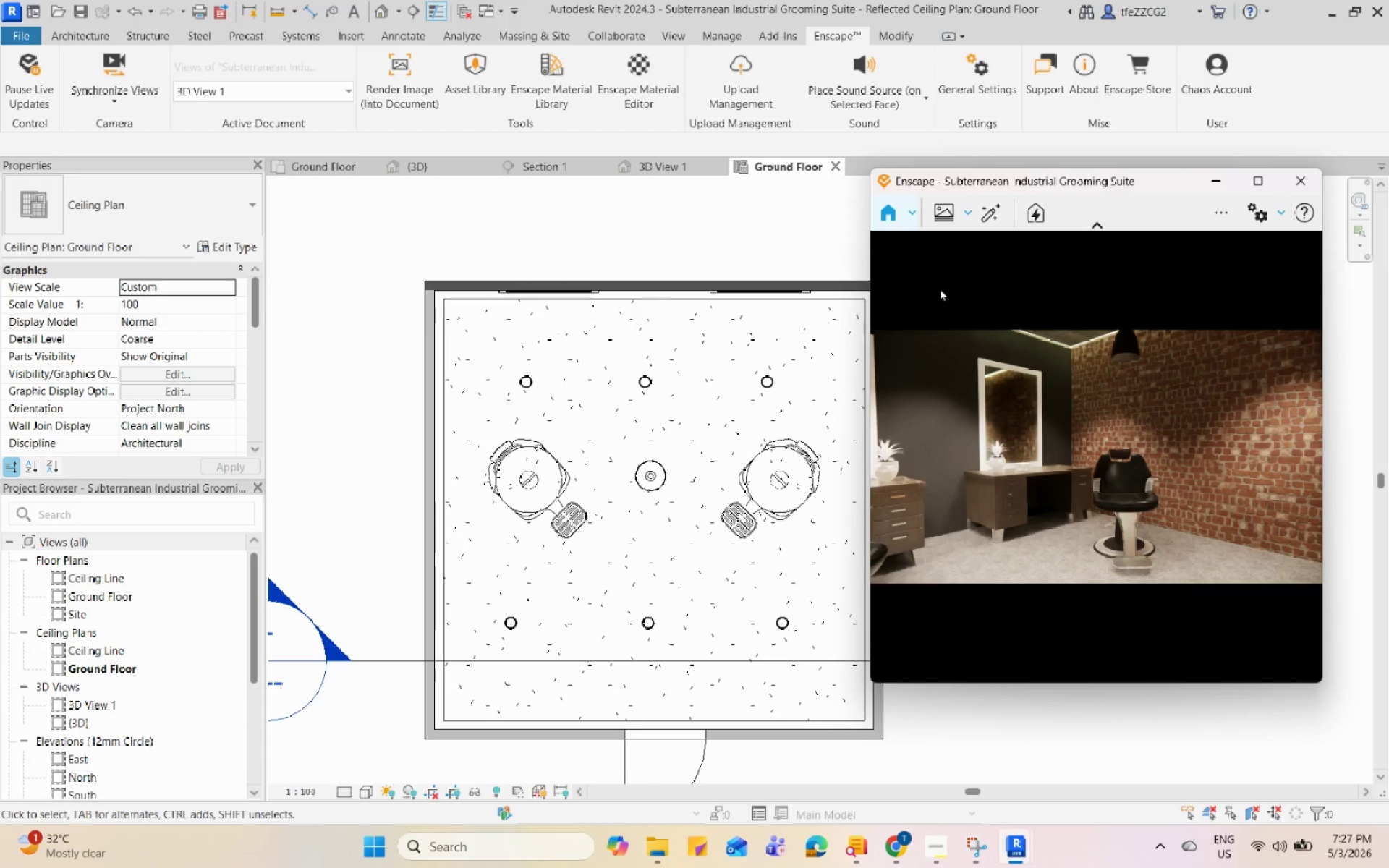 
left_click([1293, 177])
 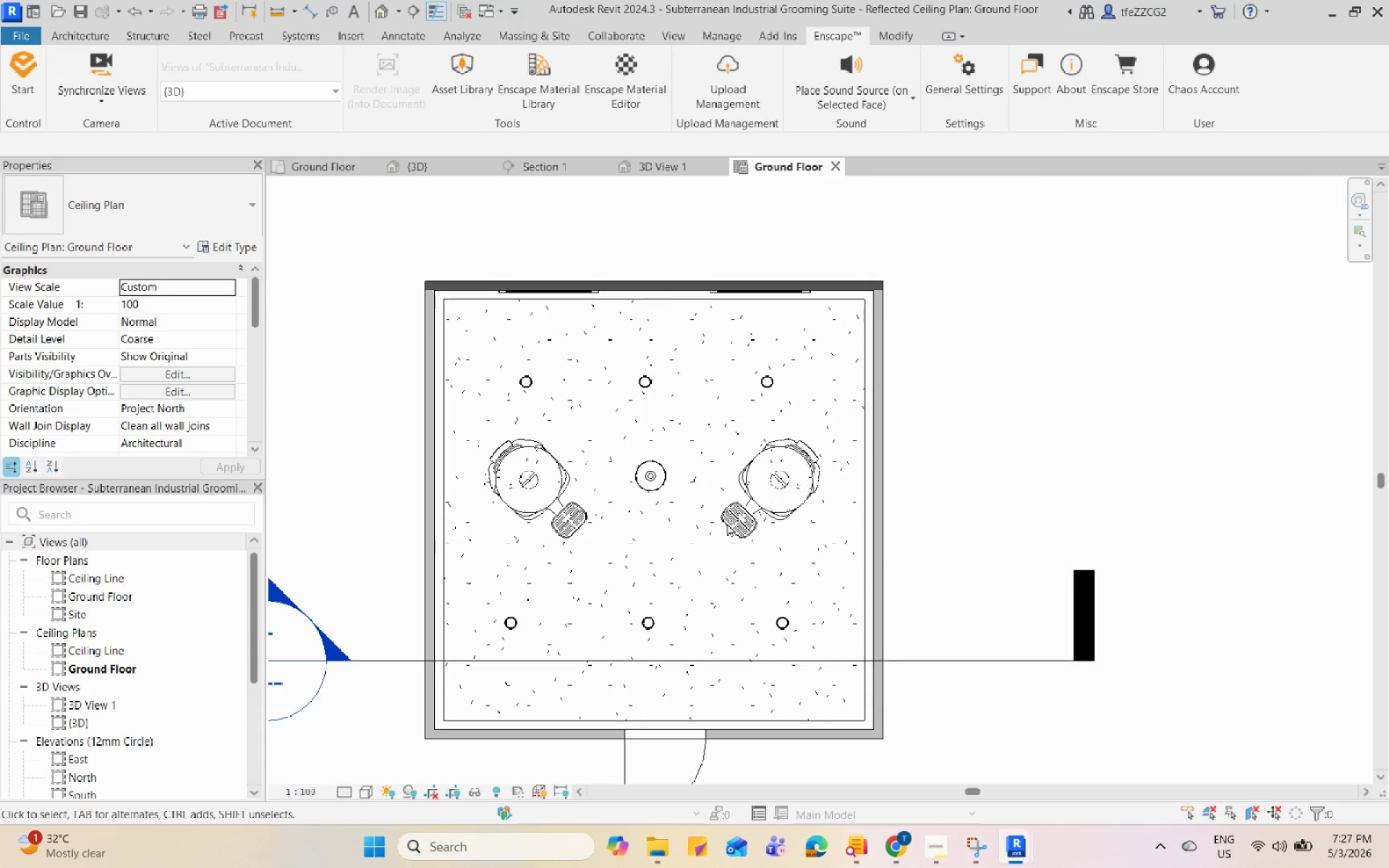 
scroll: coordinate [727, 525], scroll_direction: down, amount: 2.0
 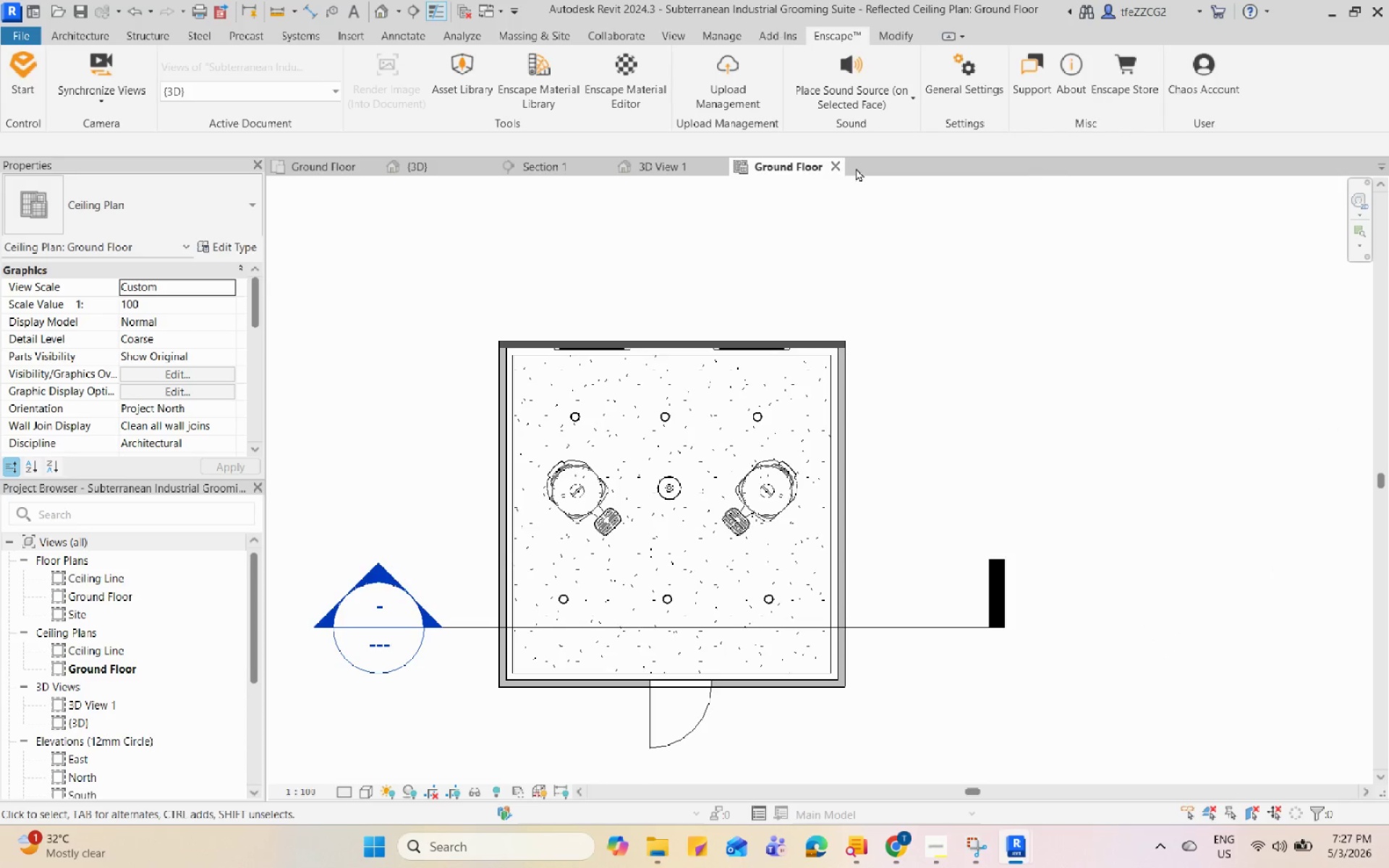 
left_click([831, 168])
 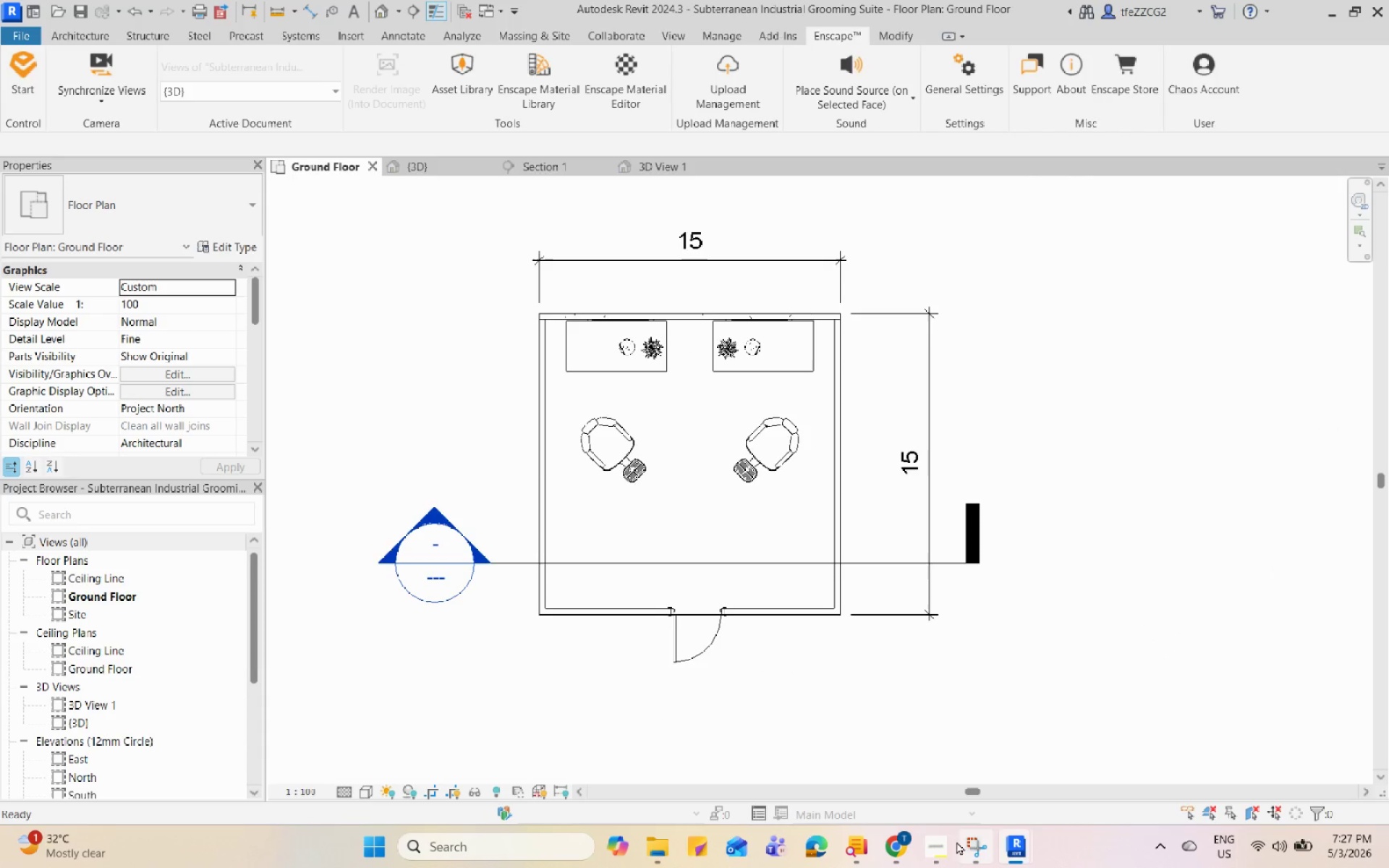 
left_click([937, 857])
 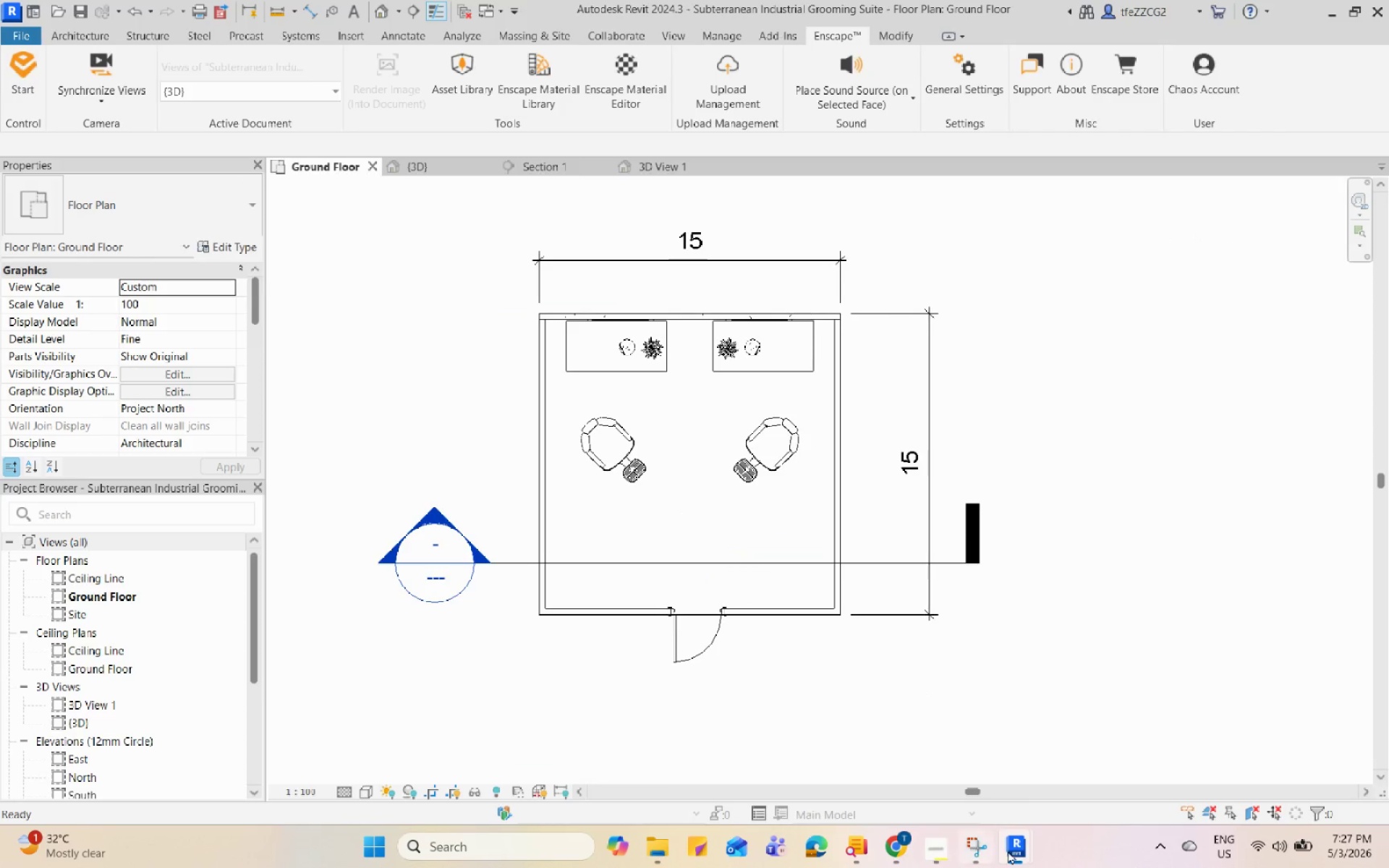 
left_click([969, 856])
 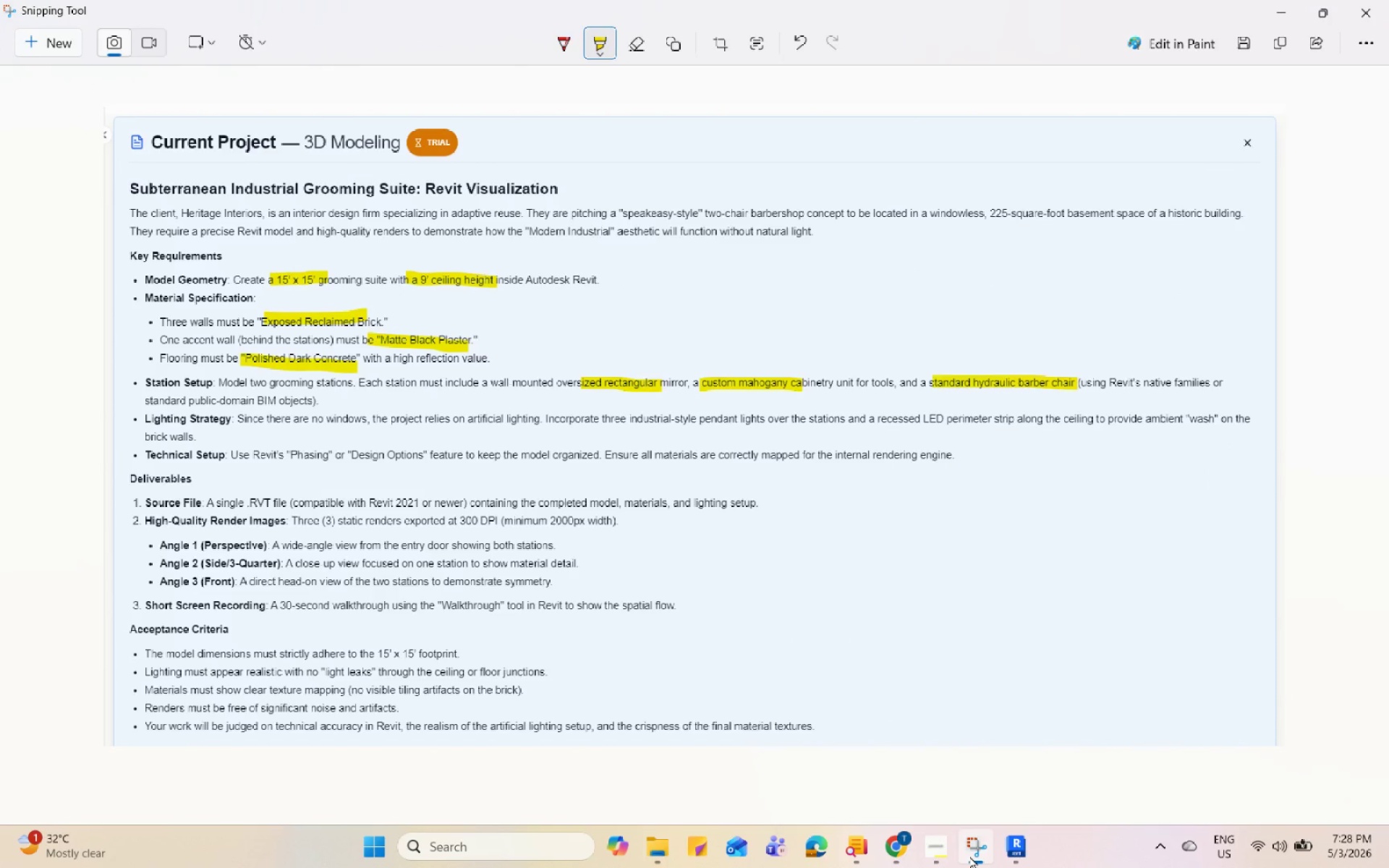 
left_click([969, 856])
 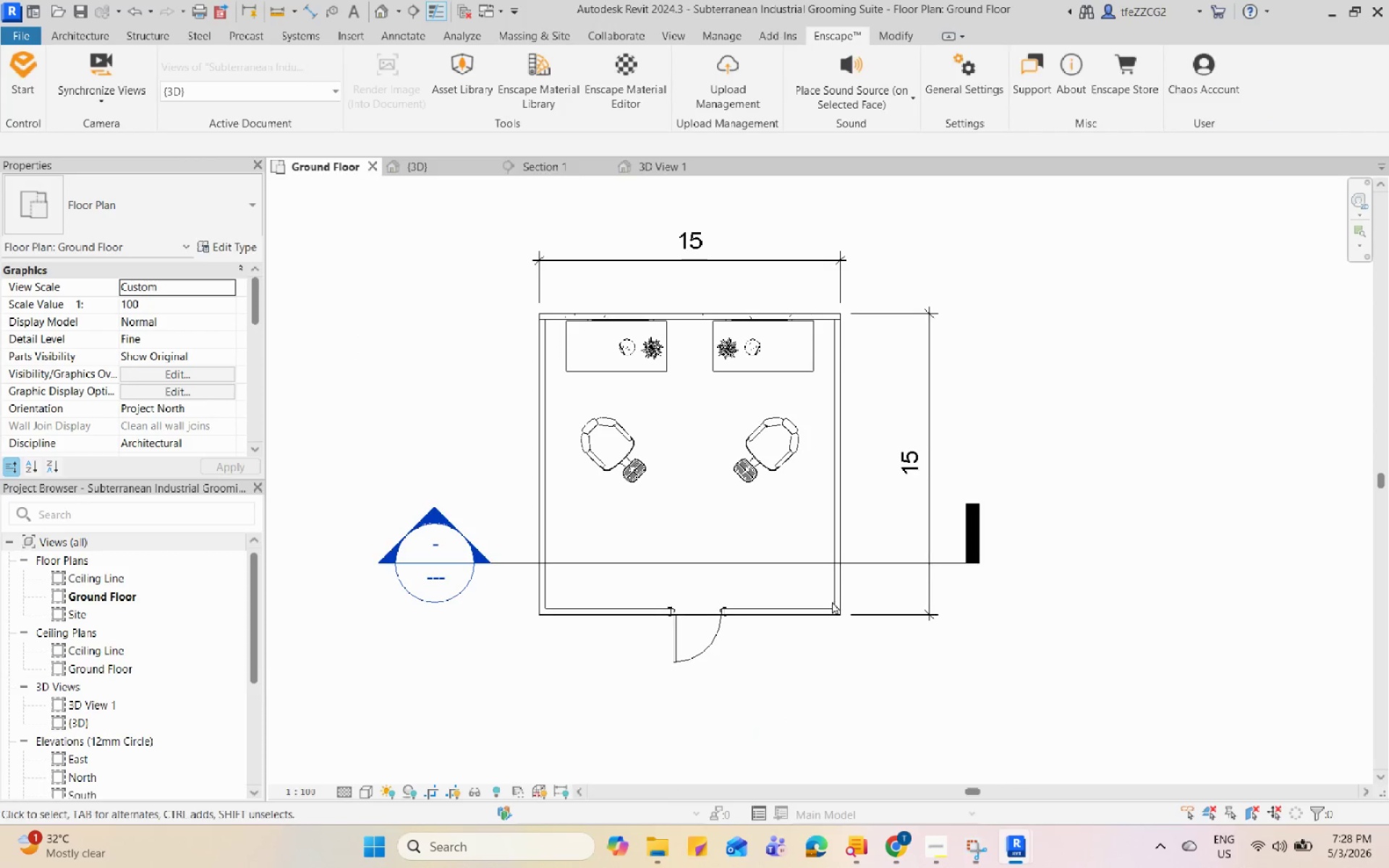 
scroll: coordinate [687, 494], scroll_direction: down, amount: 4.0
 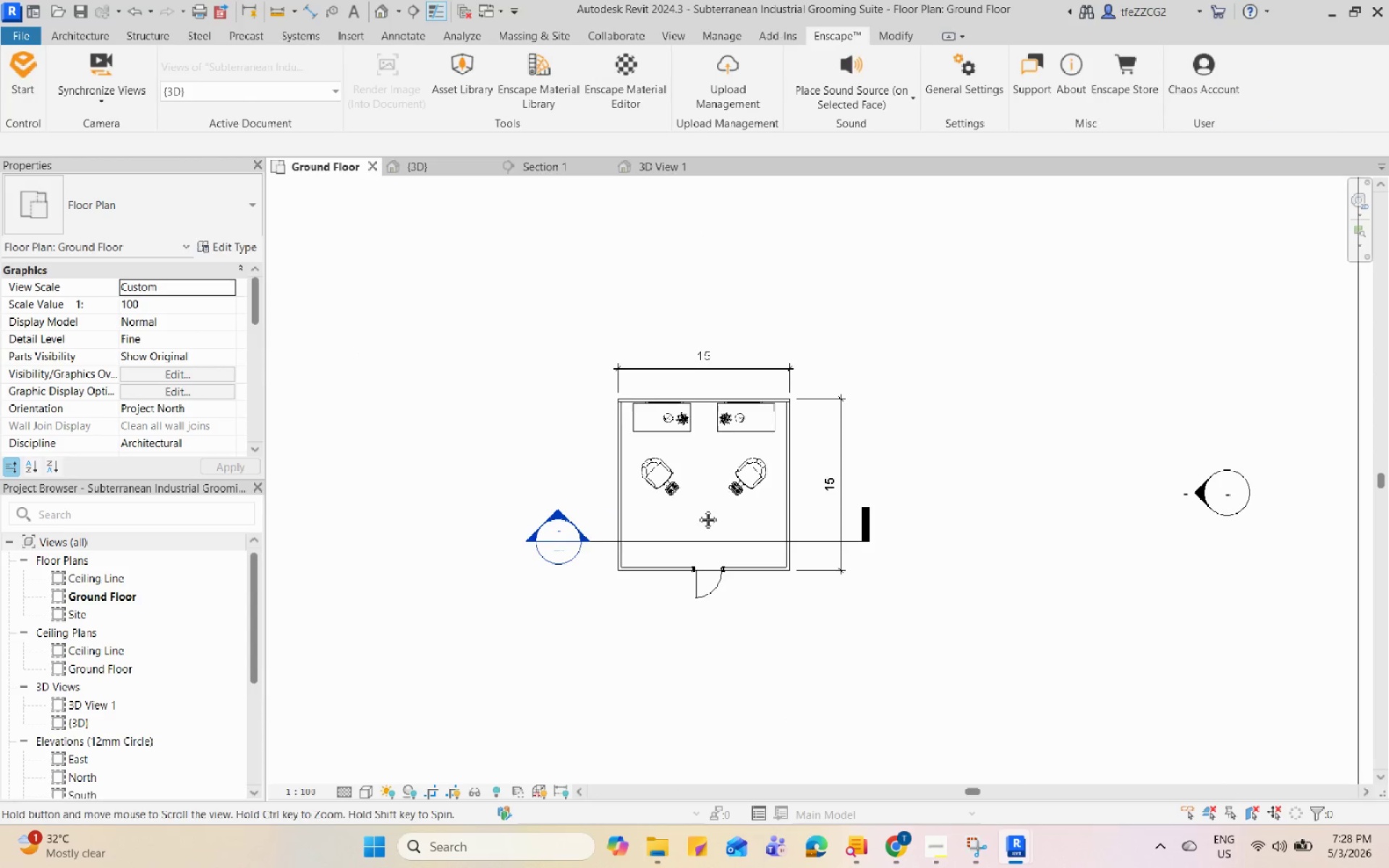 
scroll: coordinate [694, 495], scroll_direction: up, amount: 4.0
 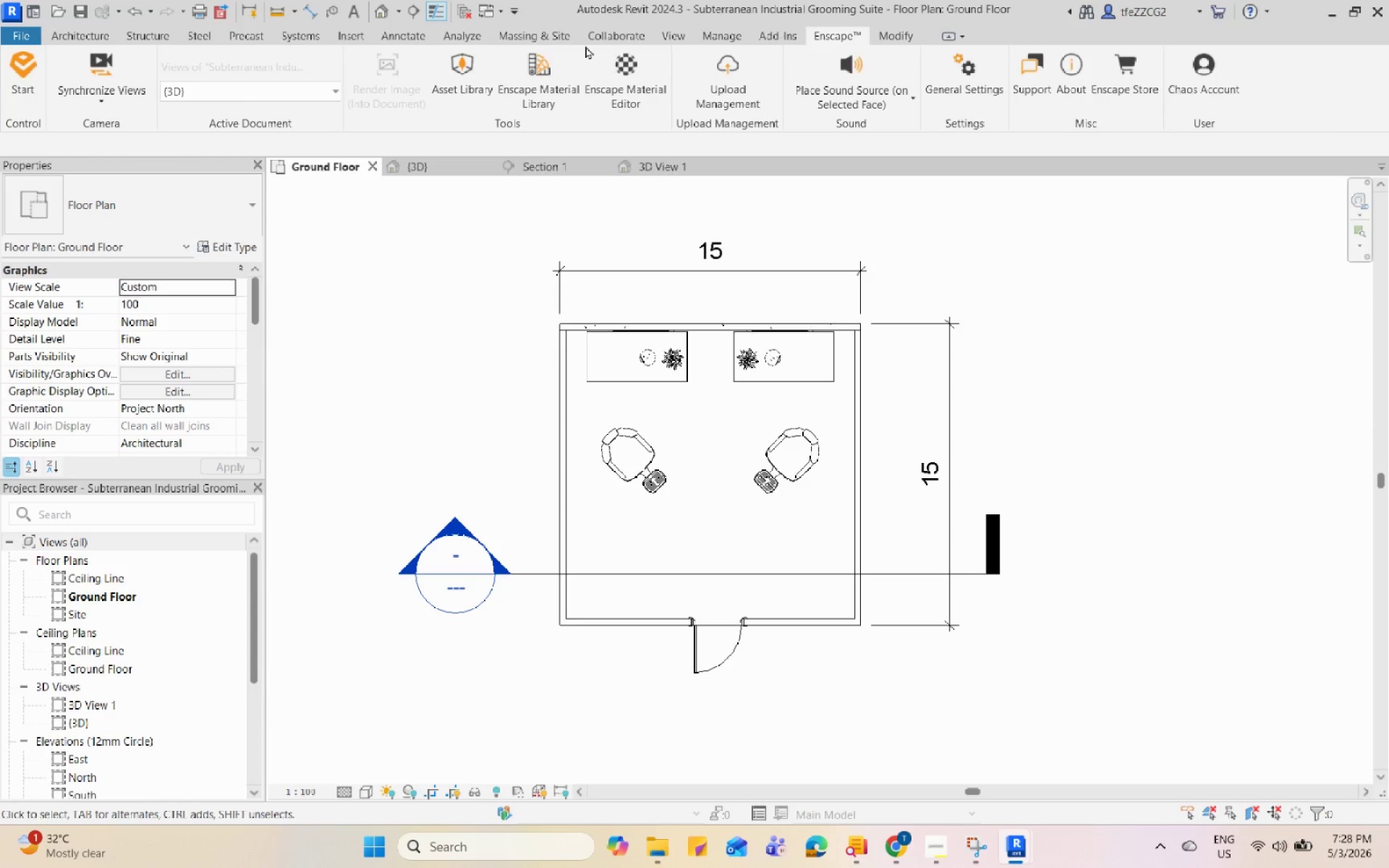 
left_click([723, 32])
 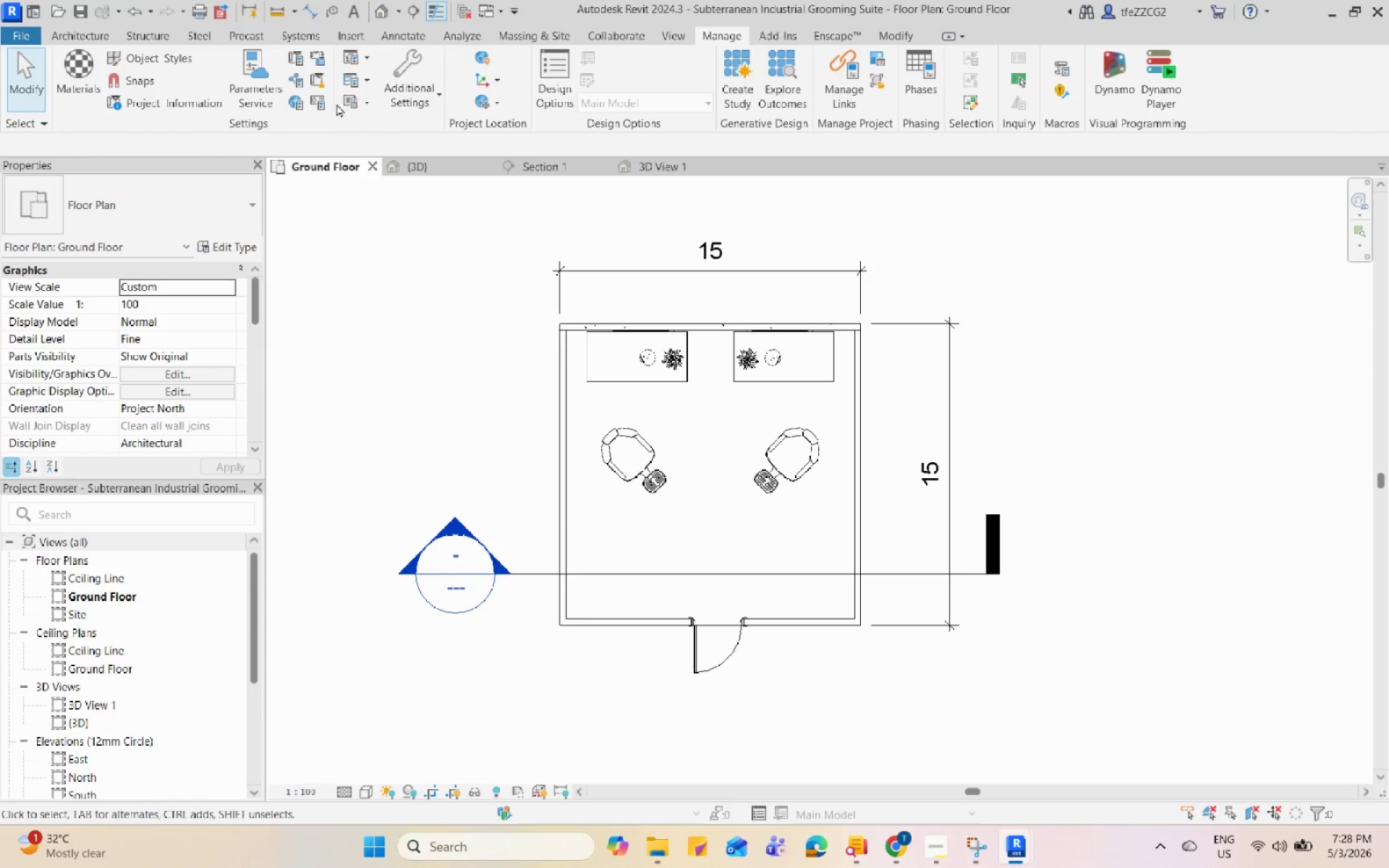 
left_click([318, 96])
 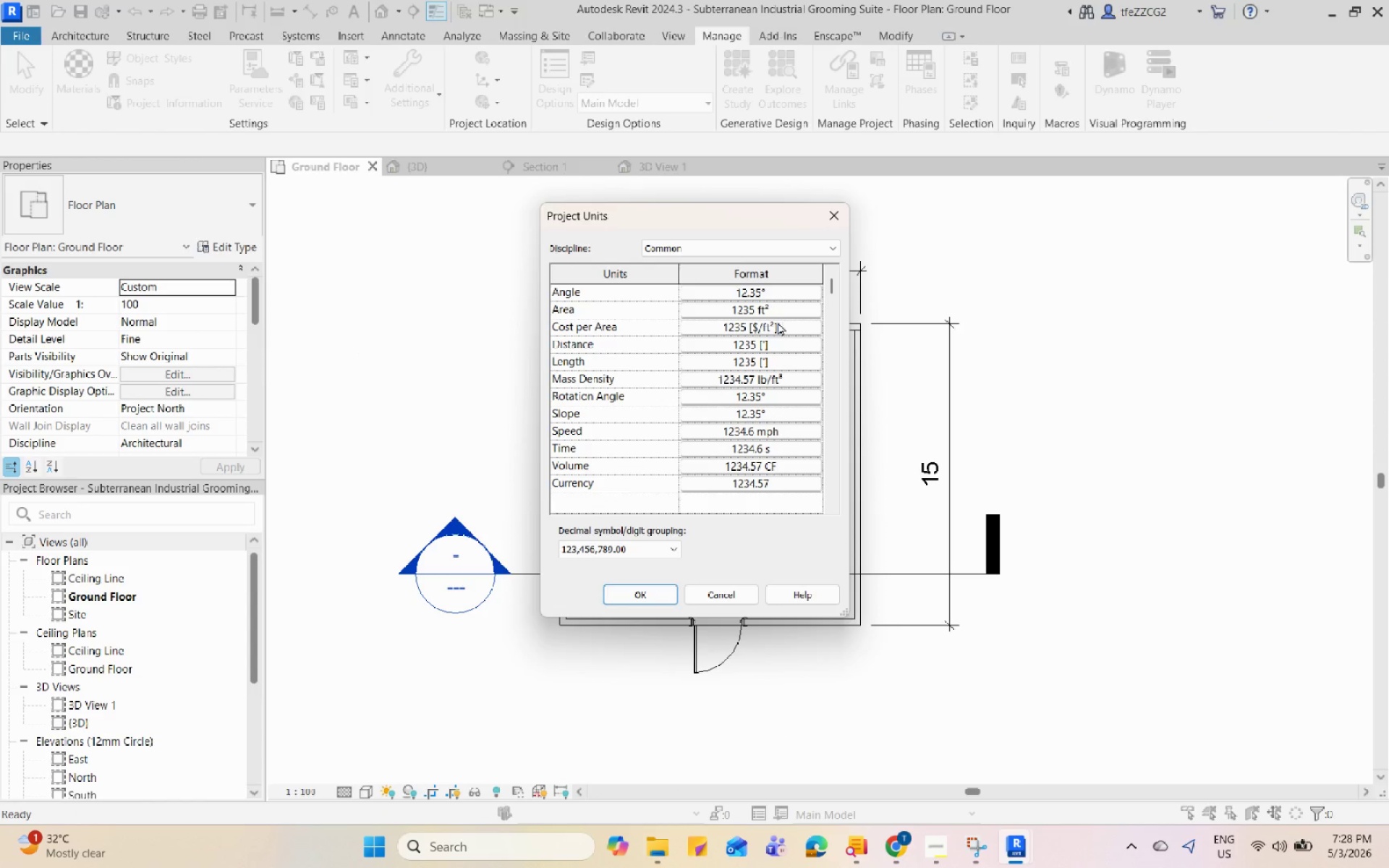 
left_click([773, 349])
 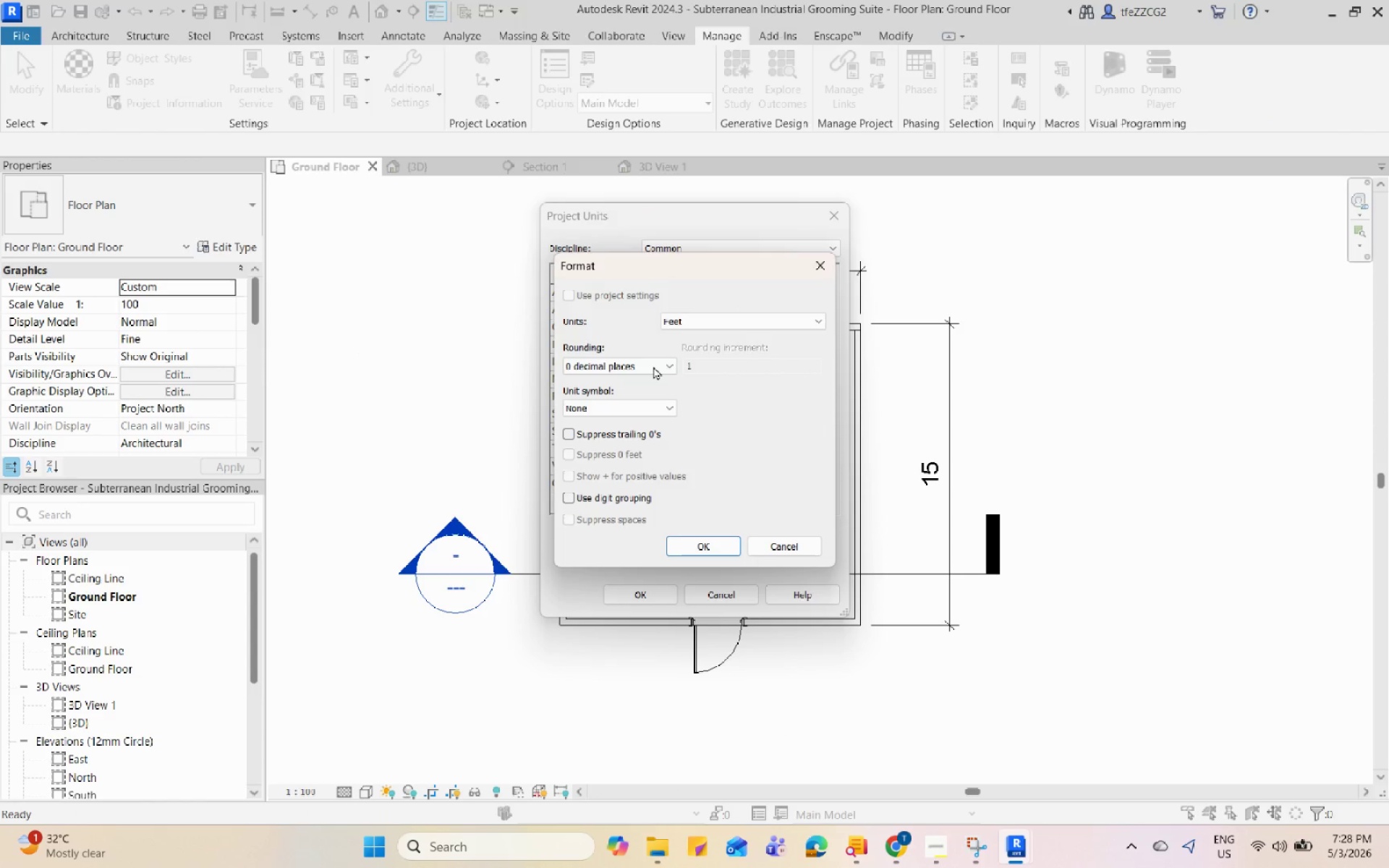 
left_click([650, 367])
 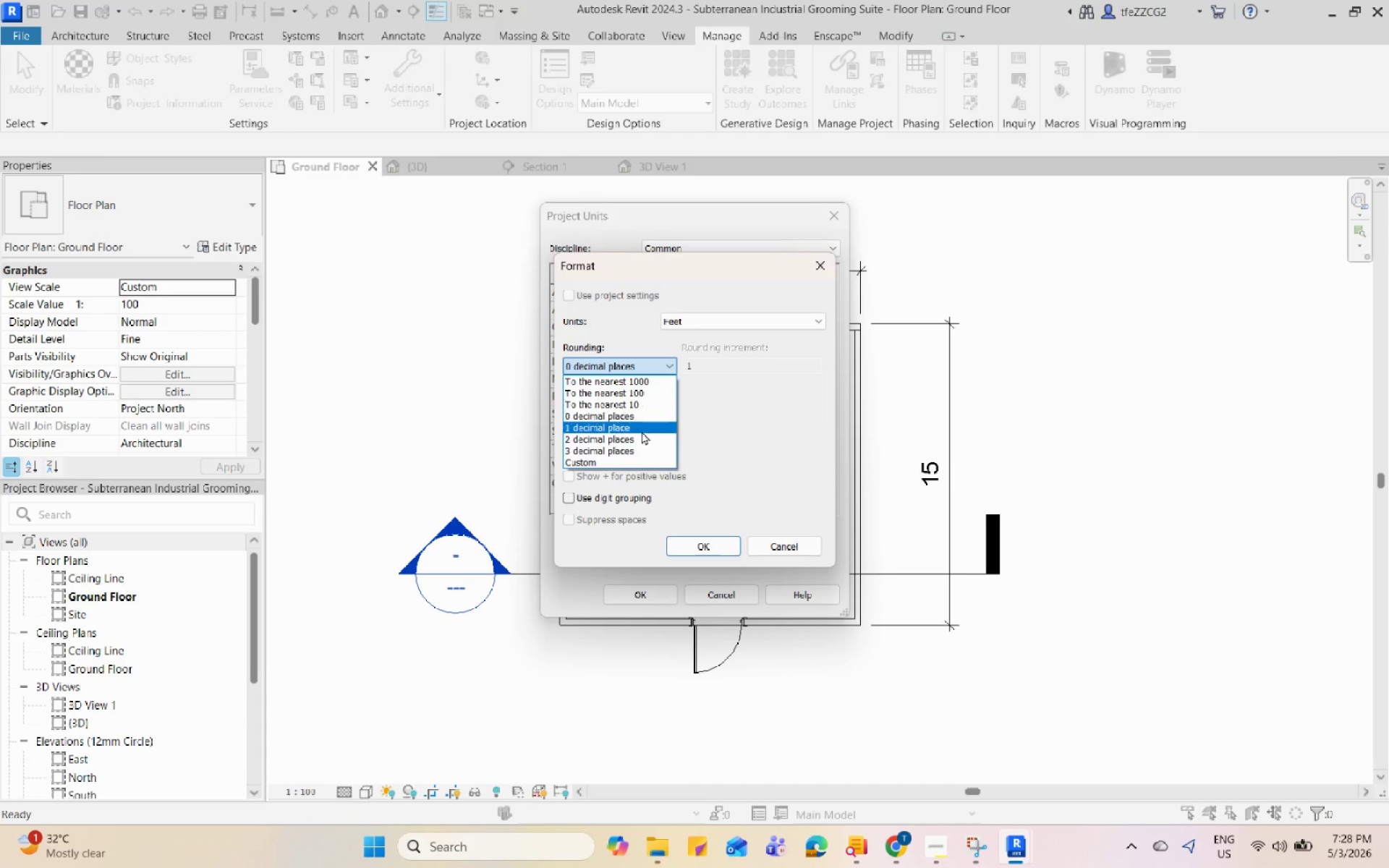 
left_click([635, 441])
 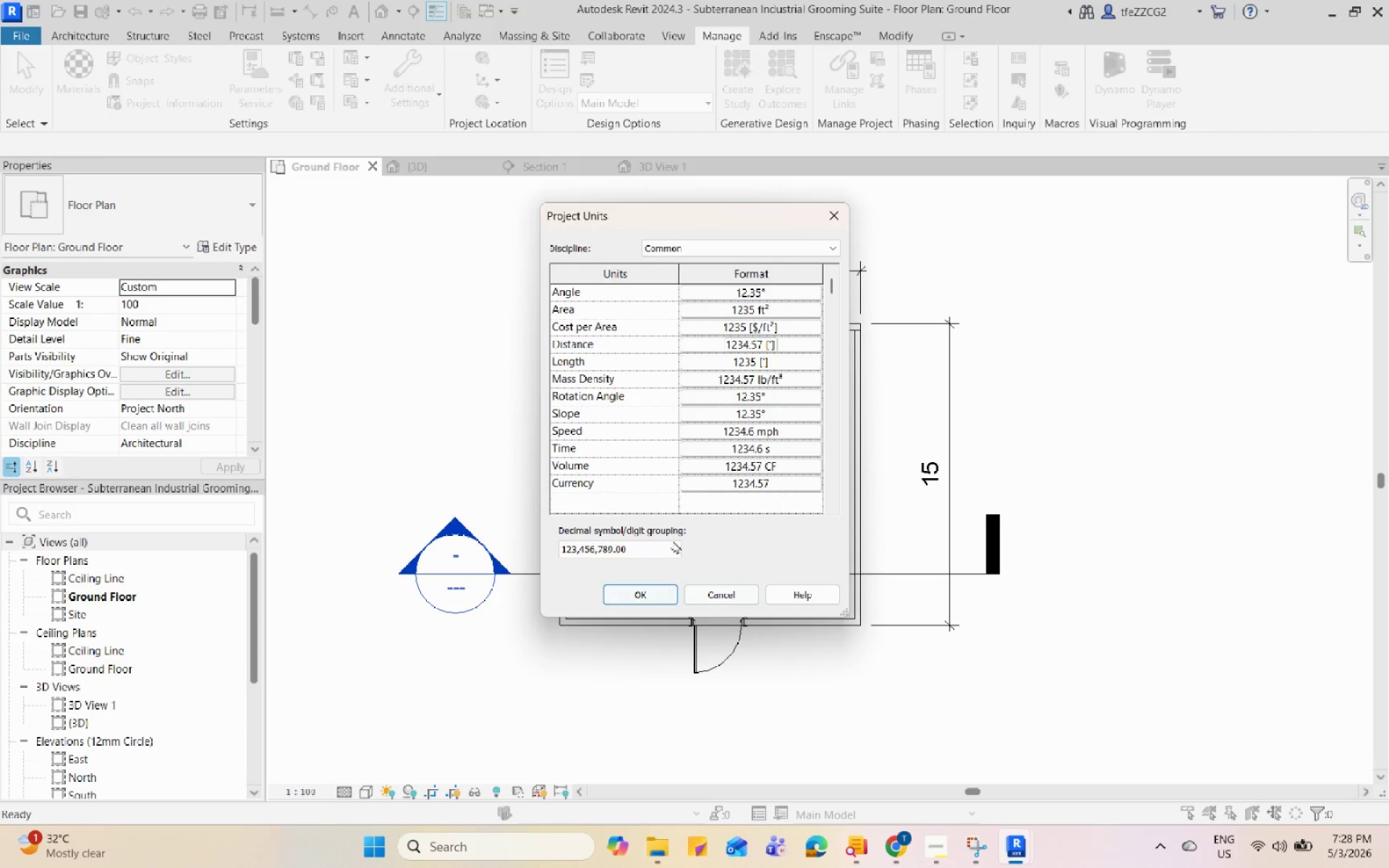 
left_click([779, 356])
 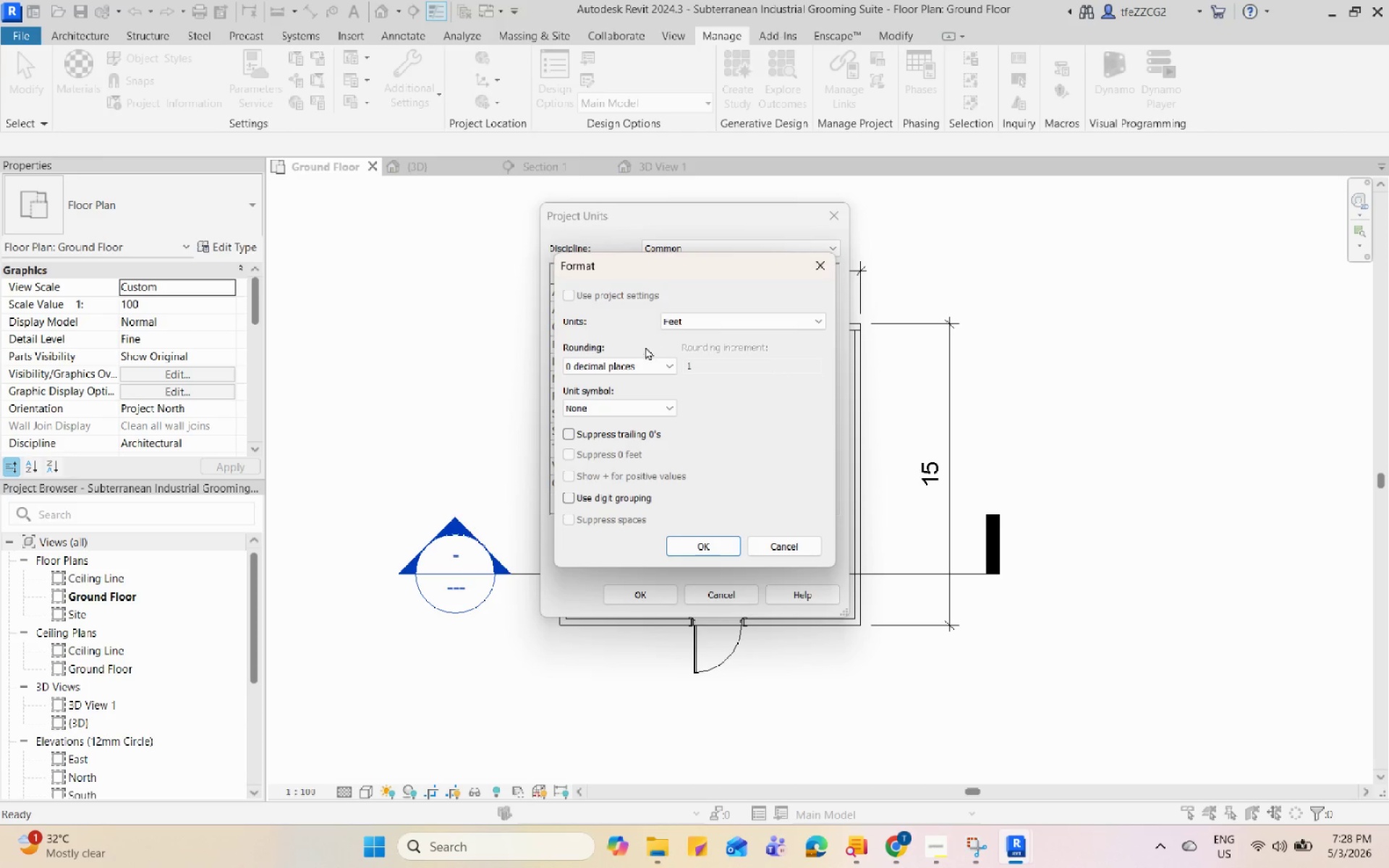 
left_click([629, 370])
 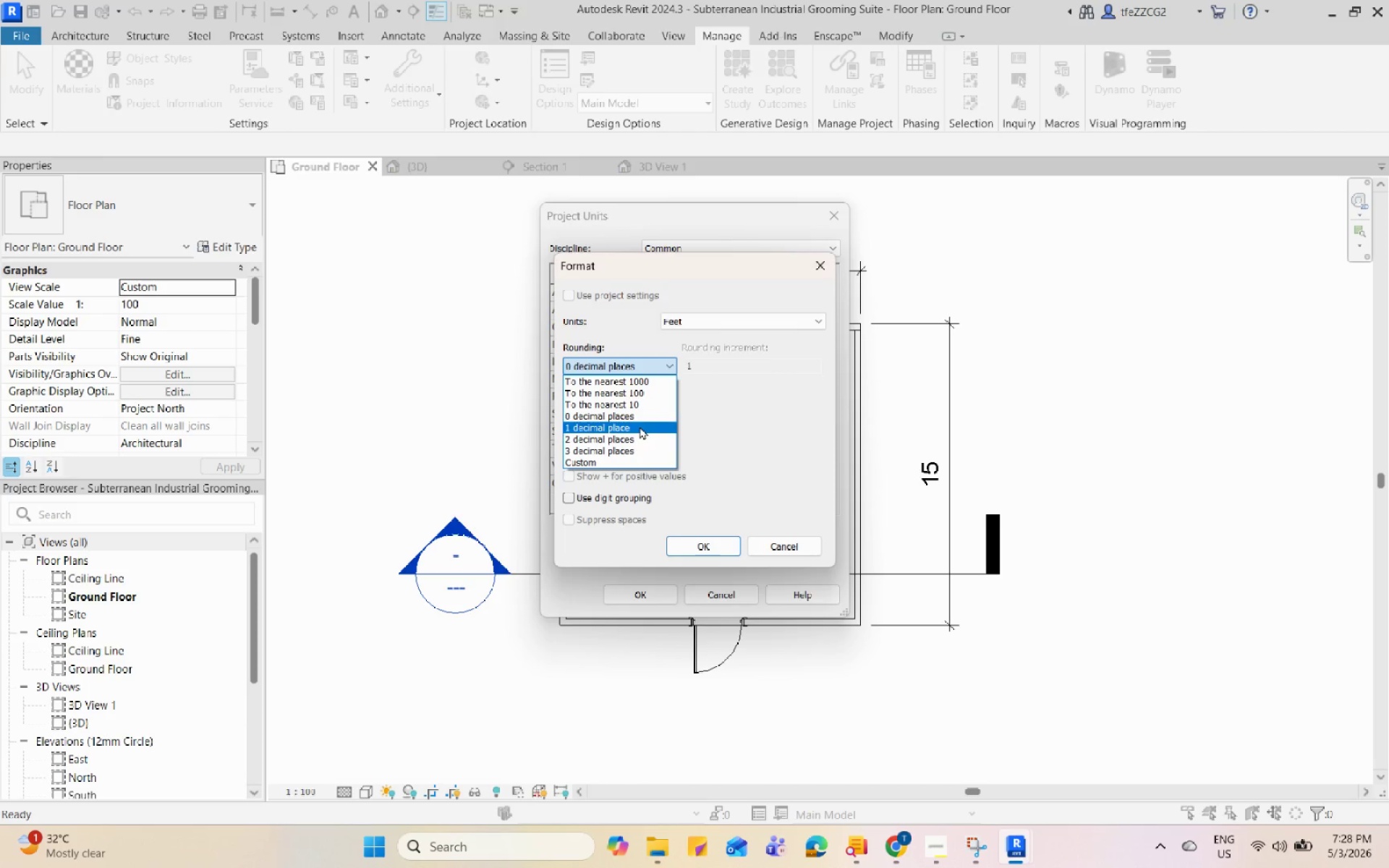 
left_click([639, 435])
 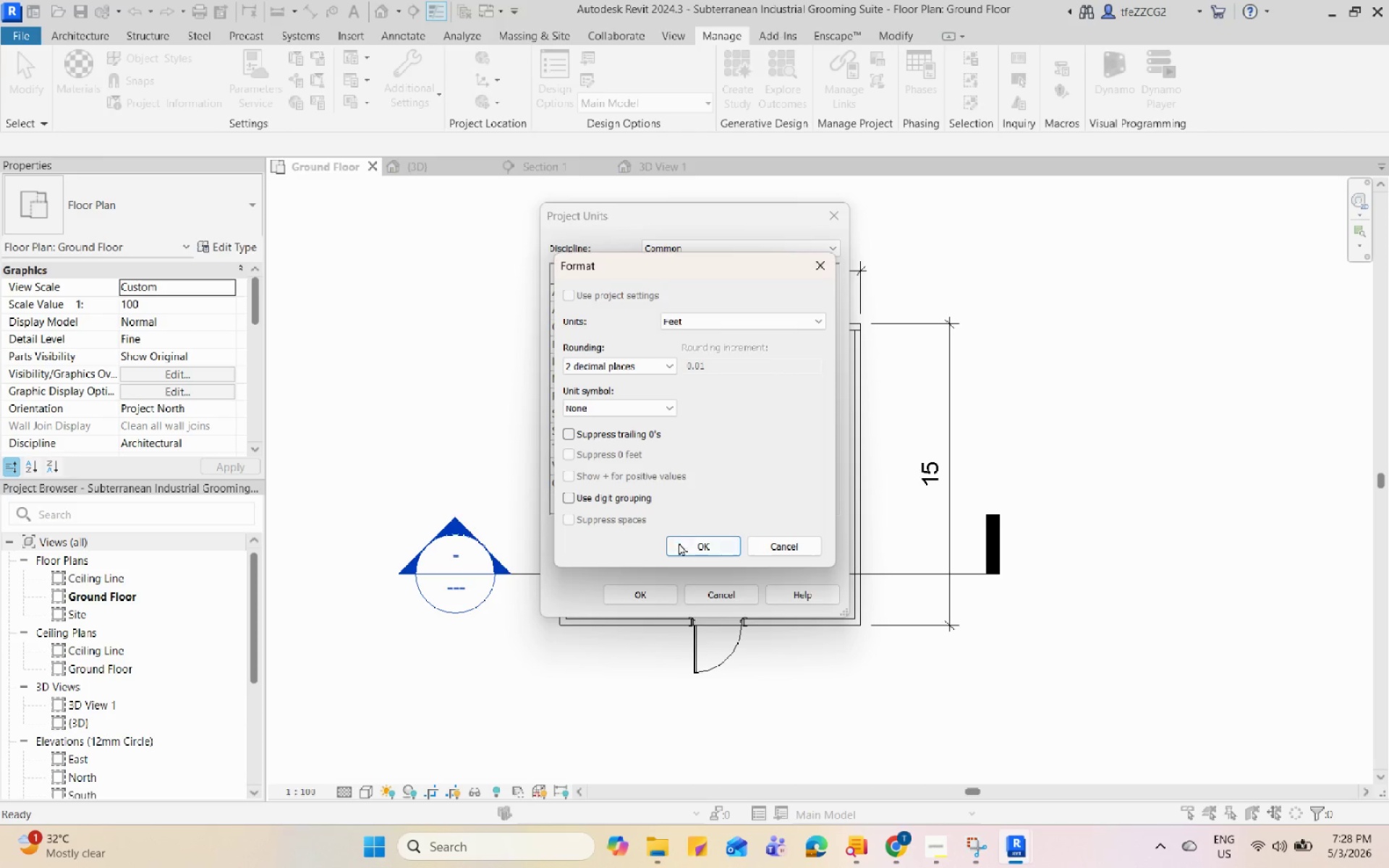 
left_click([677, 546])
 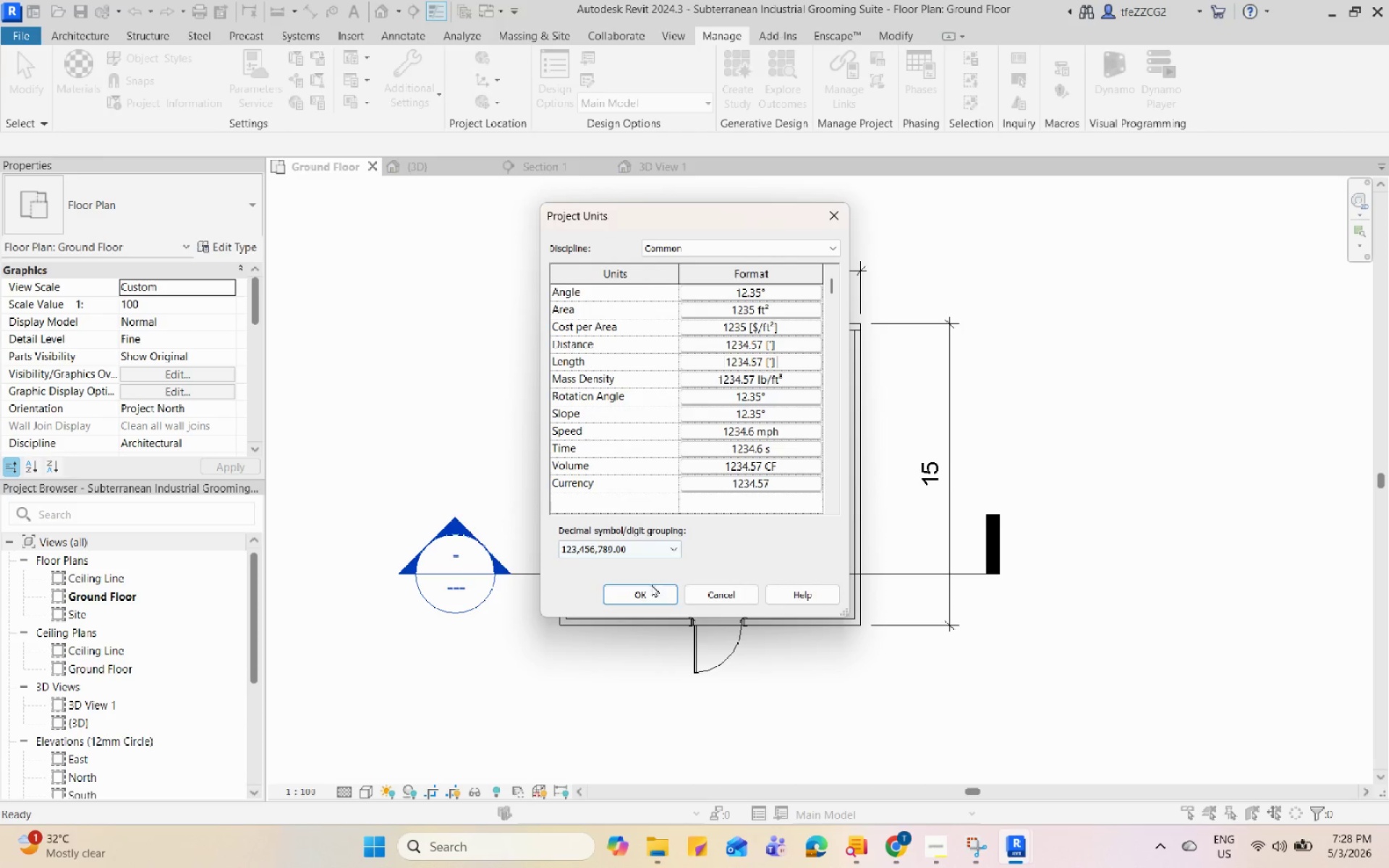 
left_click([651, 588])
 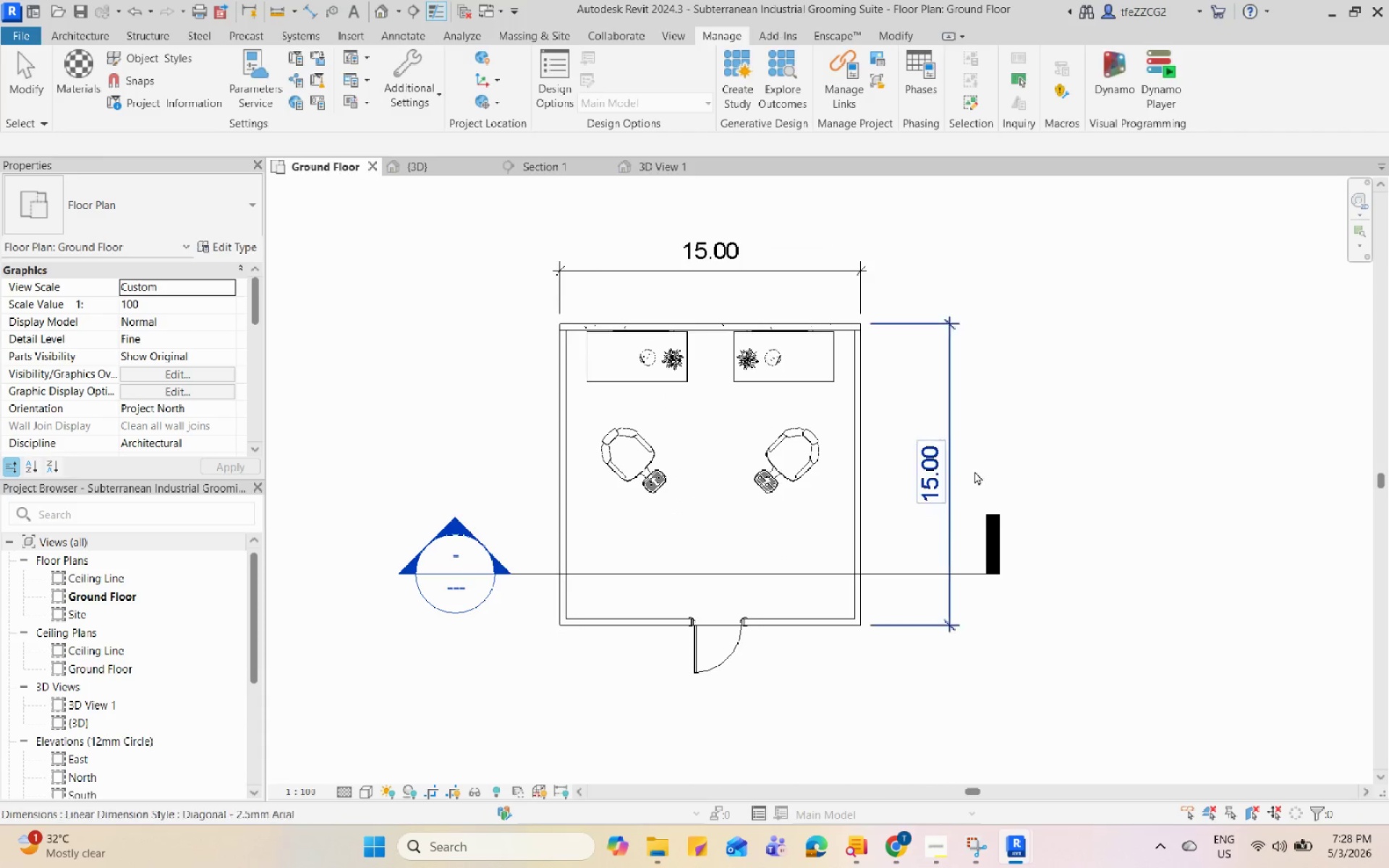 
left_click([1061, 447])
 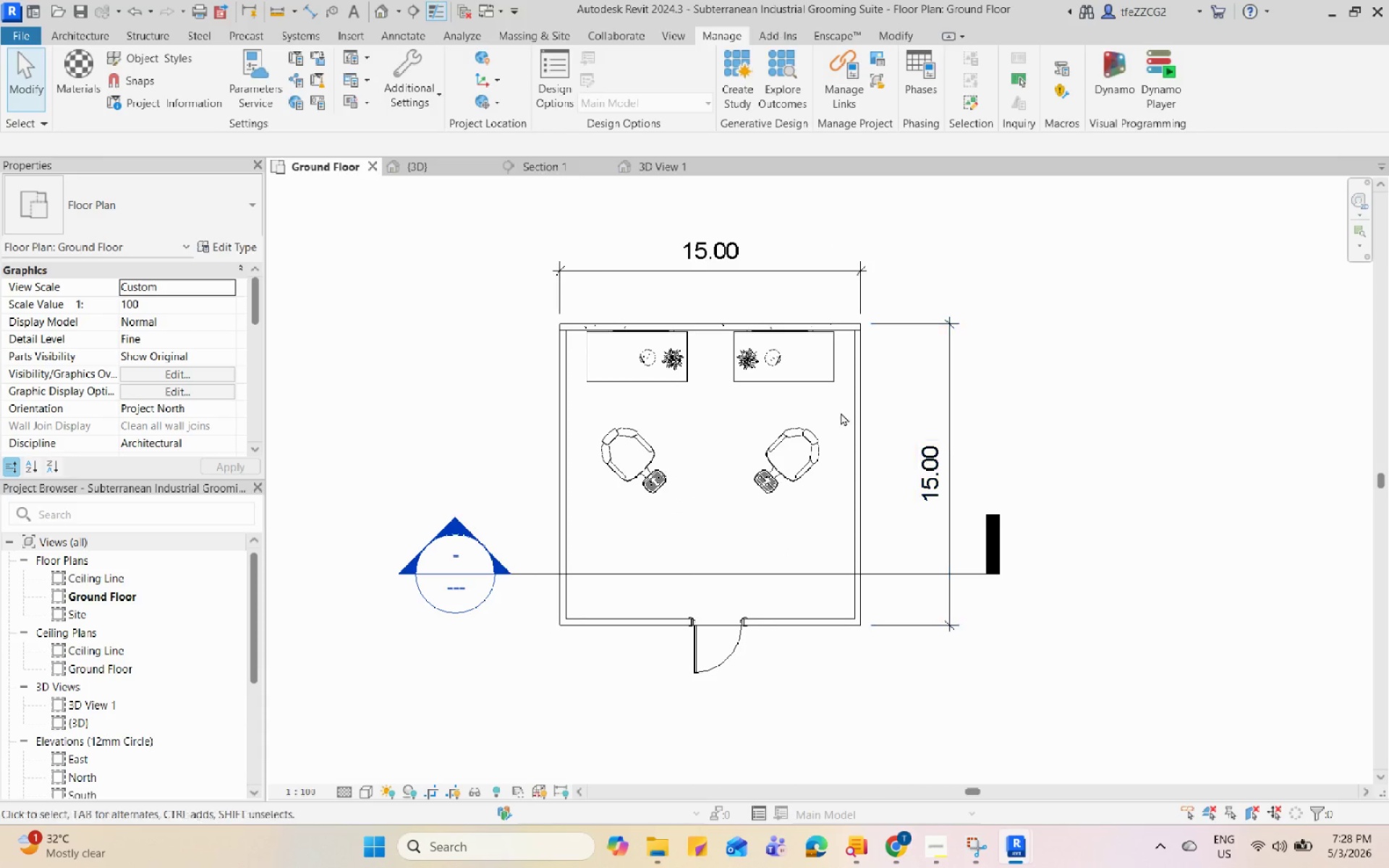 
scroll: coordinate [647, 346], scroll_direction: down, amount: 1.0
 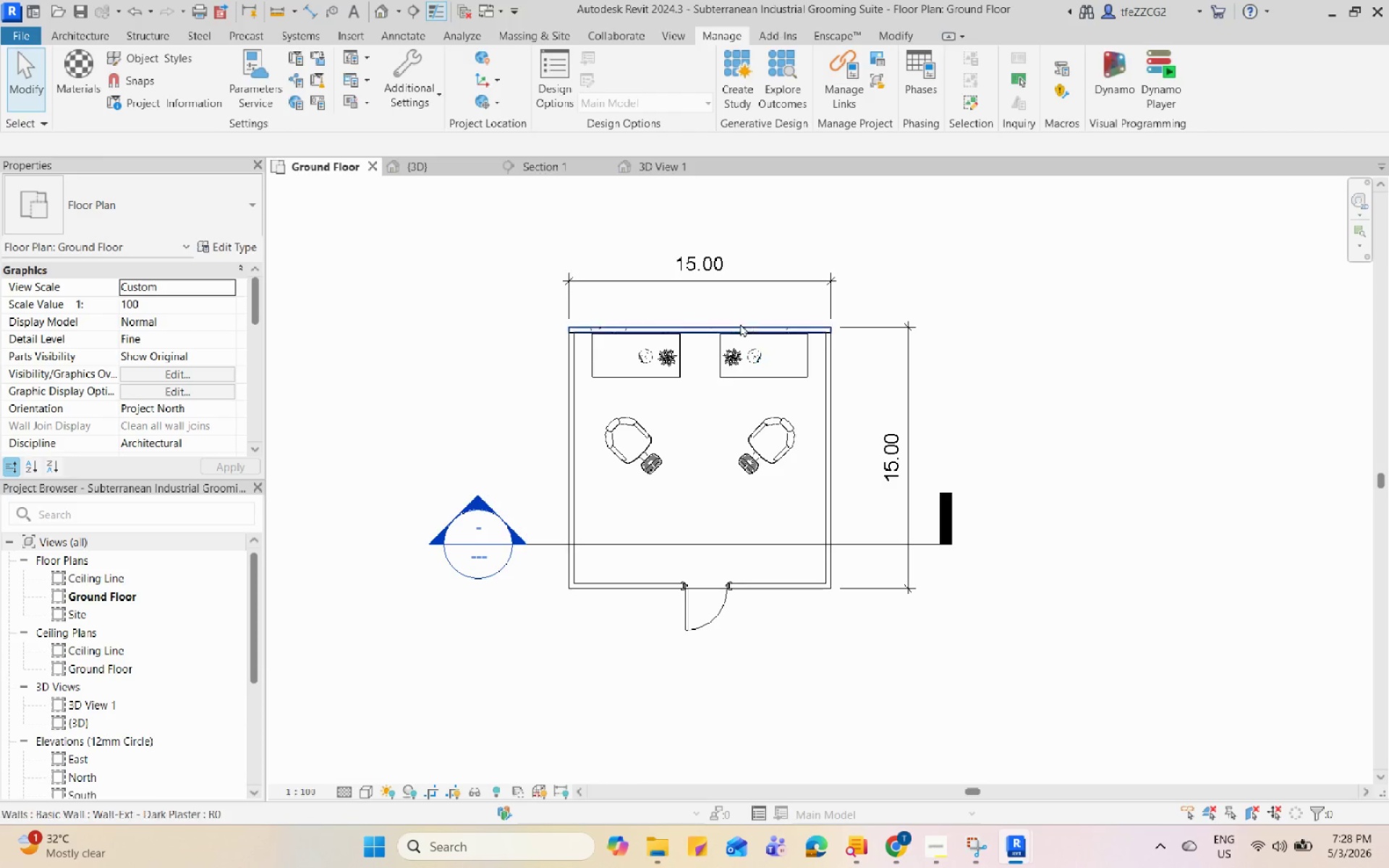 
scroll: coordinate [735, 380], scroll_direction: up, amount: 3.0
 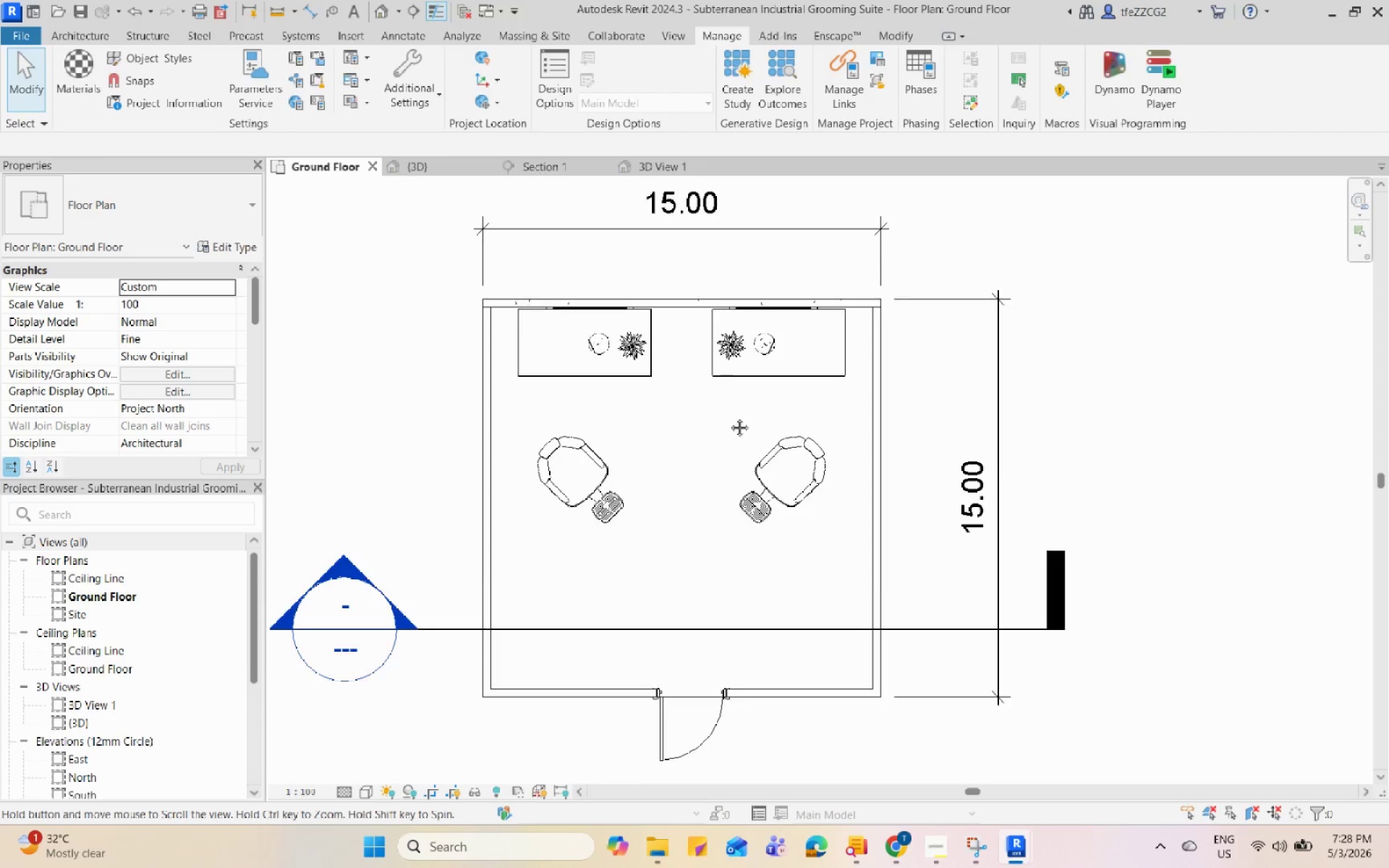 
scroll: coordinate [569, 278], scroll_direction: down, amount: 3.0
 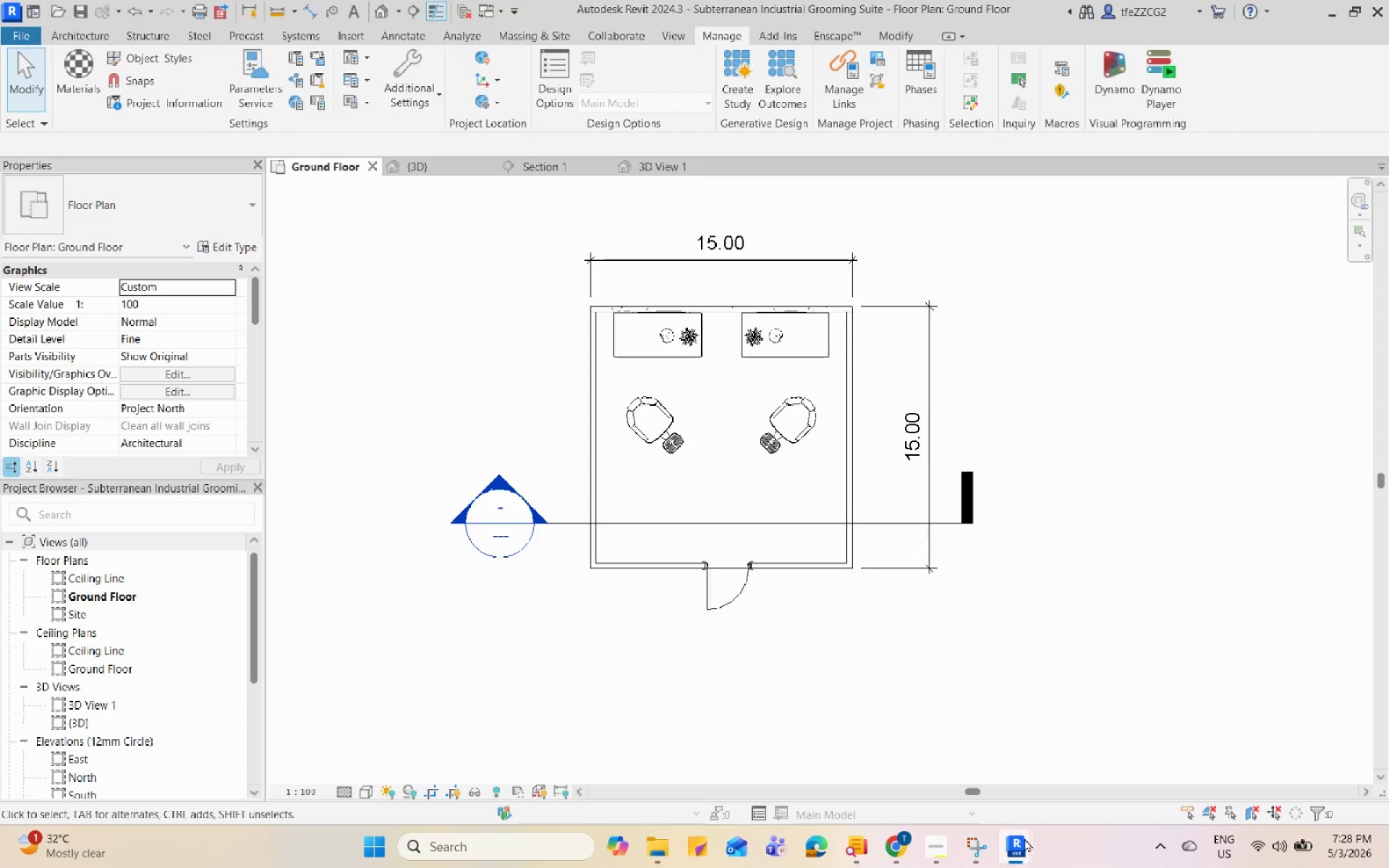 
left_click([982, 864])
 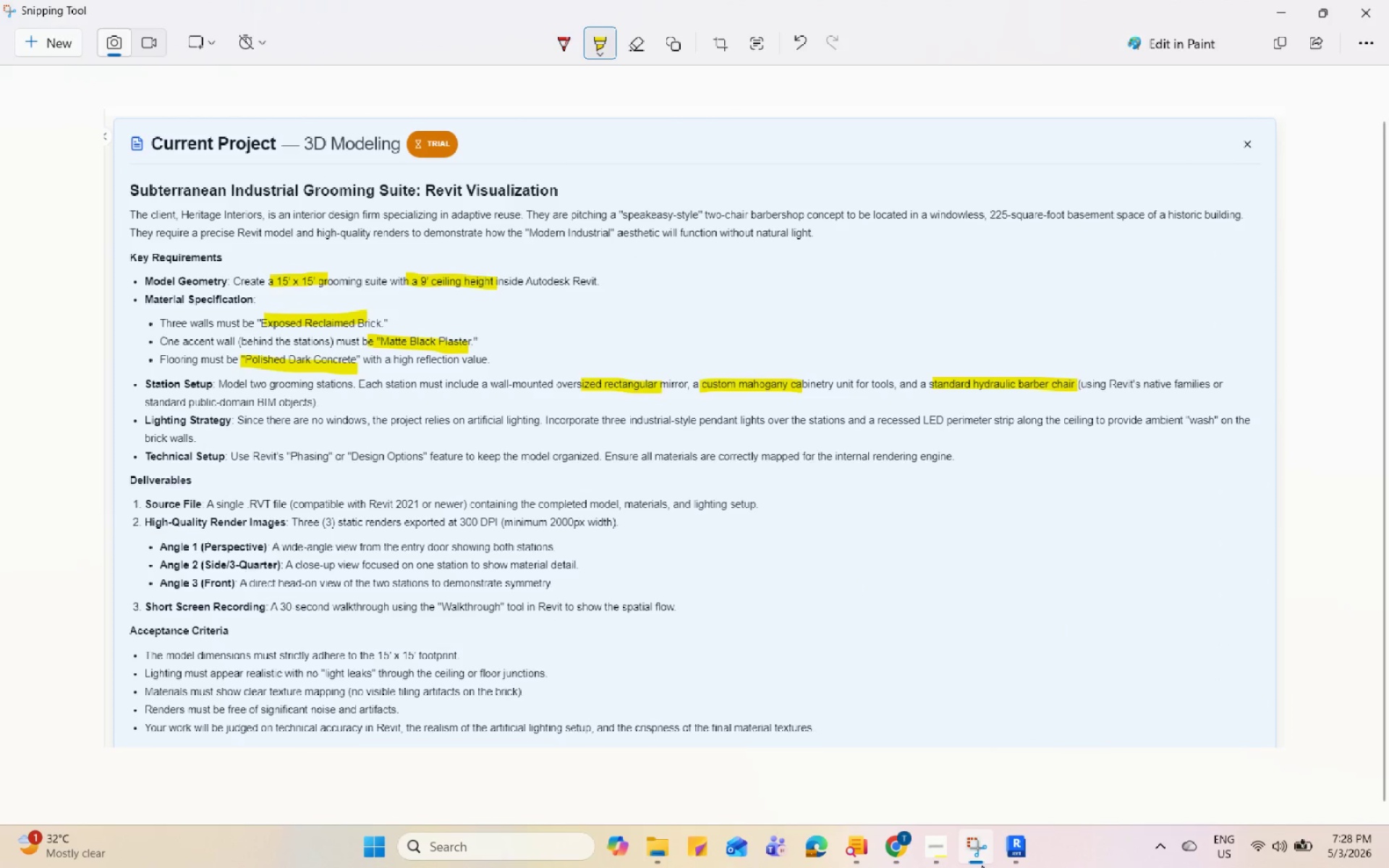 
left_click([982, 864])
 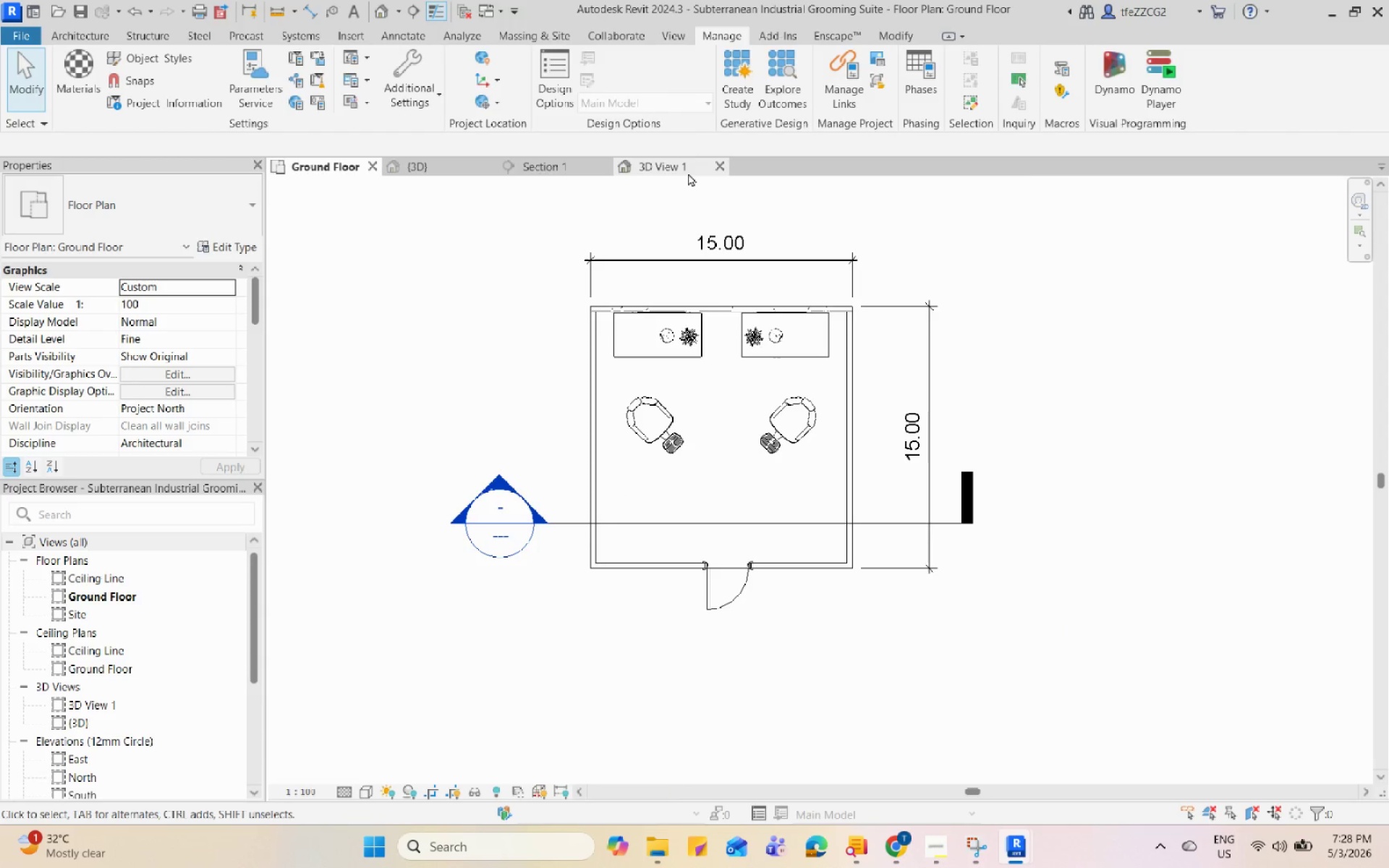 
left_click([657, 161])
 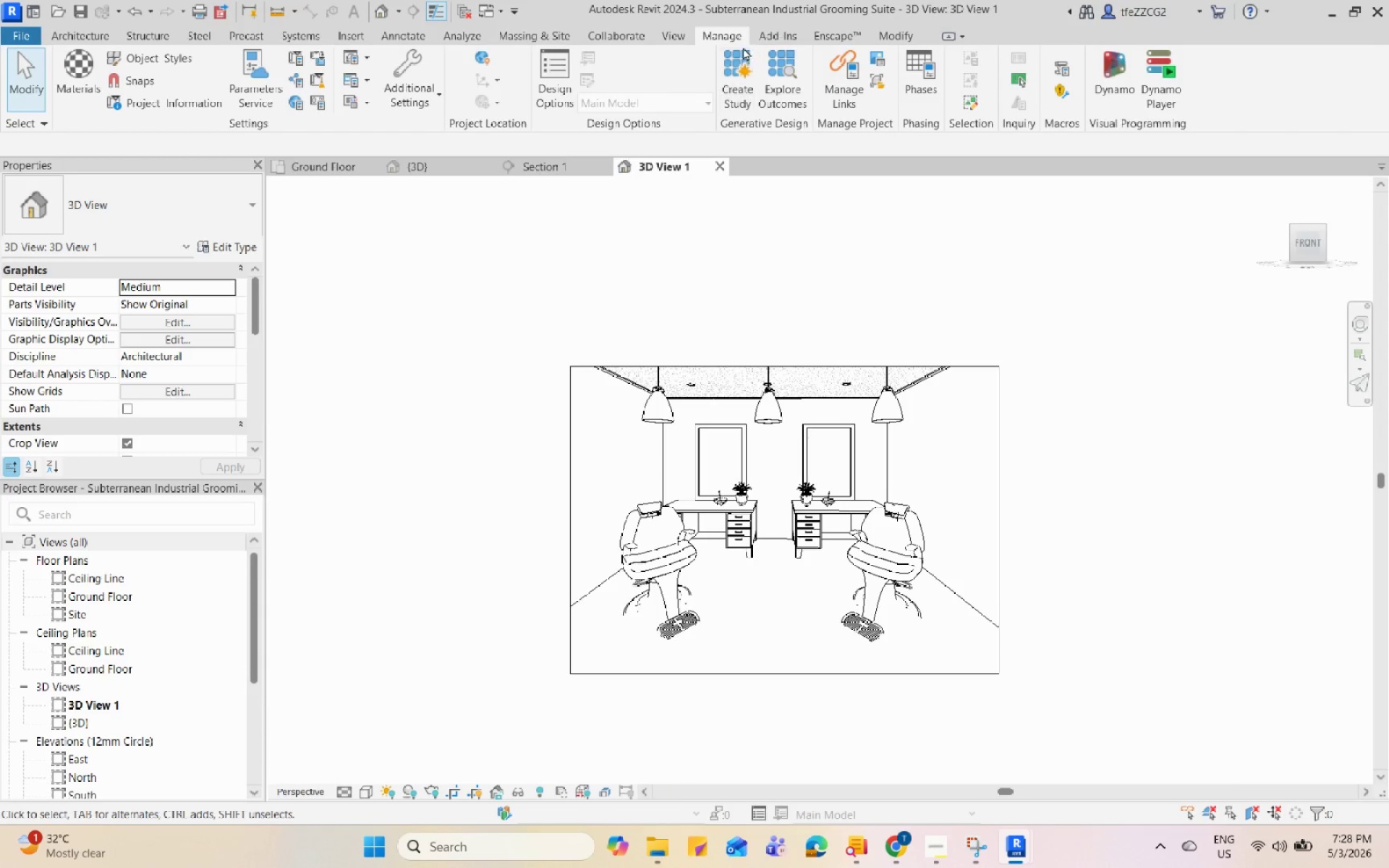 
left_click([854, 39])
 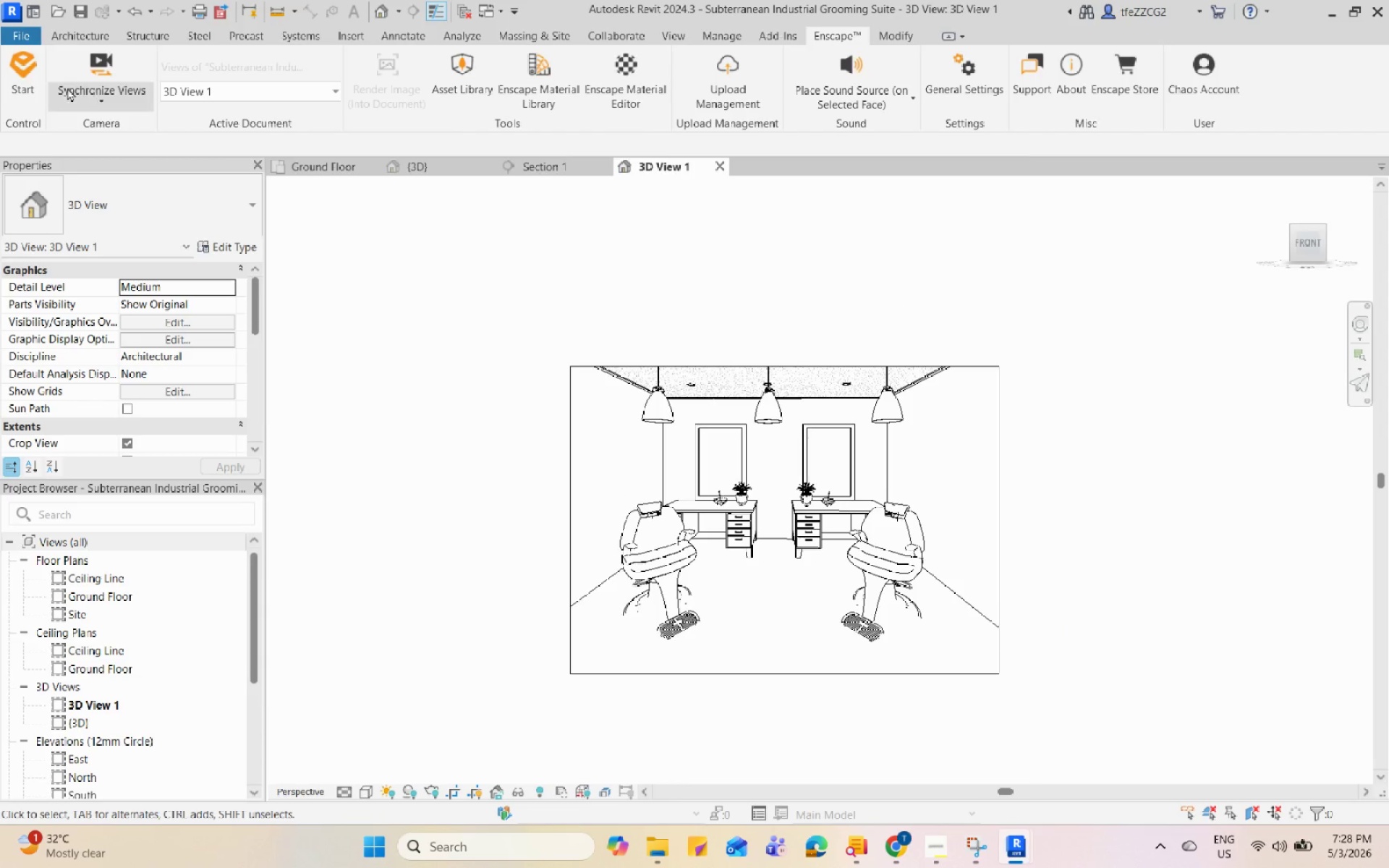 
left_click([36, 77])
 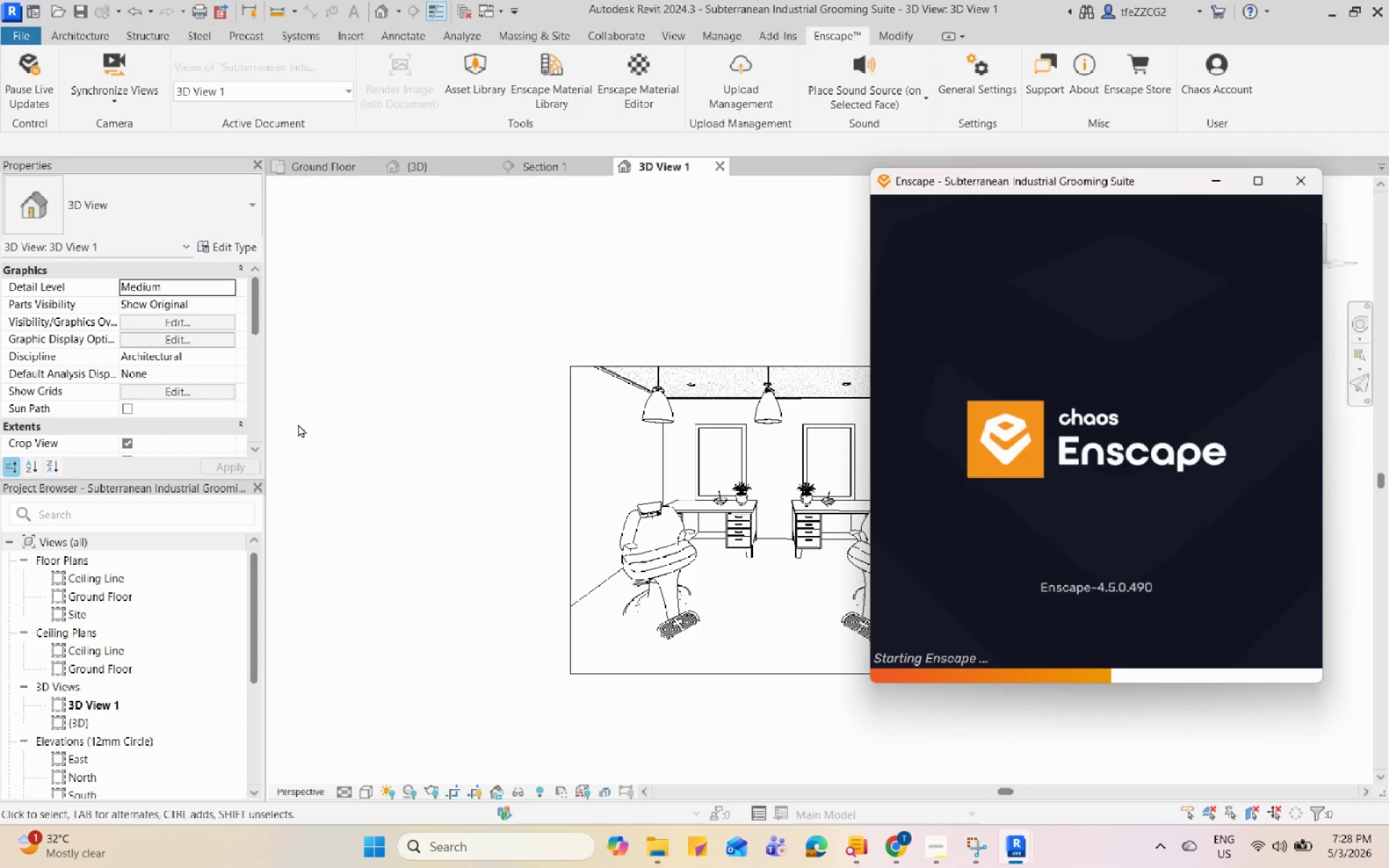 
wait(14.62)
 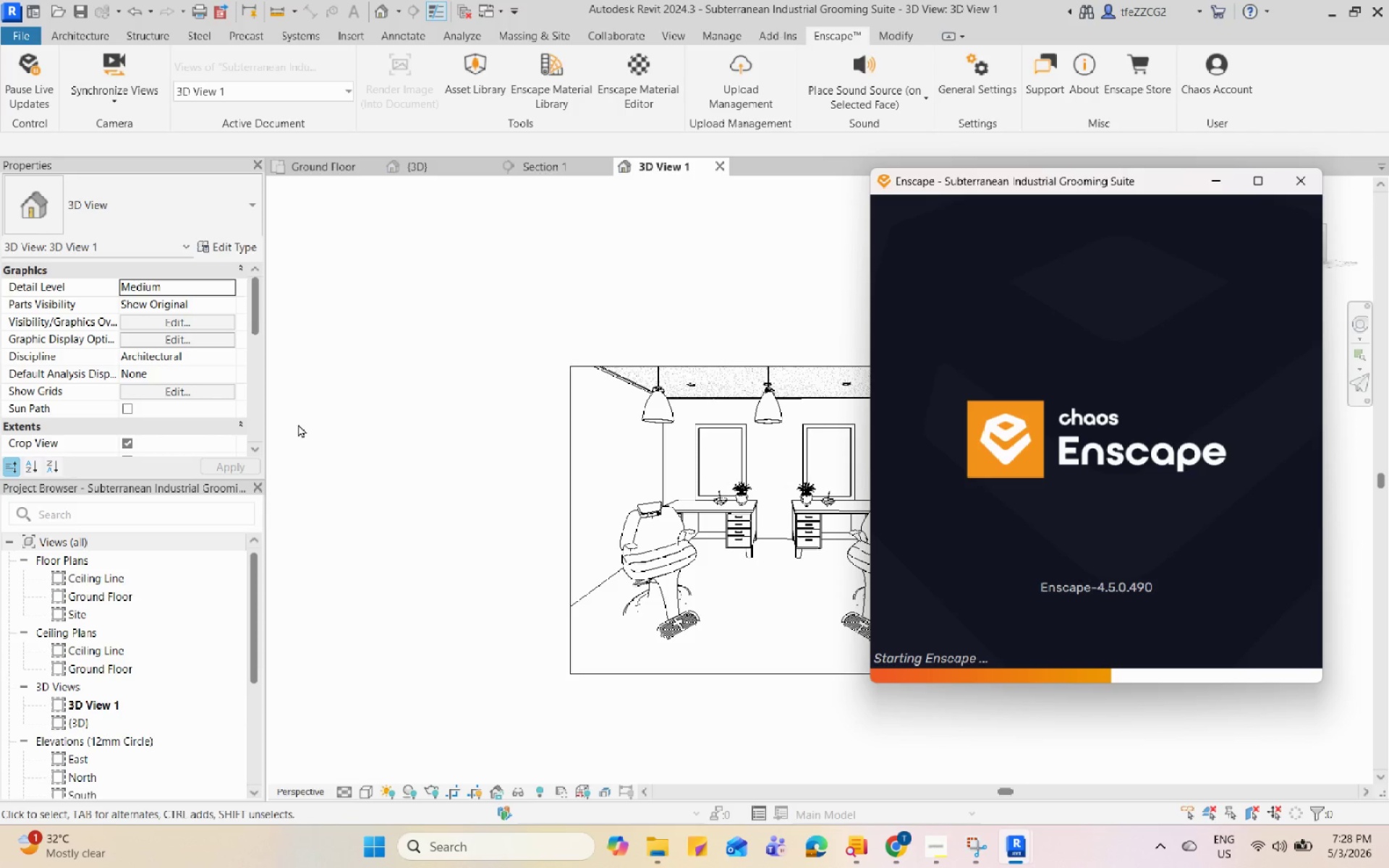 
left_click([1220, 216])
 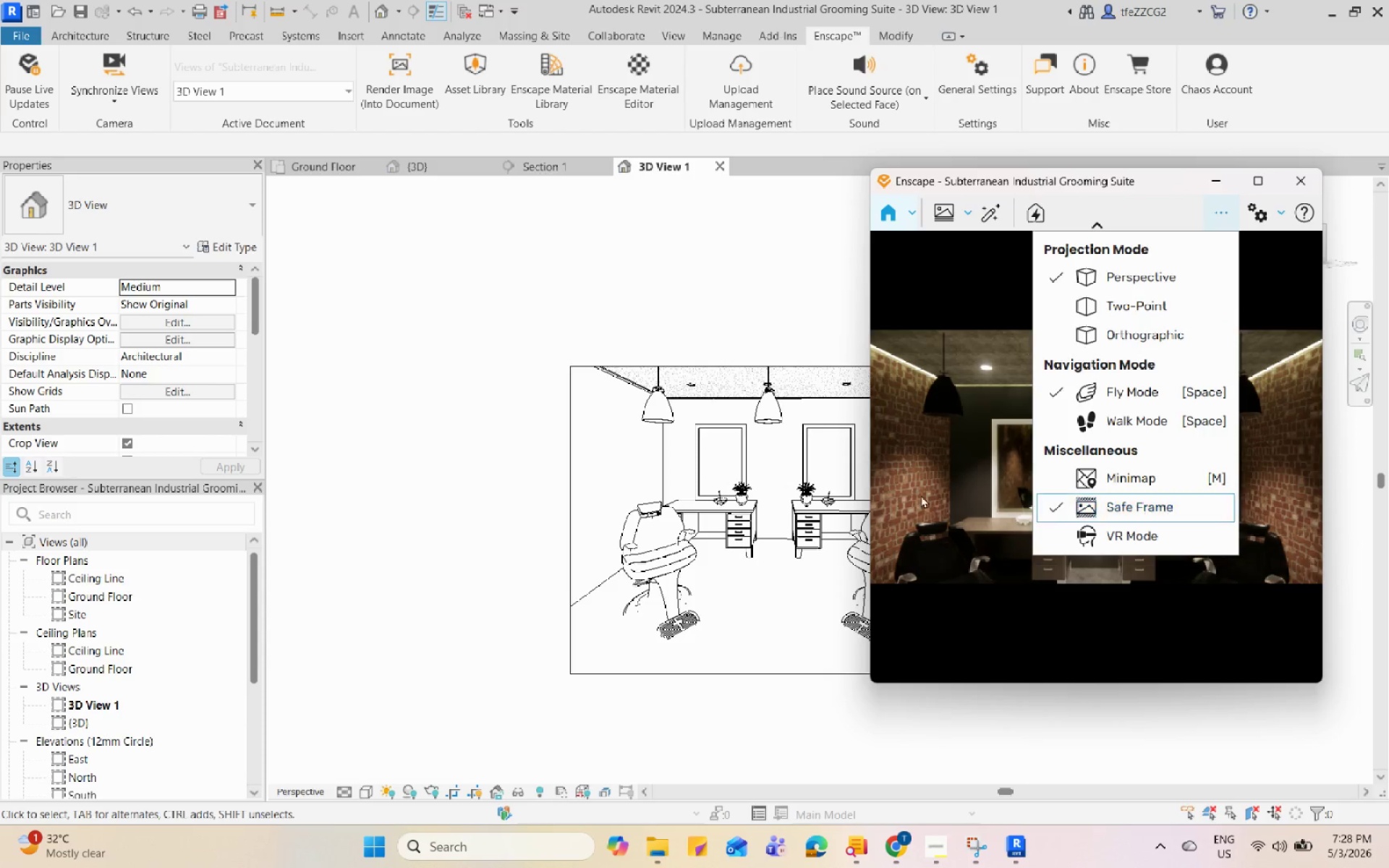 
scroll: coordinate [943, 494], scroll_direction: down, amount: 1.0
 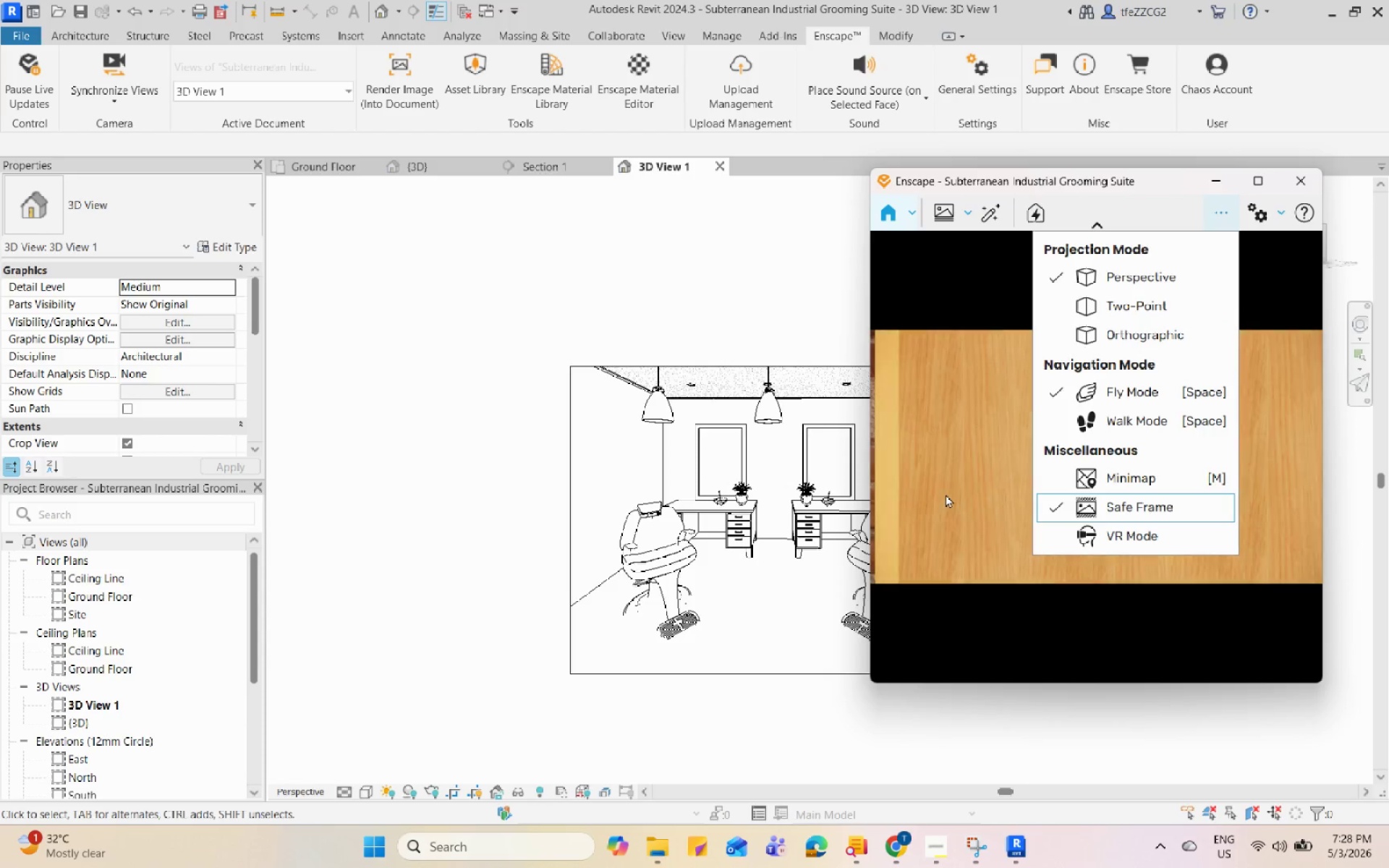 
scroll: coordinate [946, 494], scroll_direction: up, amount: 1.0
 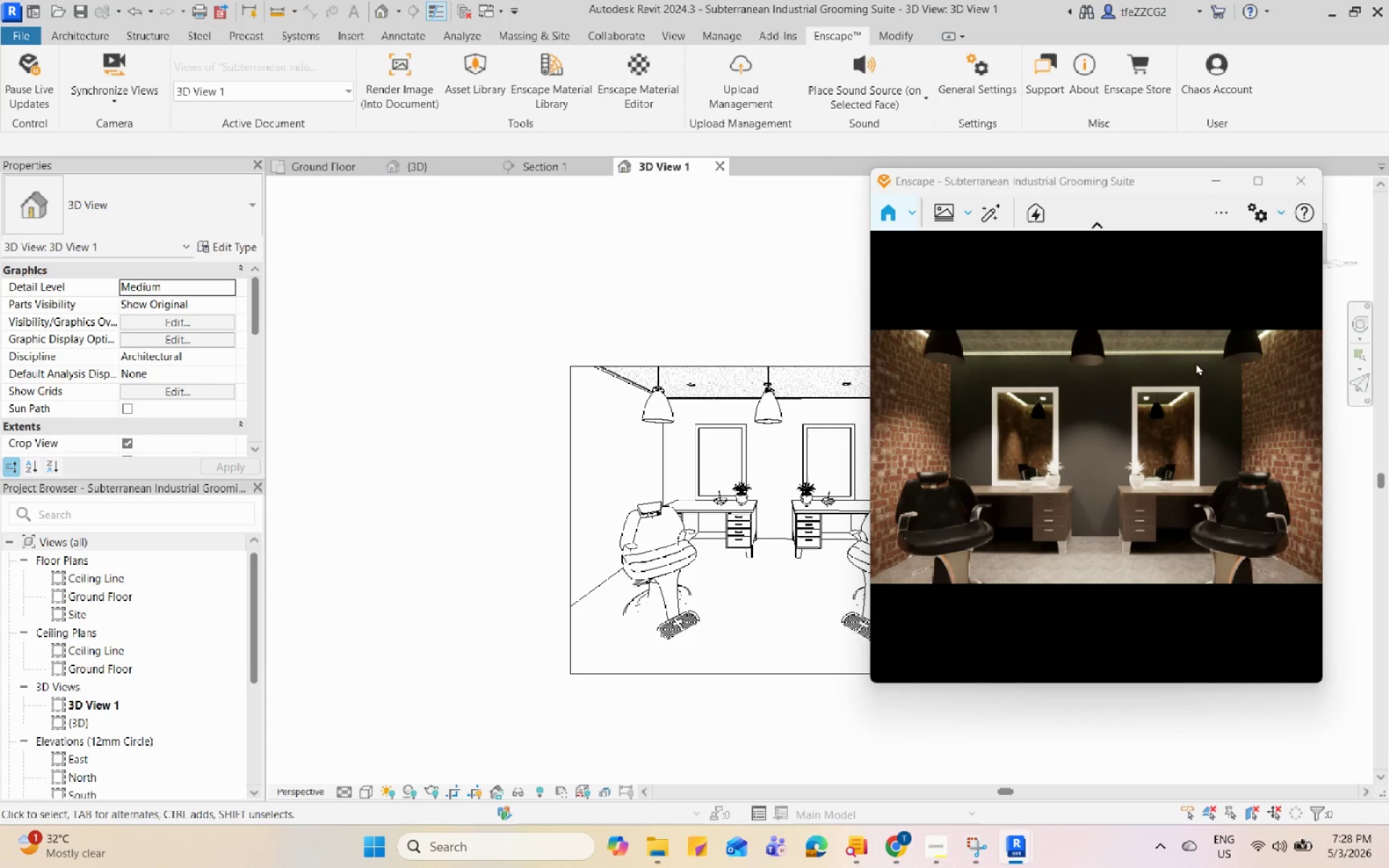 
wait(5.82)
 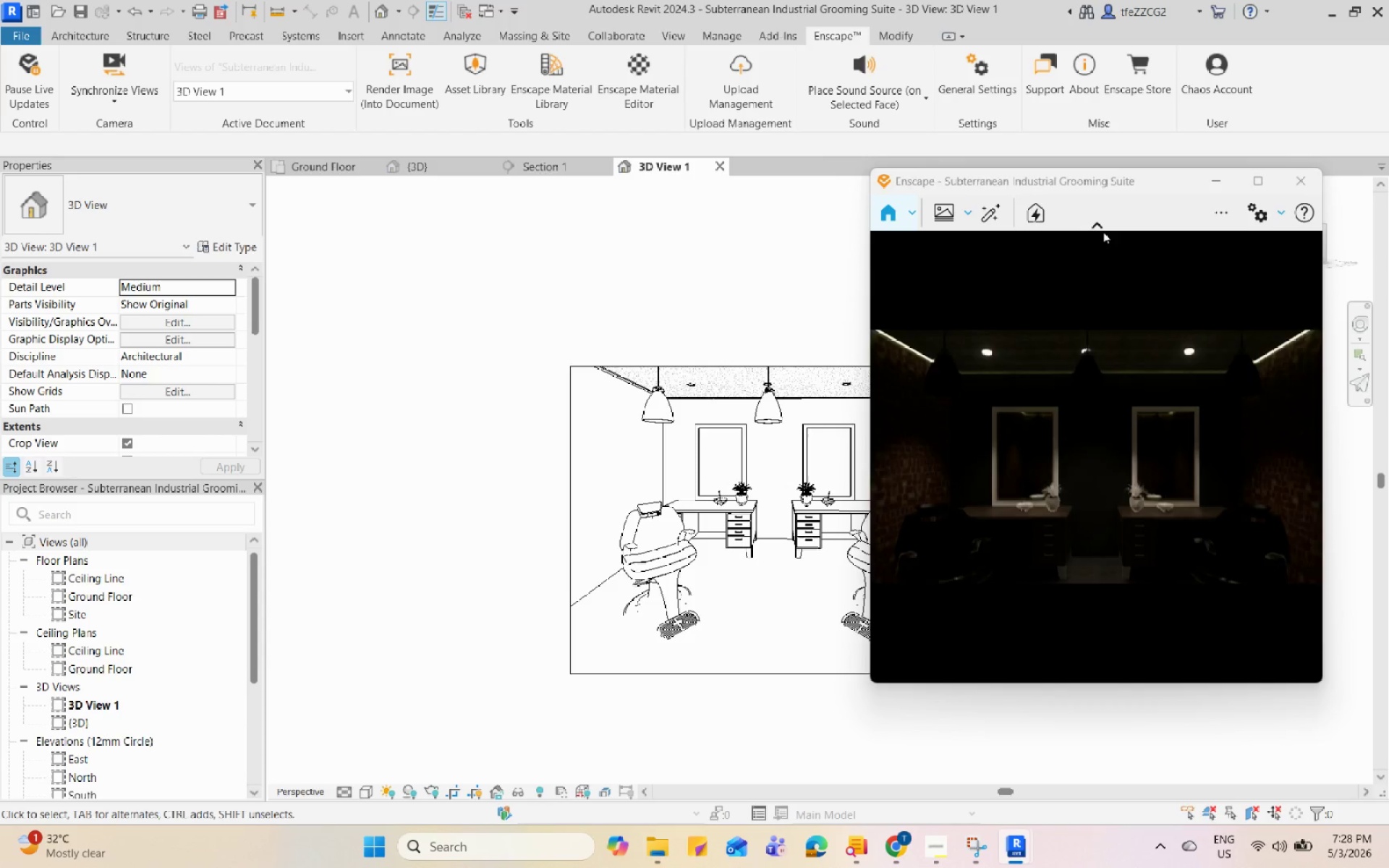 
left_click([1262, 216])
 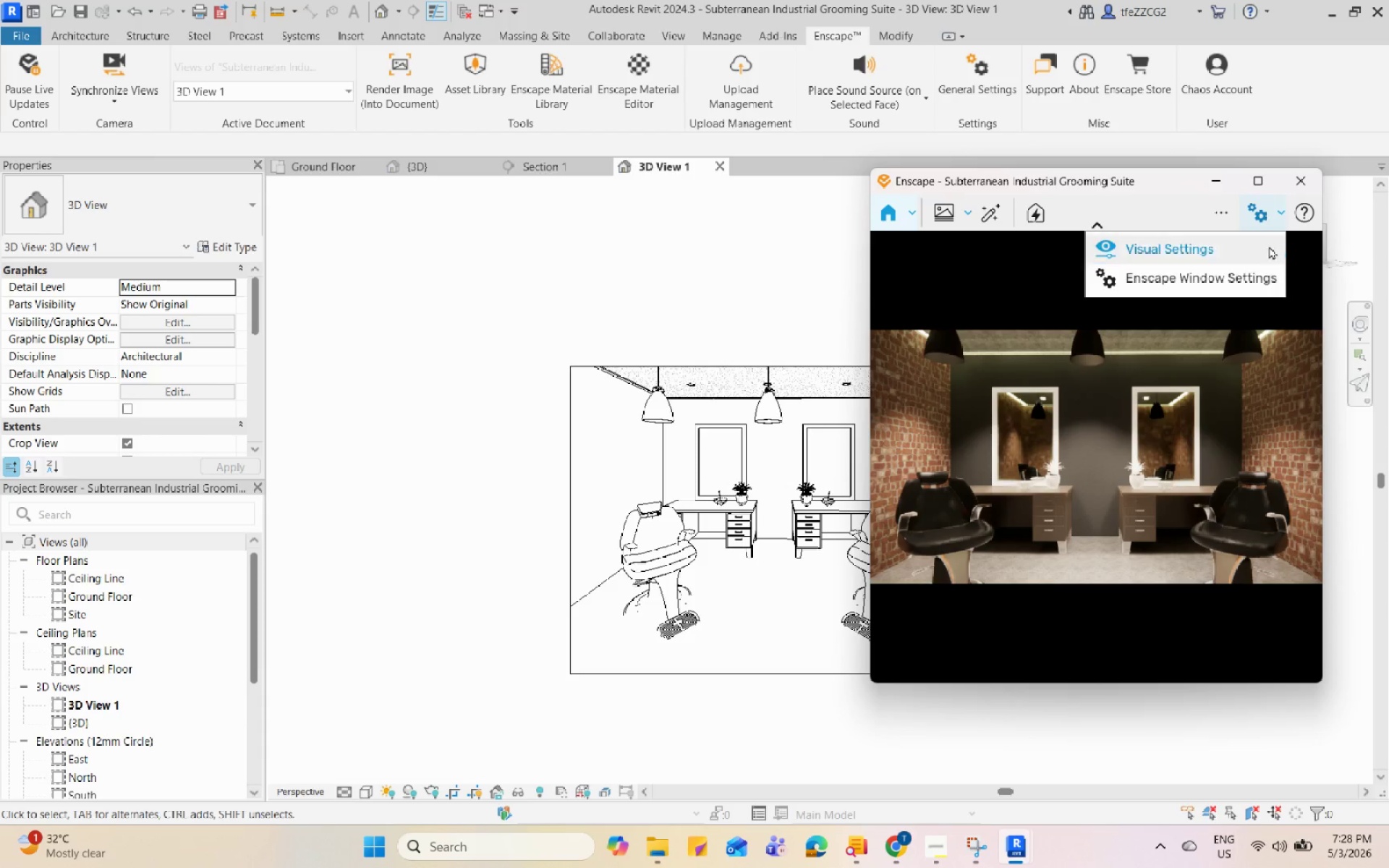 
left_click([1265, 251])
 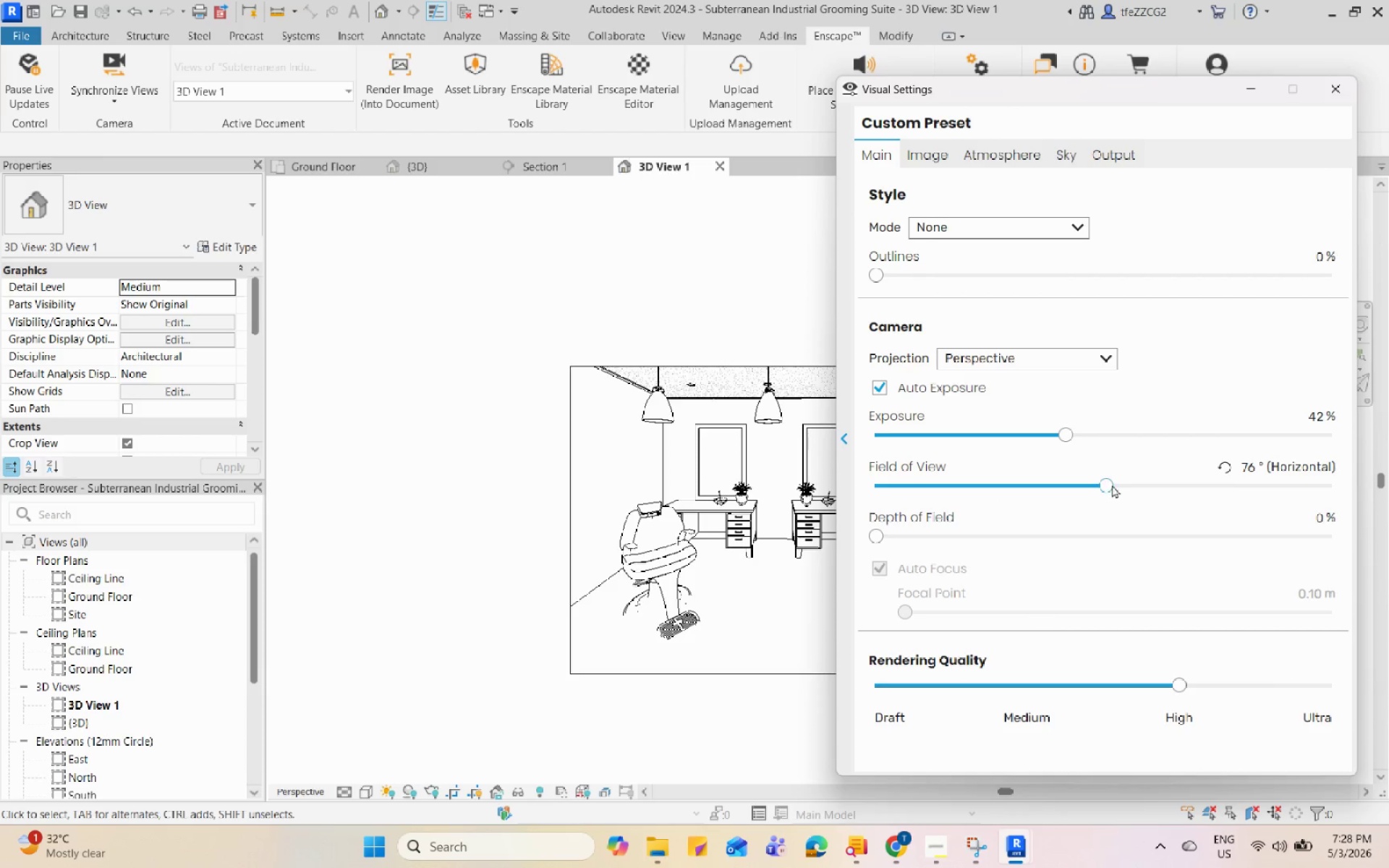 
left_click_drag(start_coordinate=[1110, 483], to_coordinate=[1137, 481])
 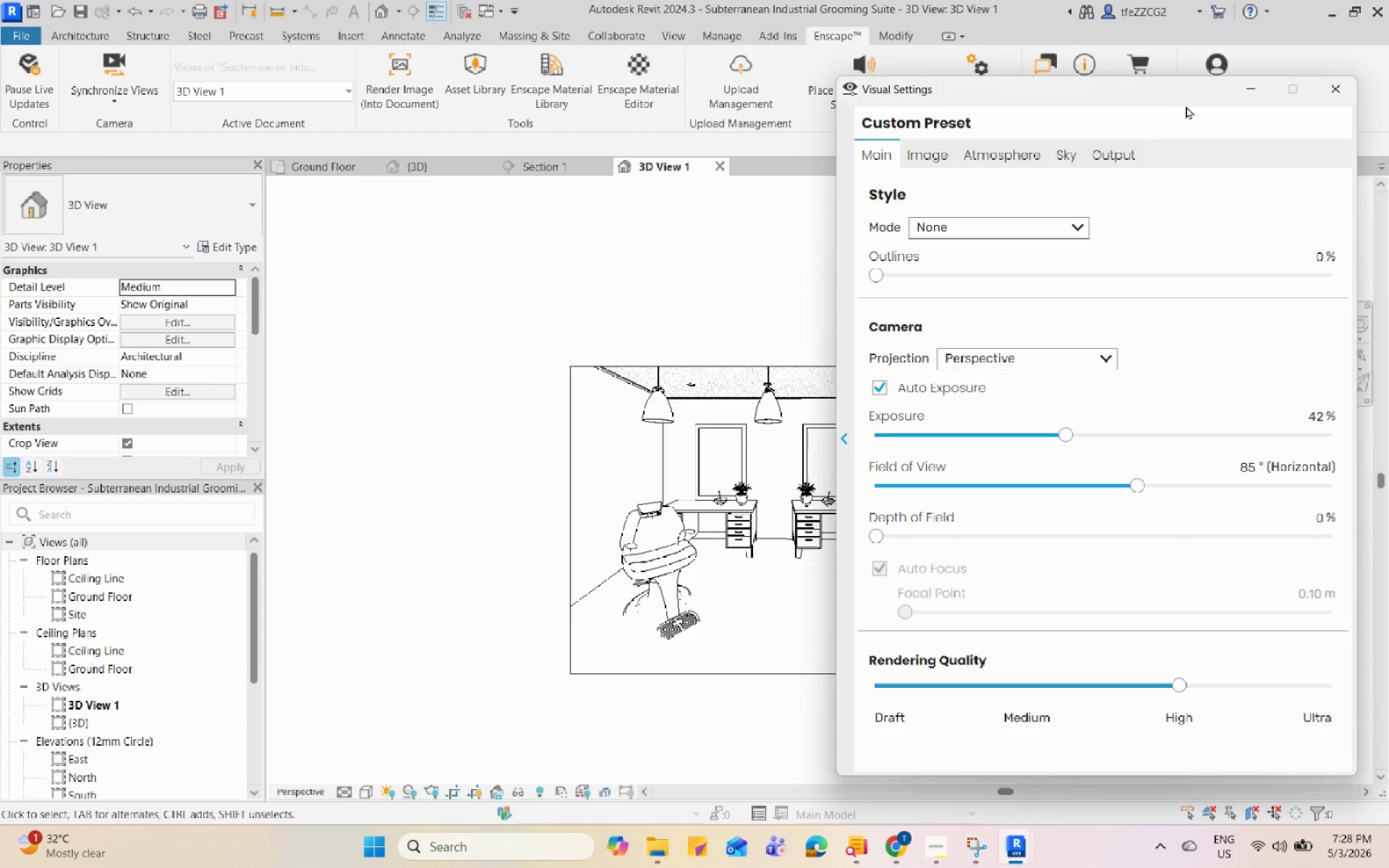 
left_click_drag(start_coordinate=[1181, 96], to_coordinate=[433, 101])
 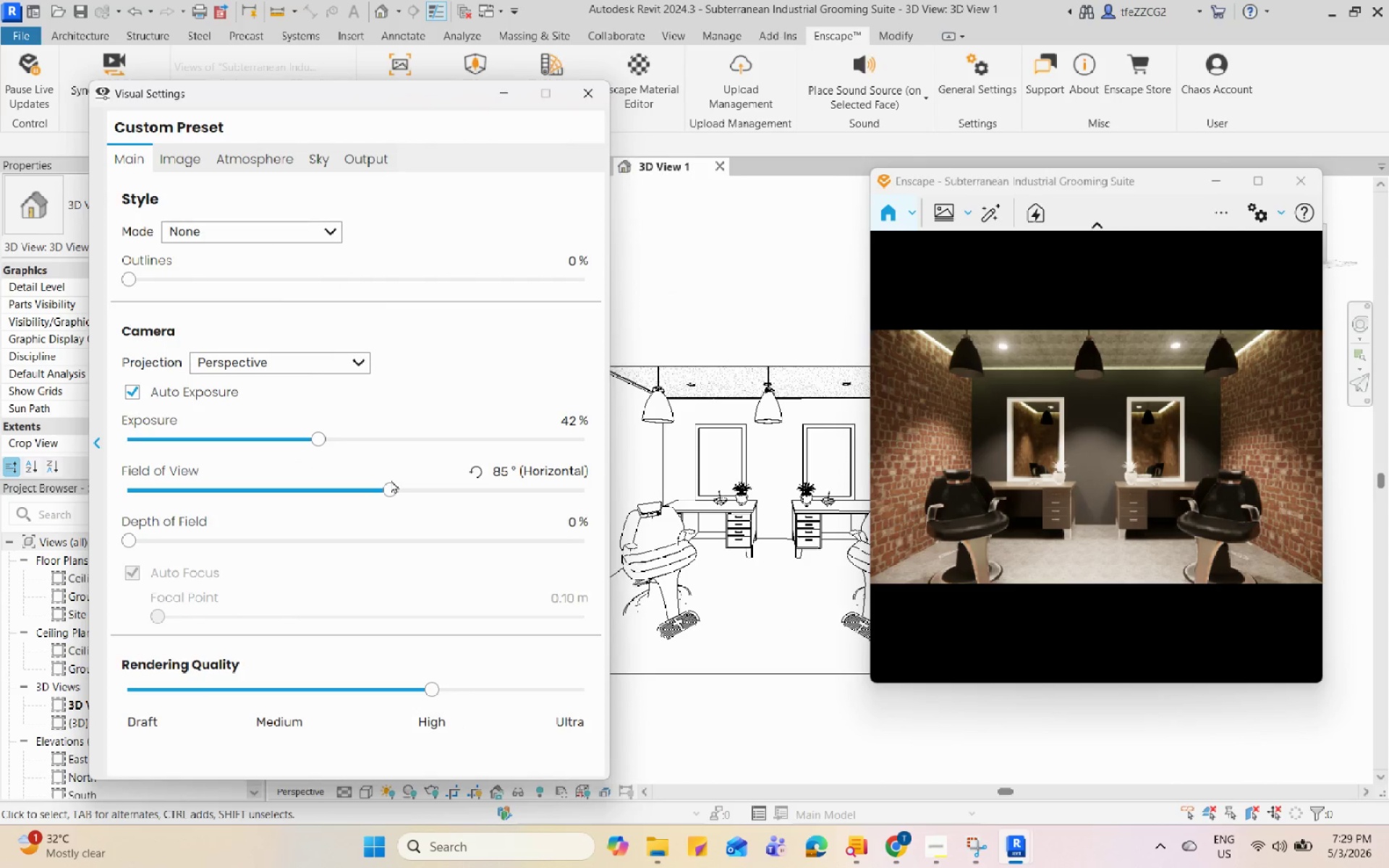 
left_click_drag(start_coordinate=[392, 487], to_coordinate=[404, 501])
 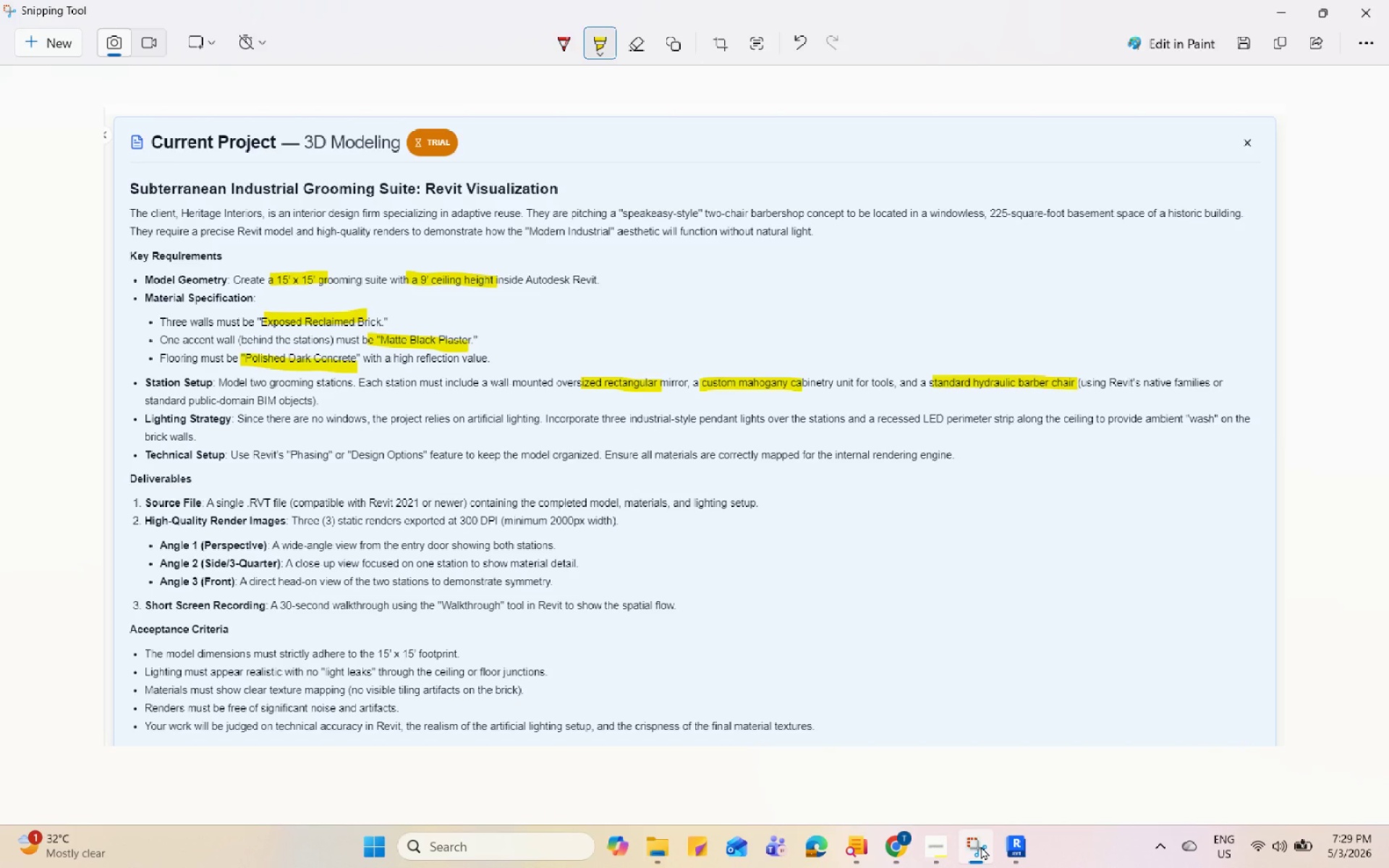 
wait(7.0)
 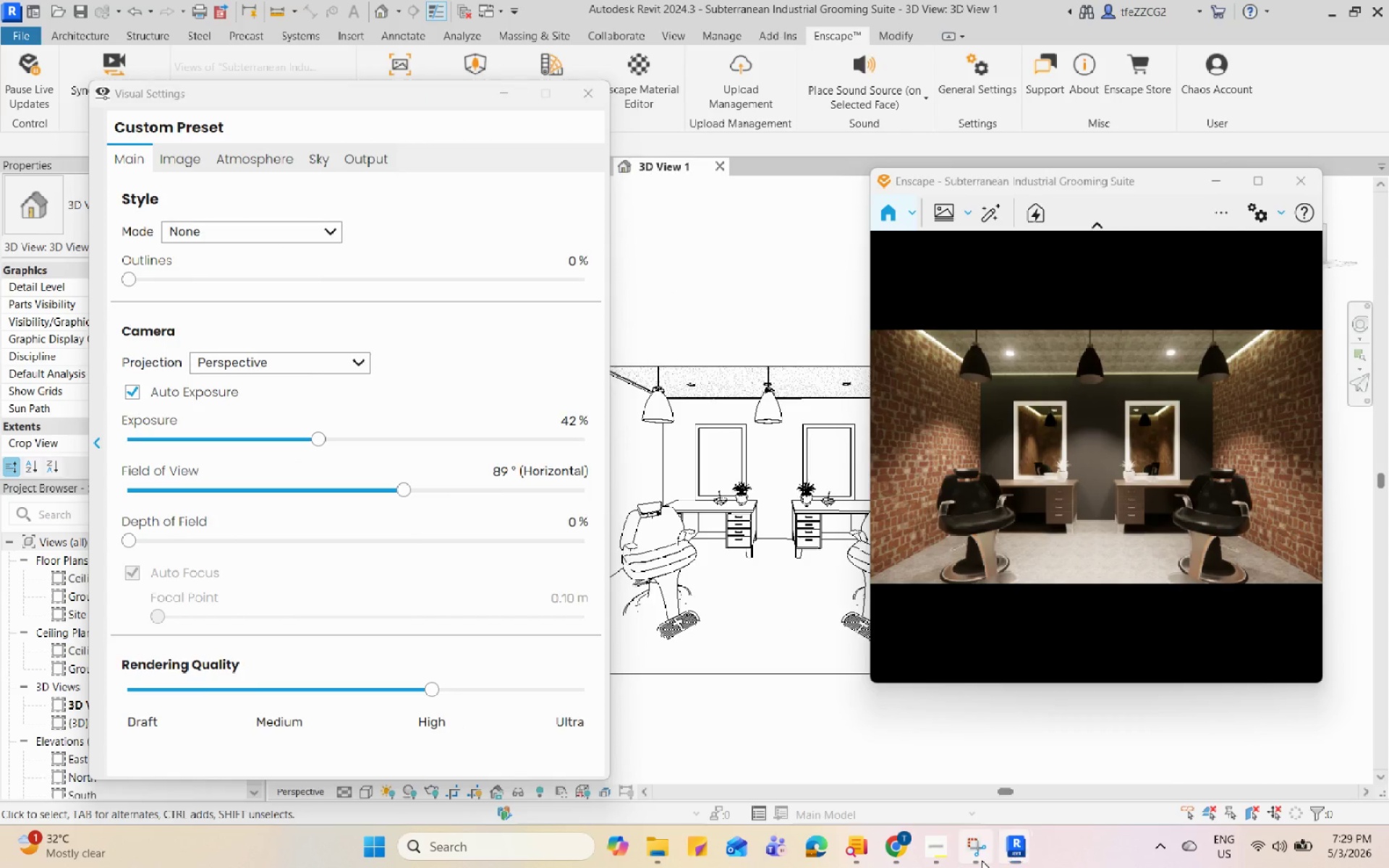 
left_click([981, 846])
 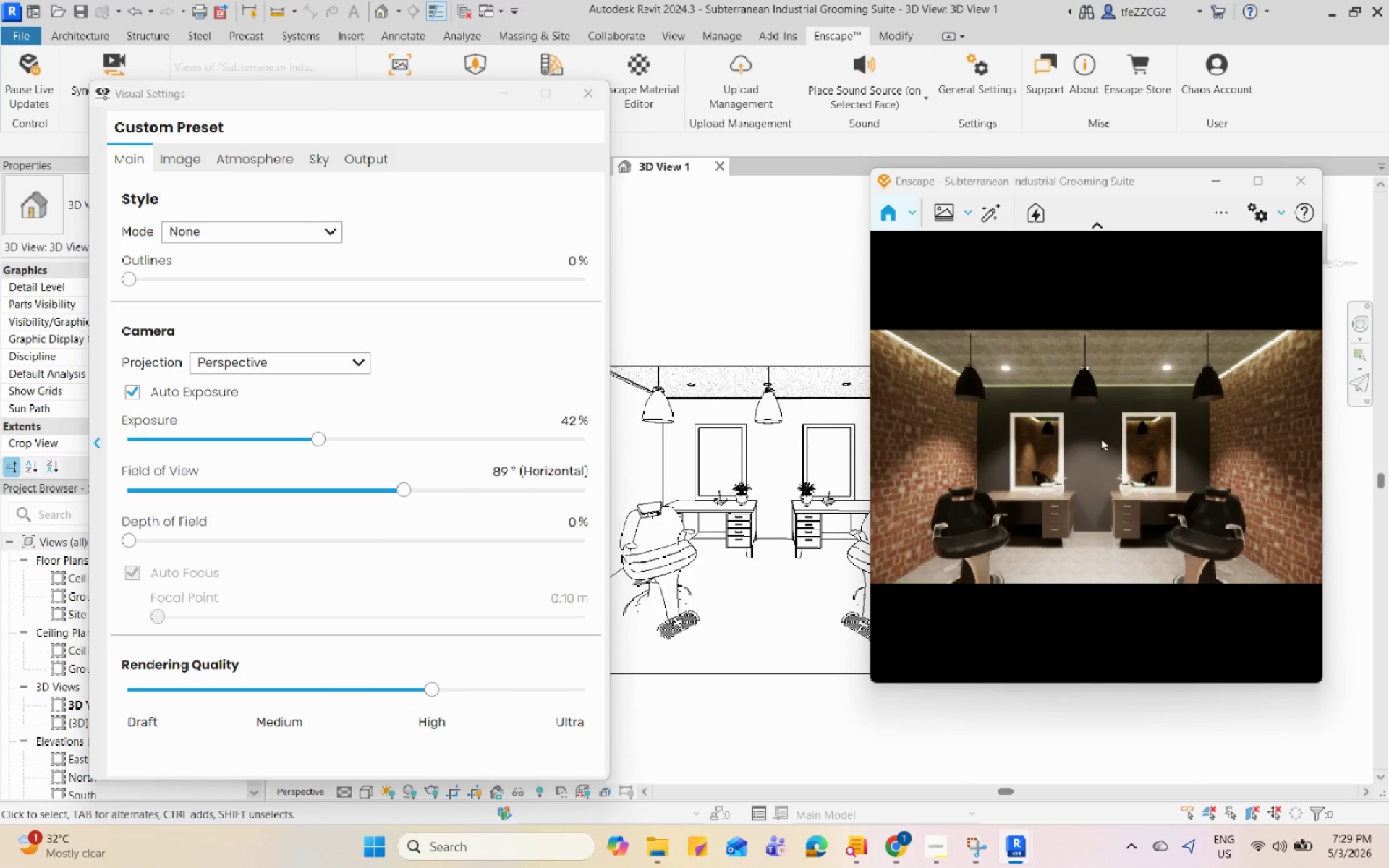 
left_click_drag(start_coordinate=[404, 490], to_coordinate=[372, 501])
 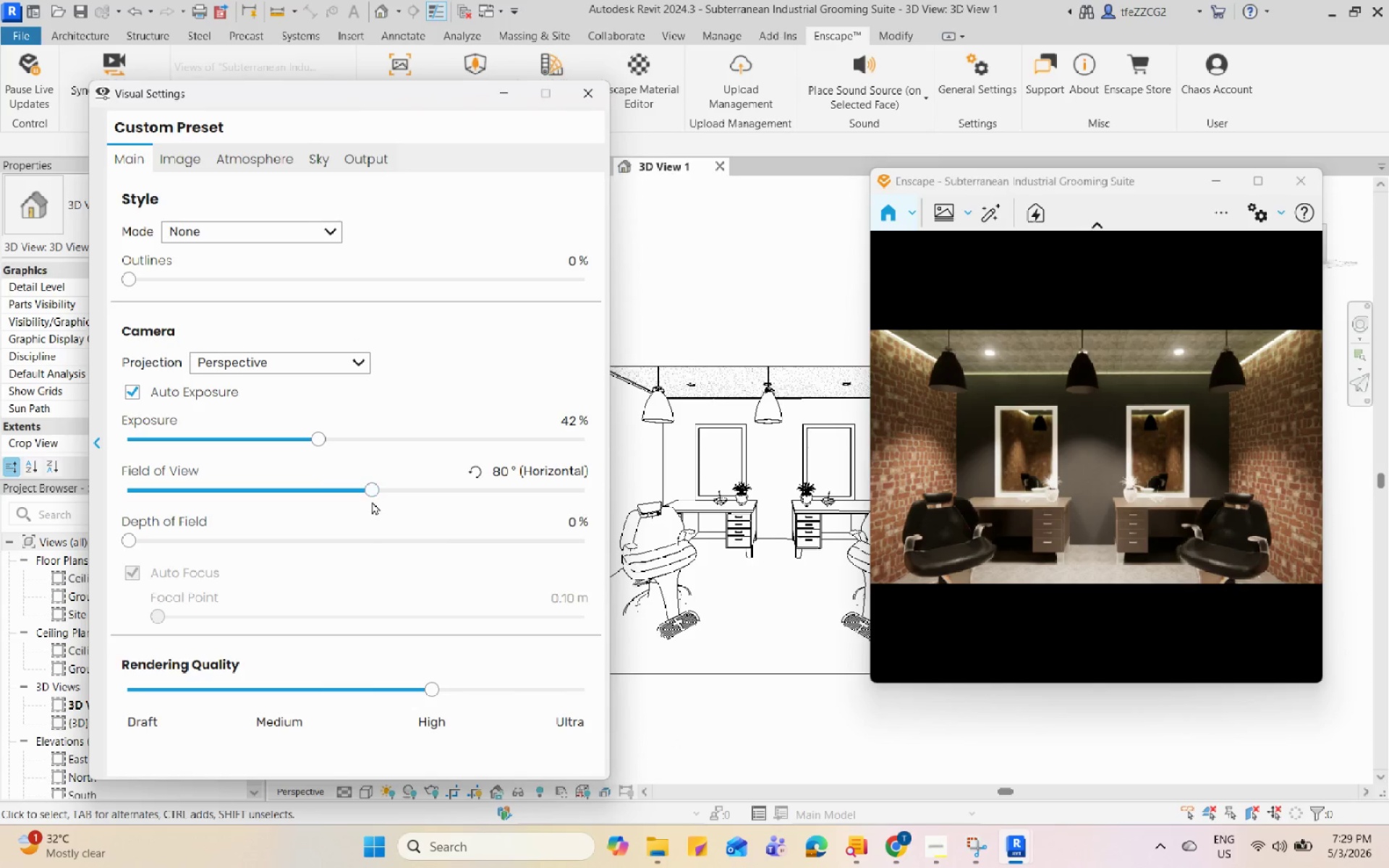 
left_click([372, 501])
 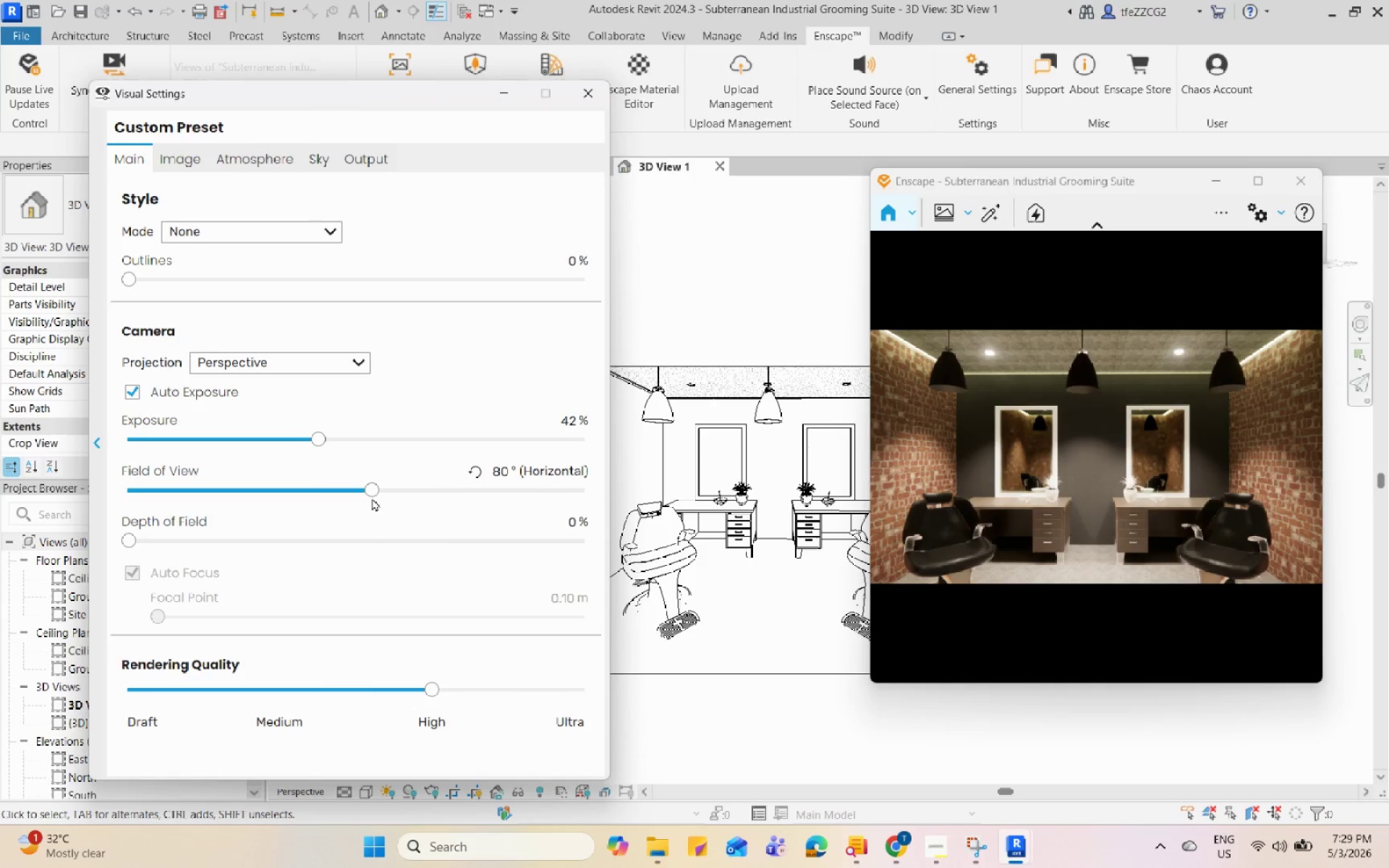 
left_click_drag(start_coordinate=[373, 490], to_coordinate=[405, 486])
 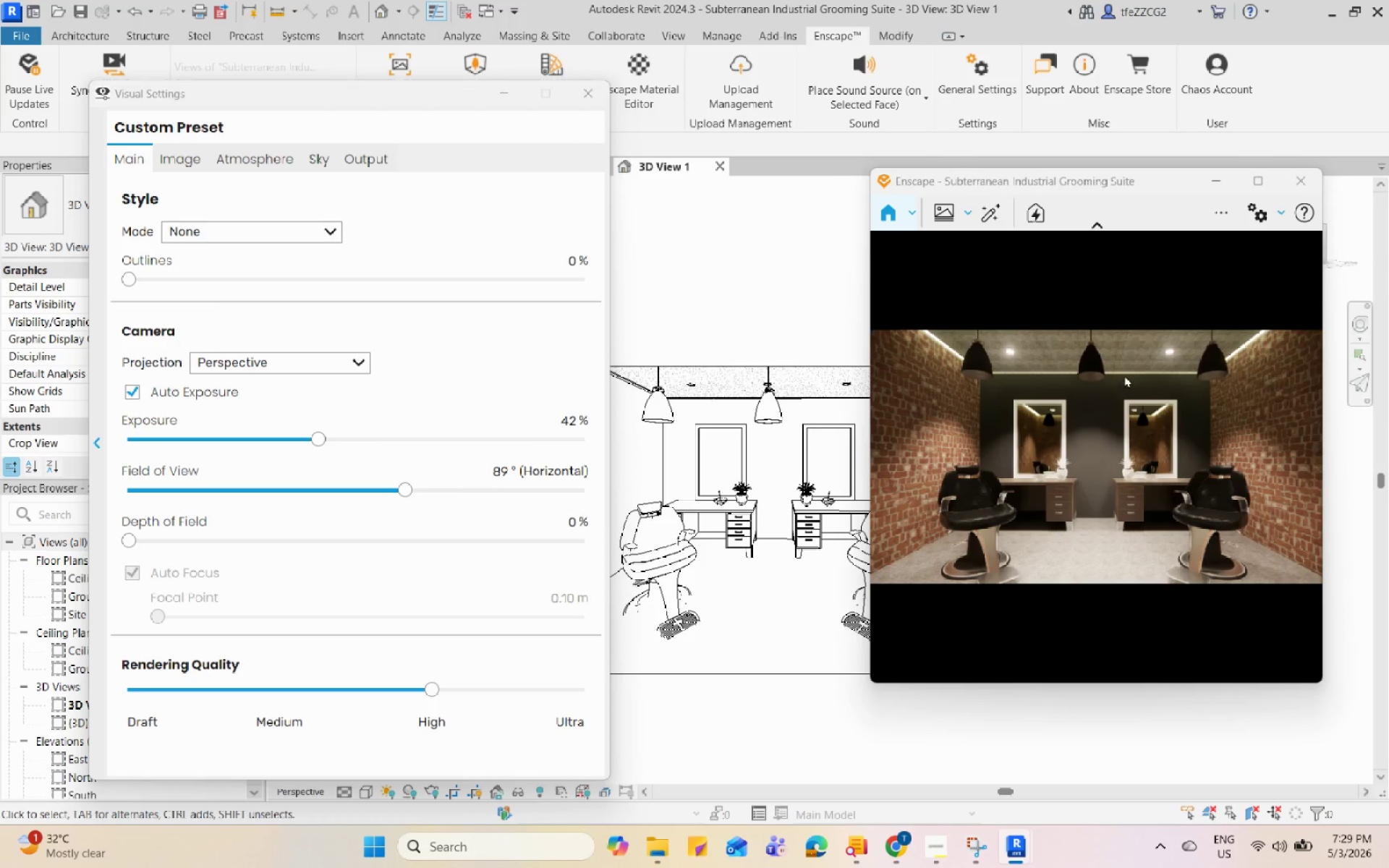 
wait(12.16)
 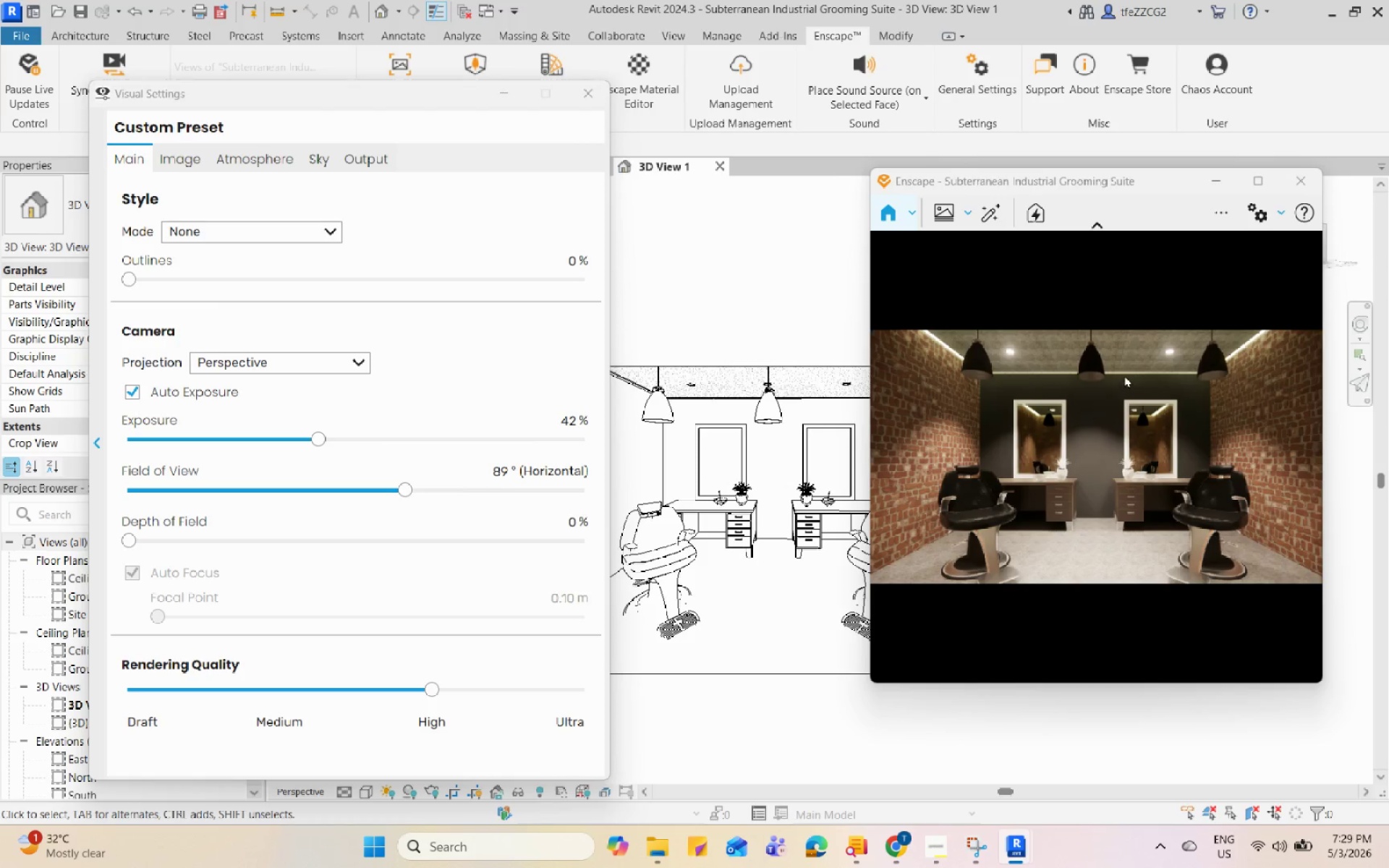 
left_click([516, 89])
 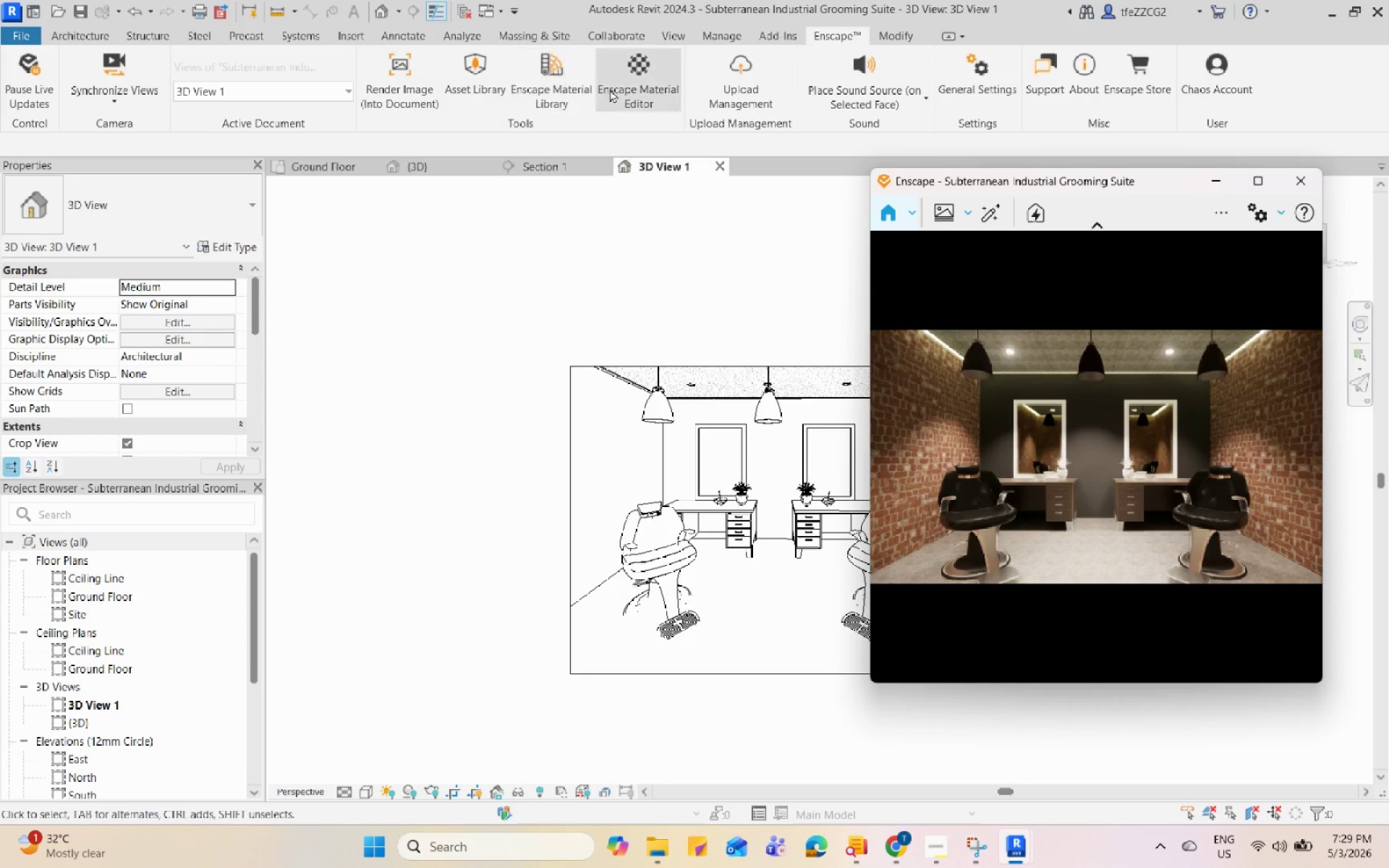 
left_click([640, 88])
 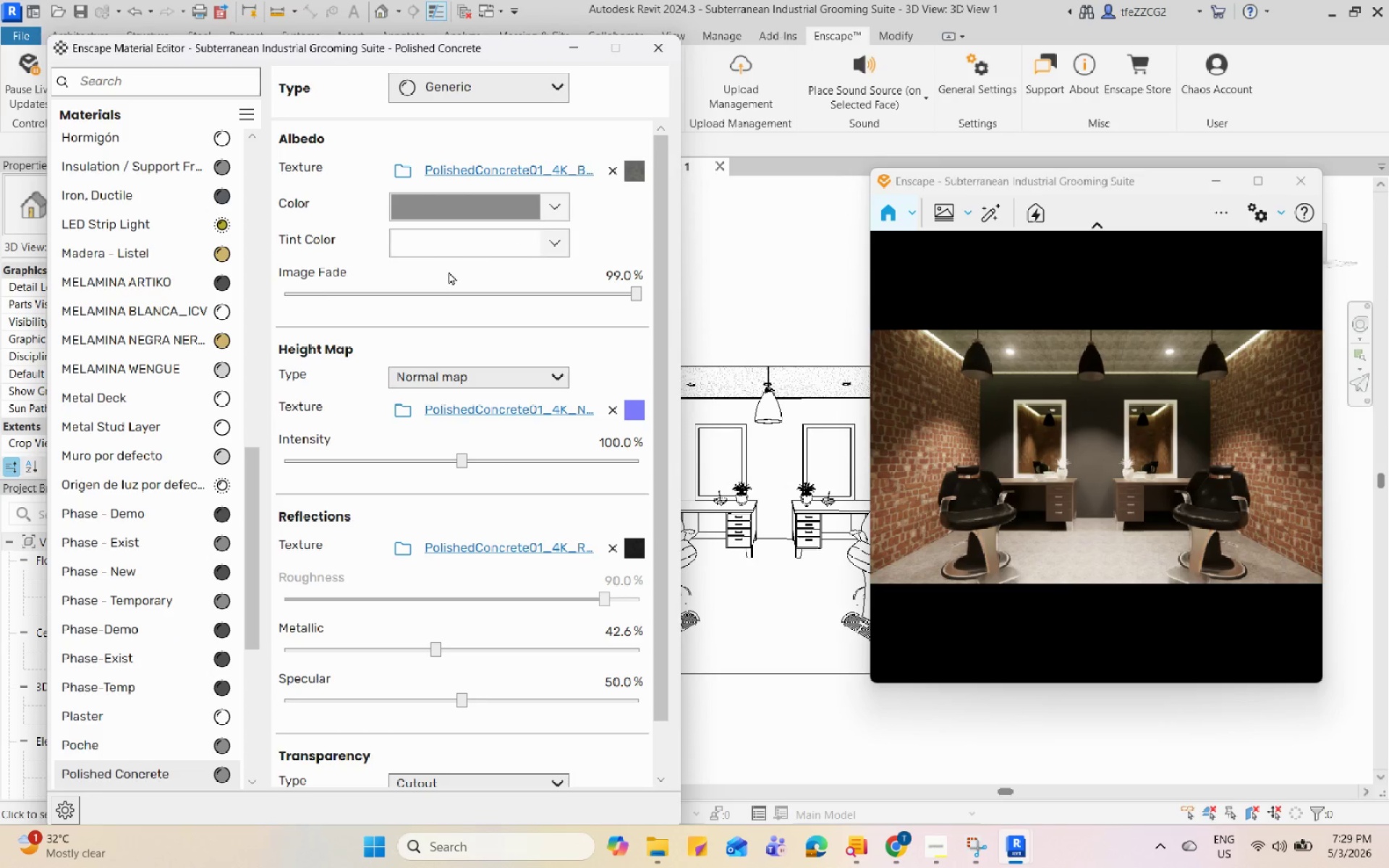 
scroll: coordinate [435, 125], scroll_direction: up, amount: 2.0
 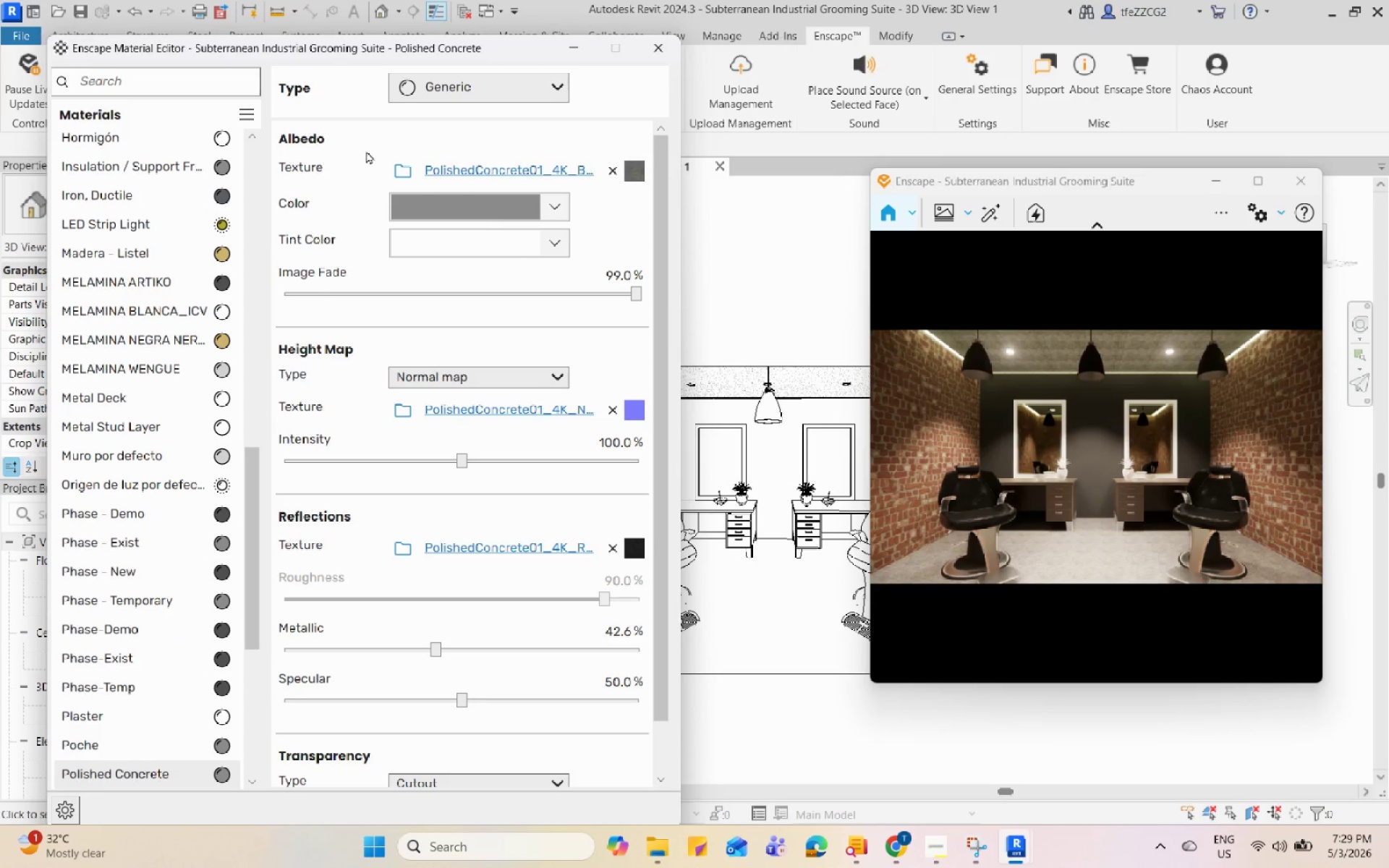 
left_click([409, 176])
 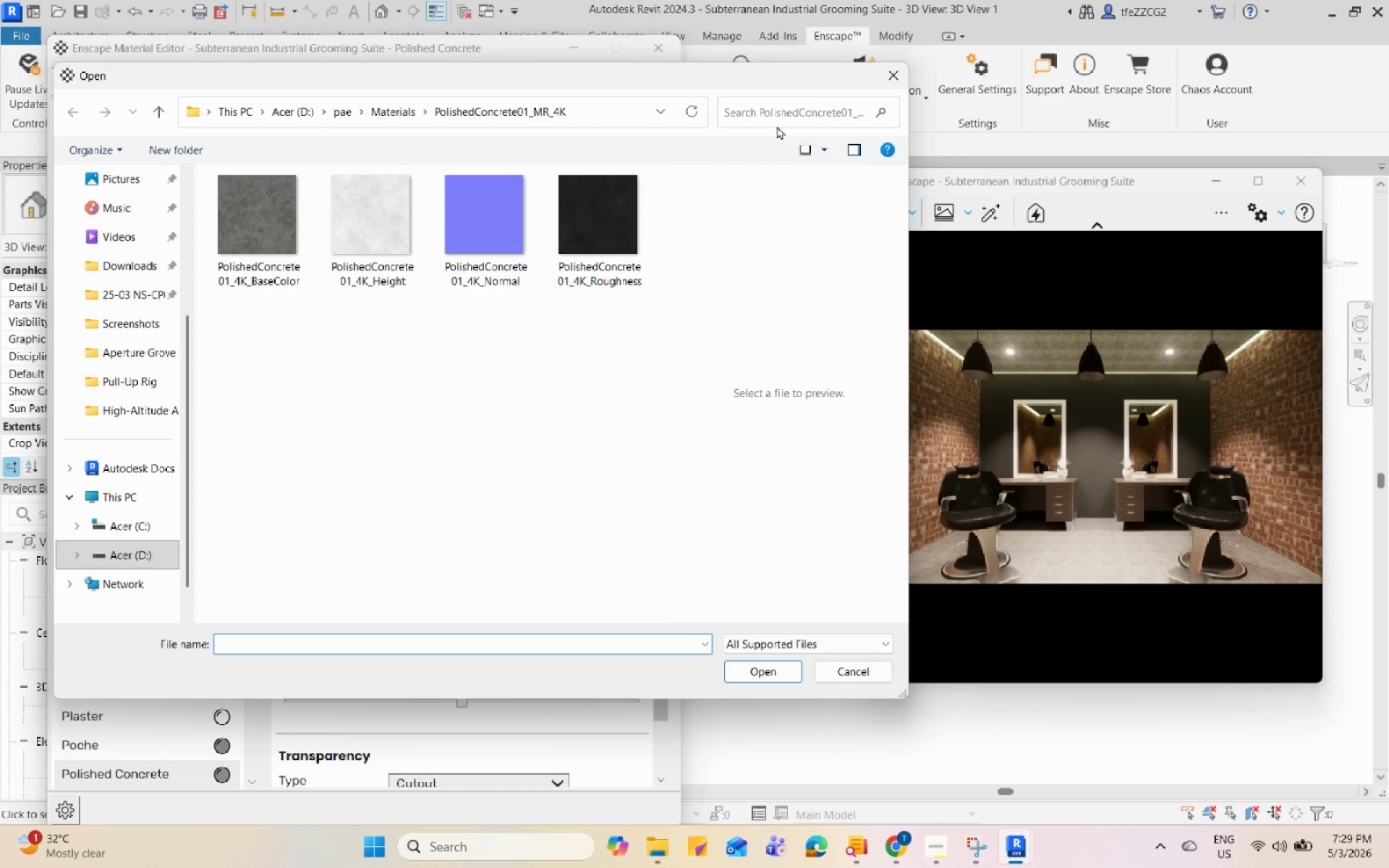 
left_click([907, 76])
 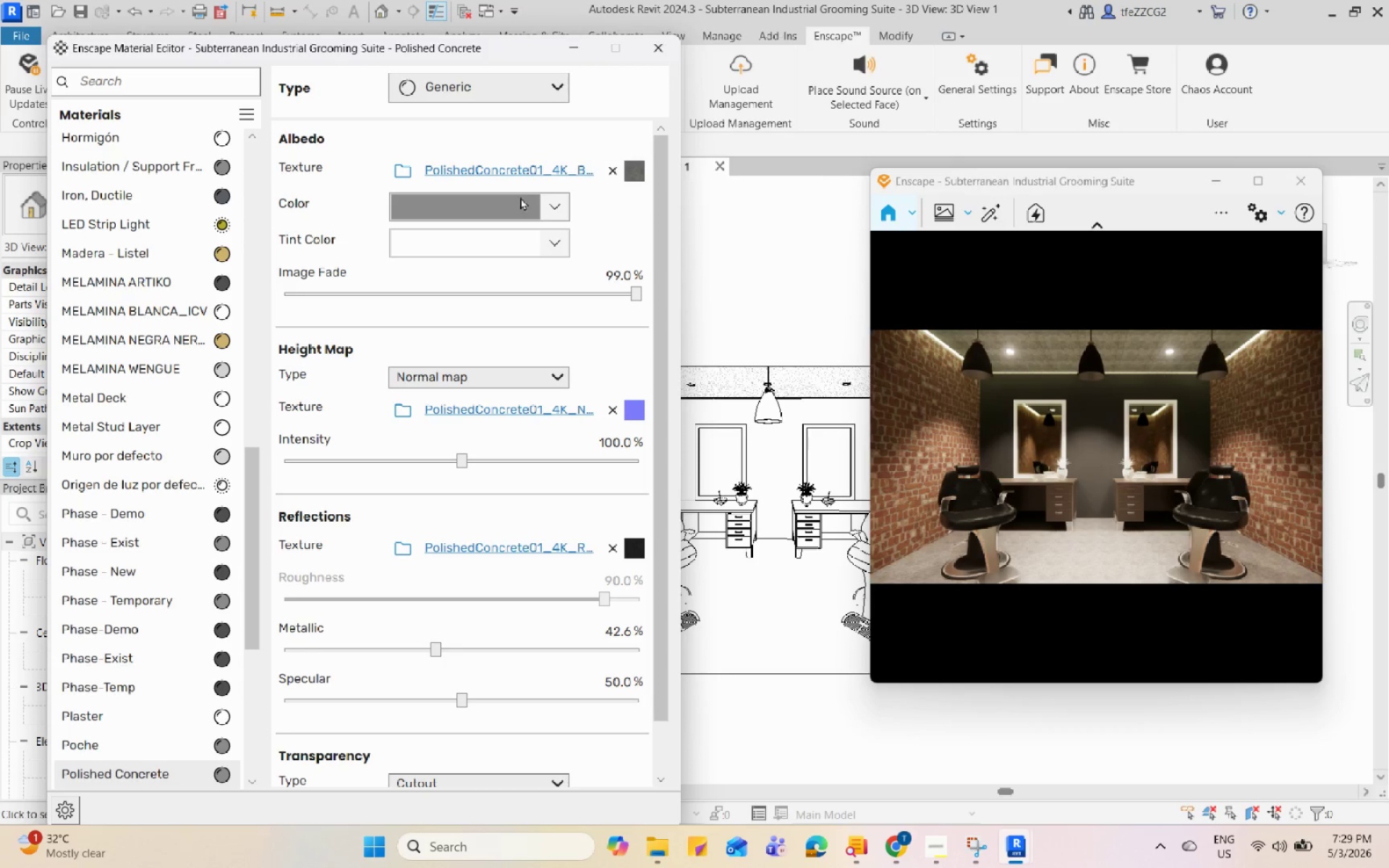 
left_click([535, 170])
 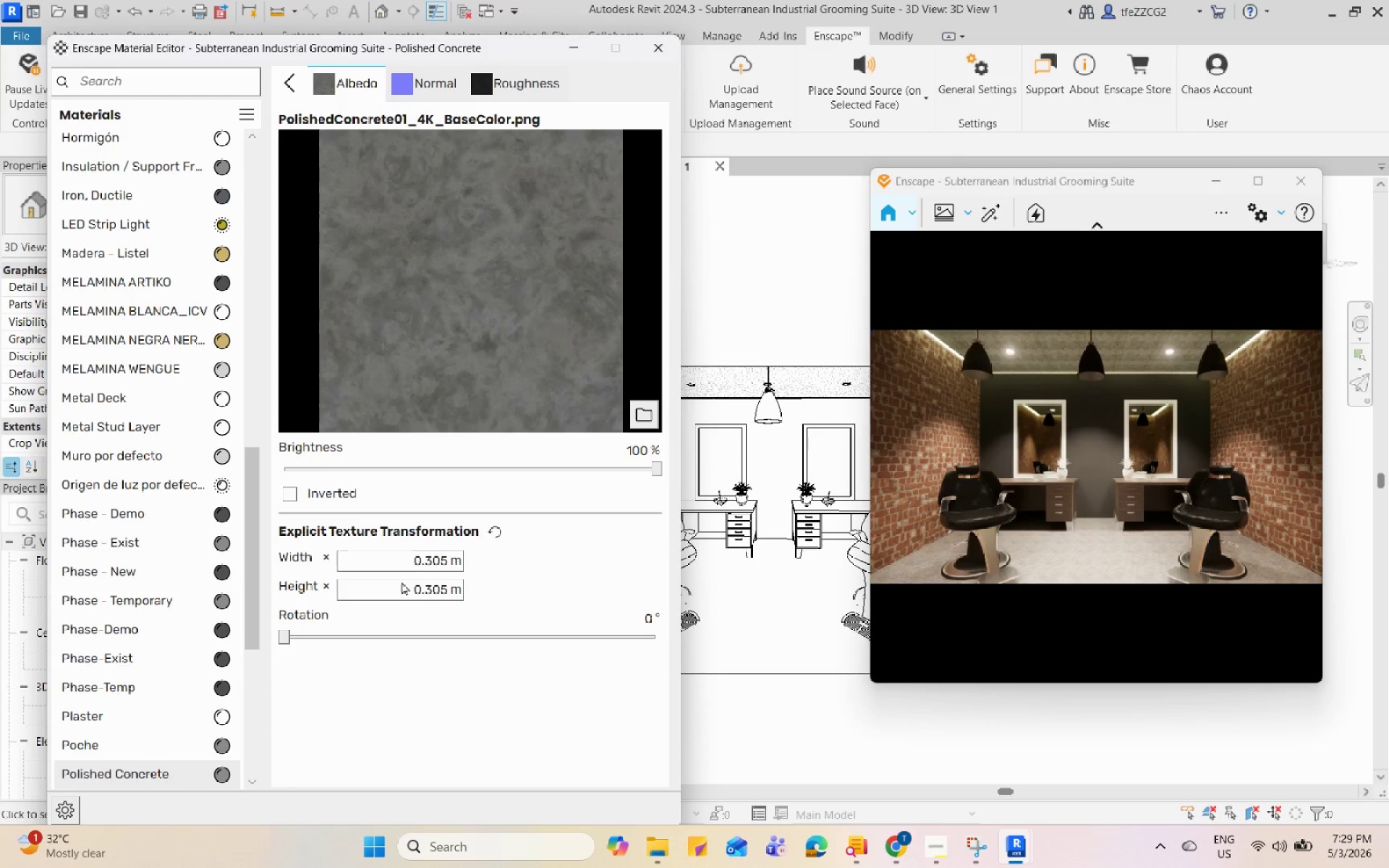 
left_click_drag(start_coordinate=[405, 562], to_coordinate=[464, 556])
 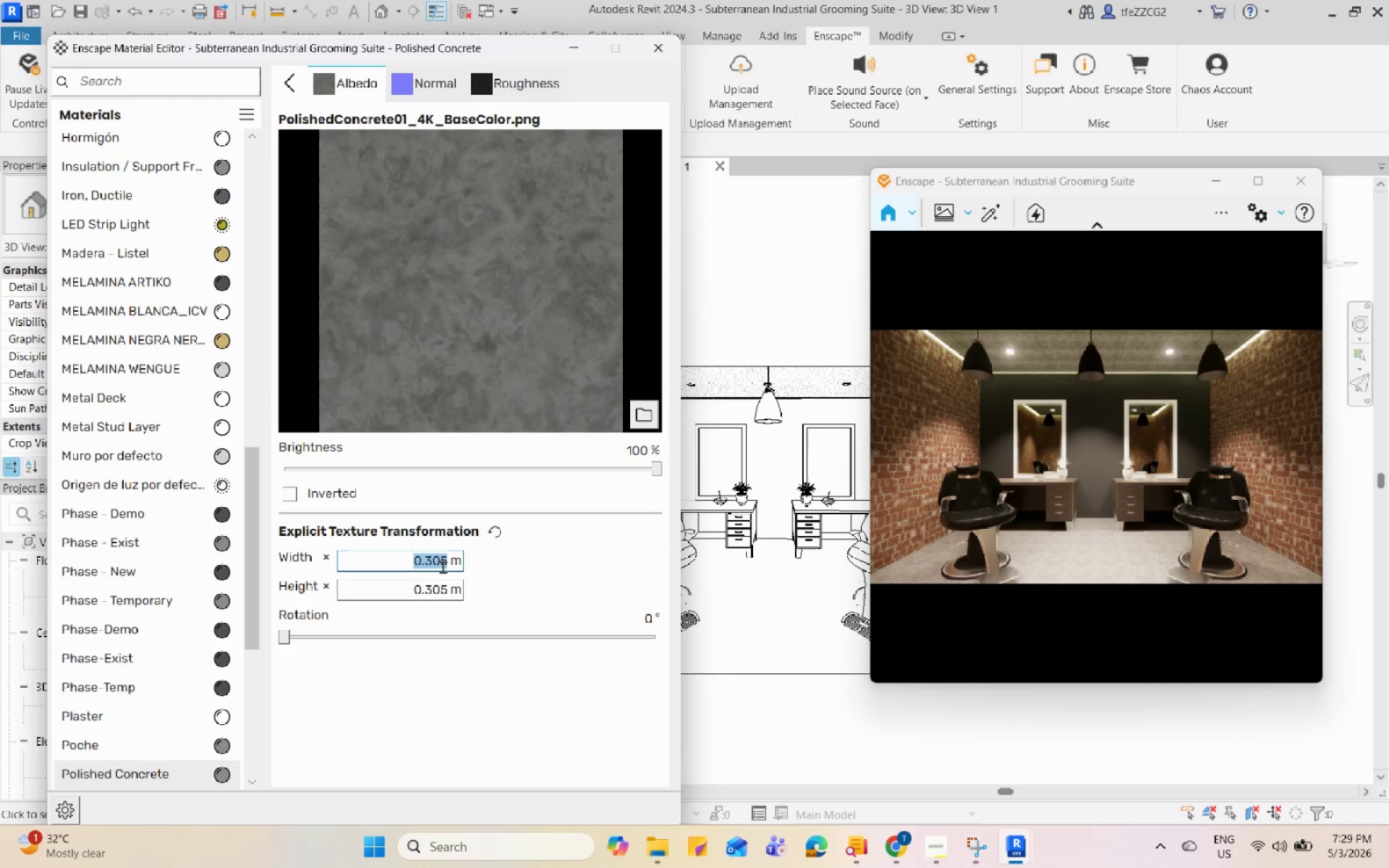 
left_click([436, 565])
 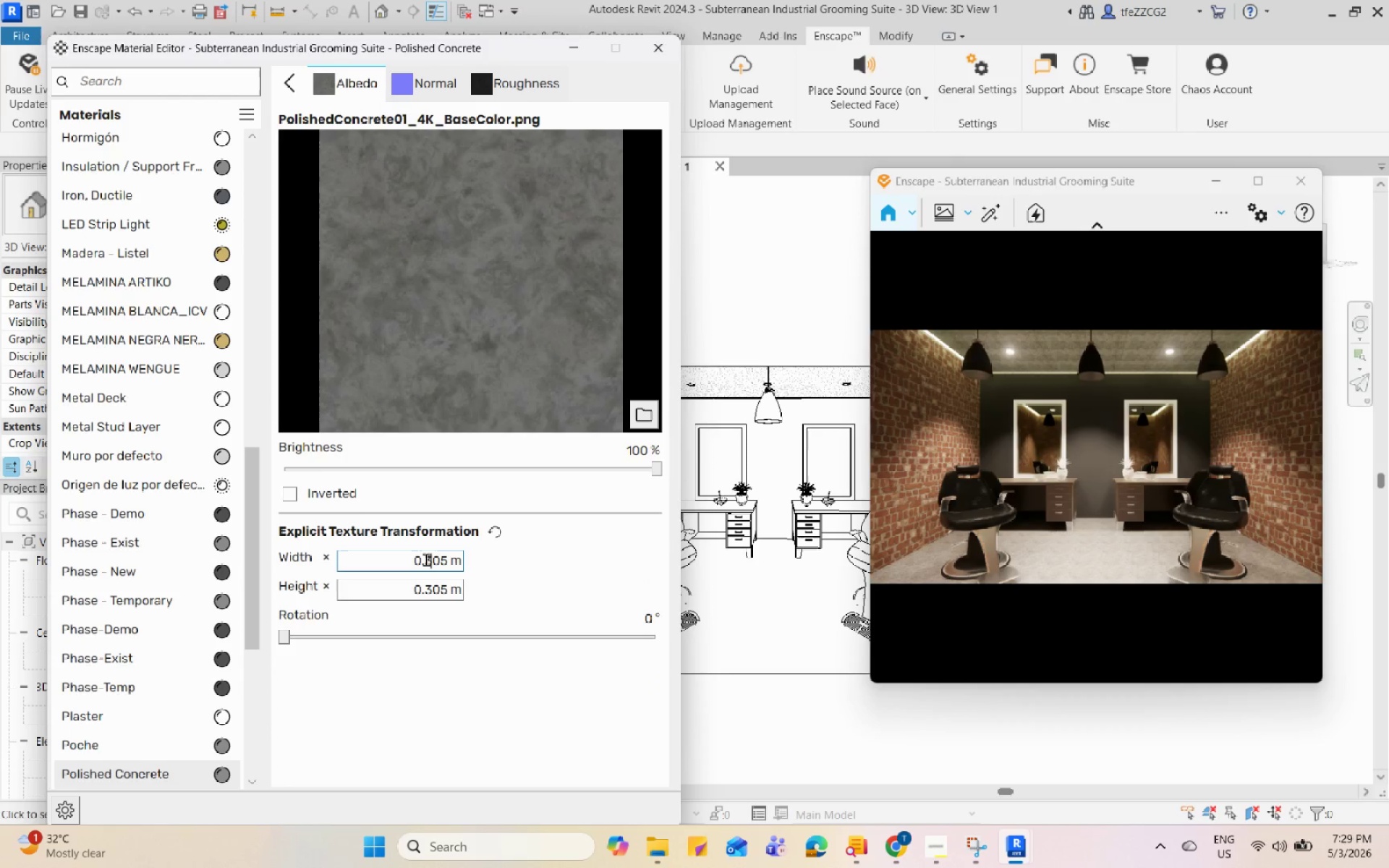 
left_click_drag(start_coordinate=[426, 559], to_coordinate=[442, 551])
 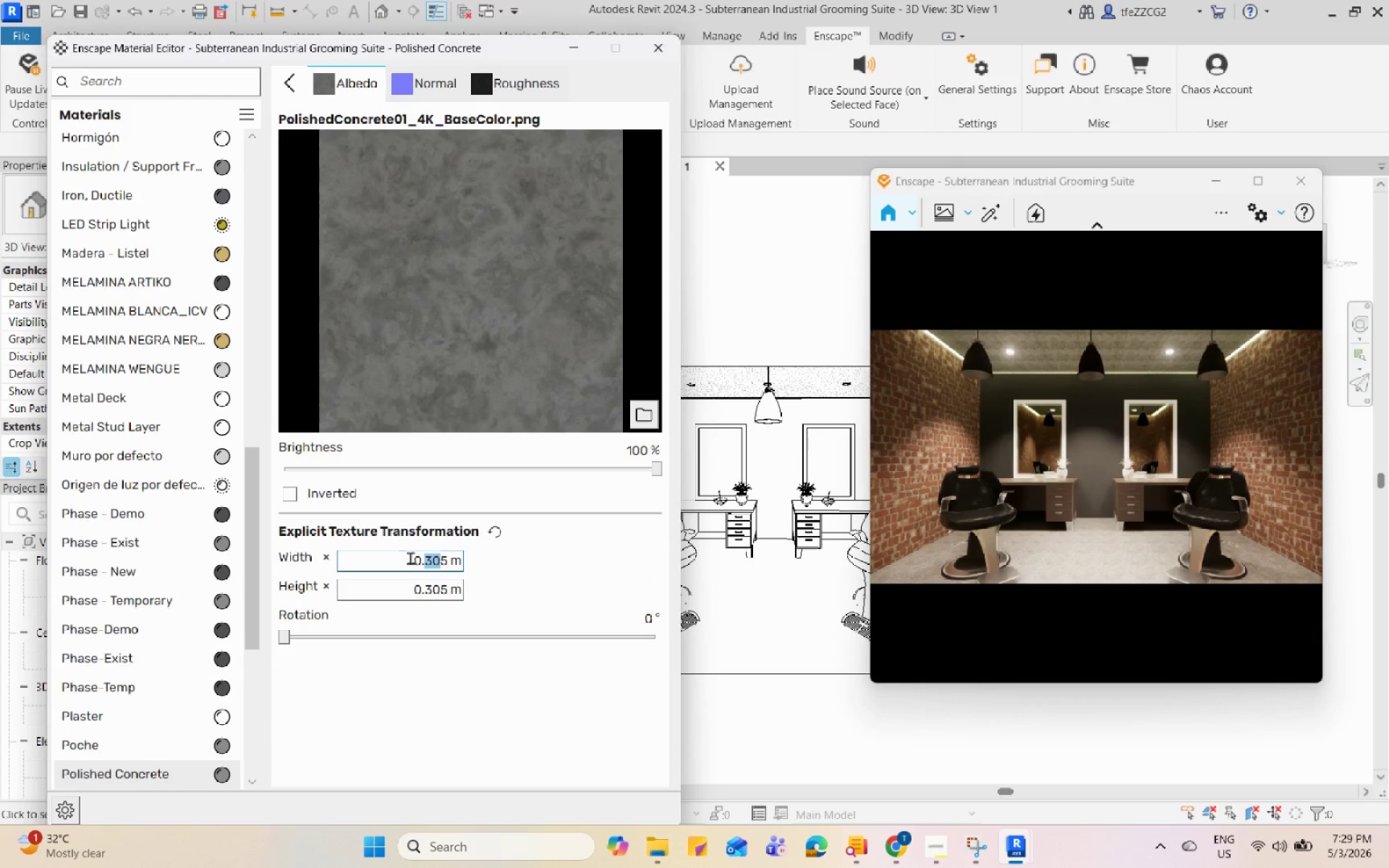 
left_click_drag(start_coordinate=[410, 558], to_coordinate=[424, 553])
 